 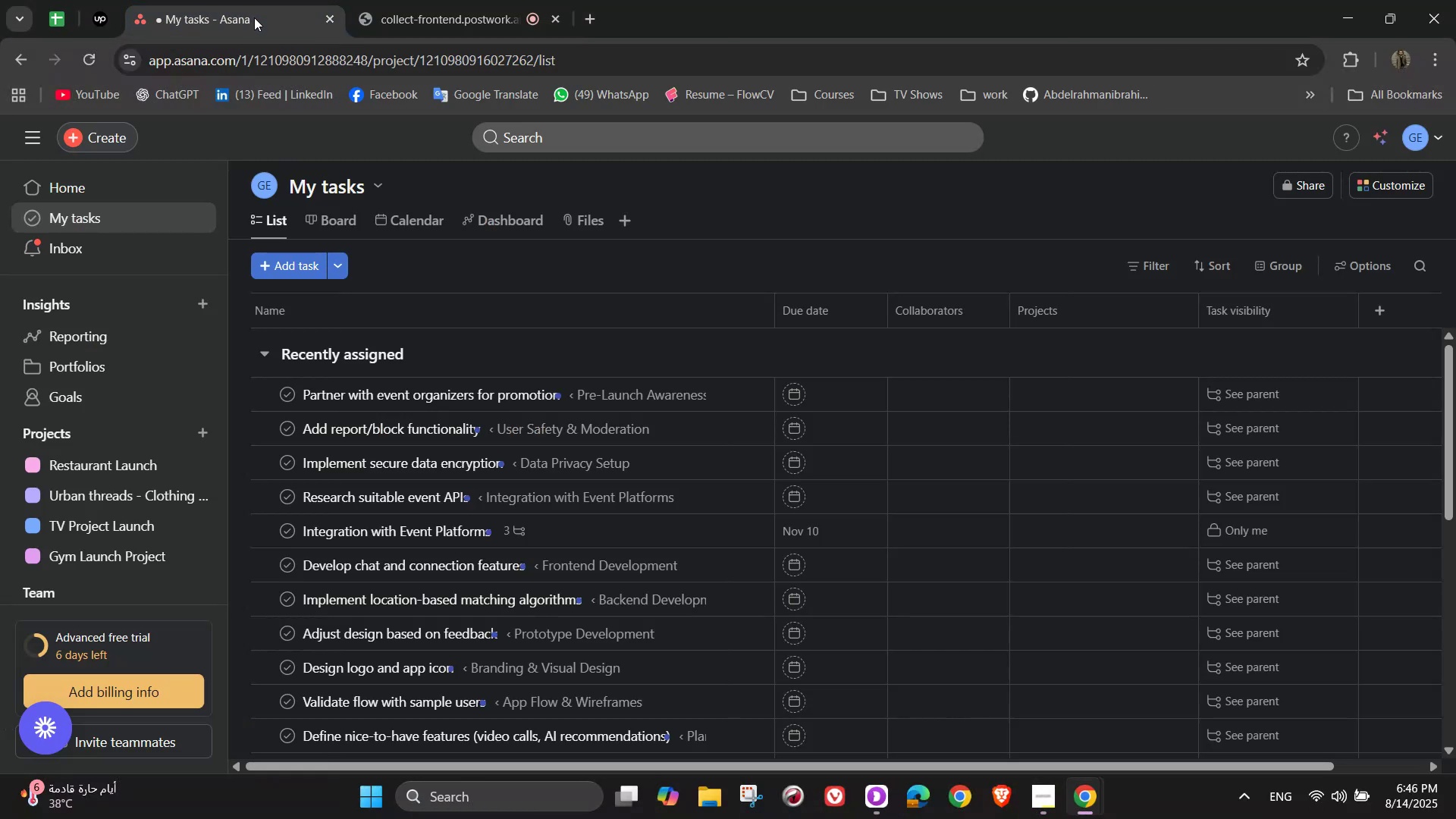 
left_click([105, 141])
 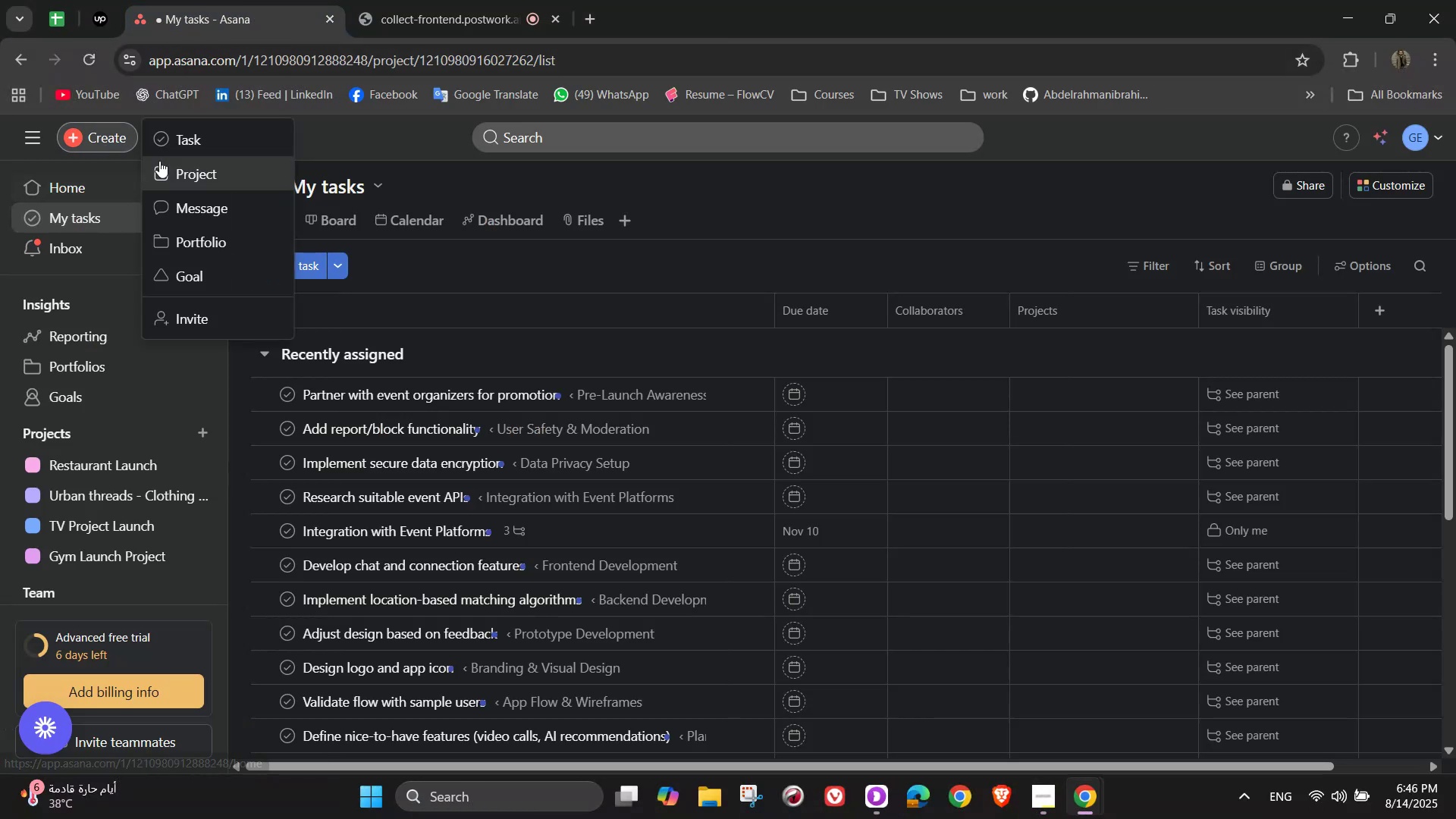 
left_click([160, 161])
 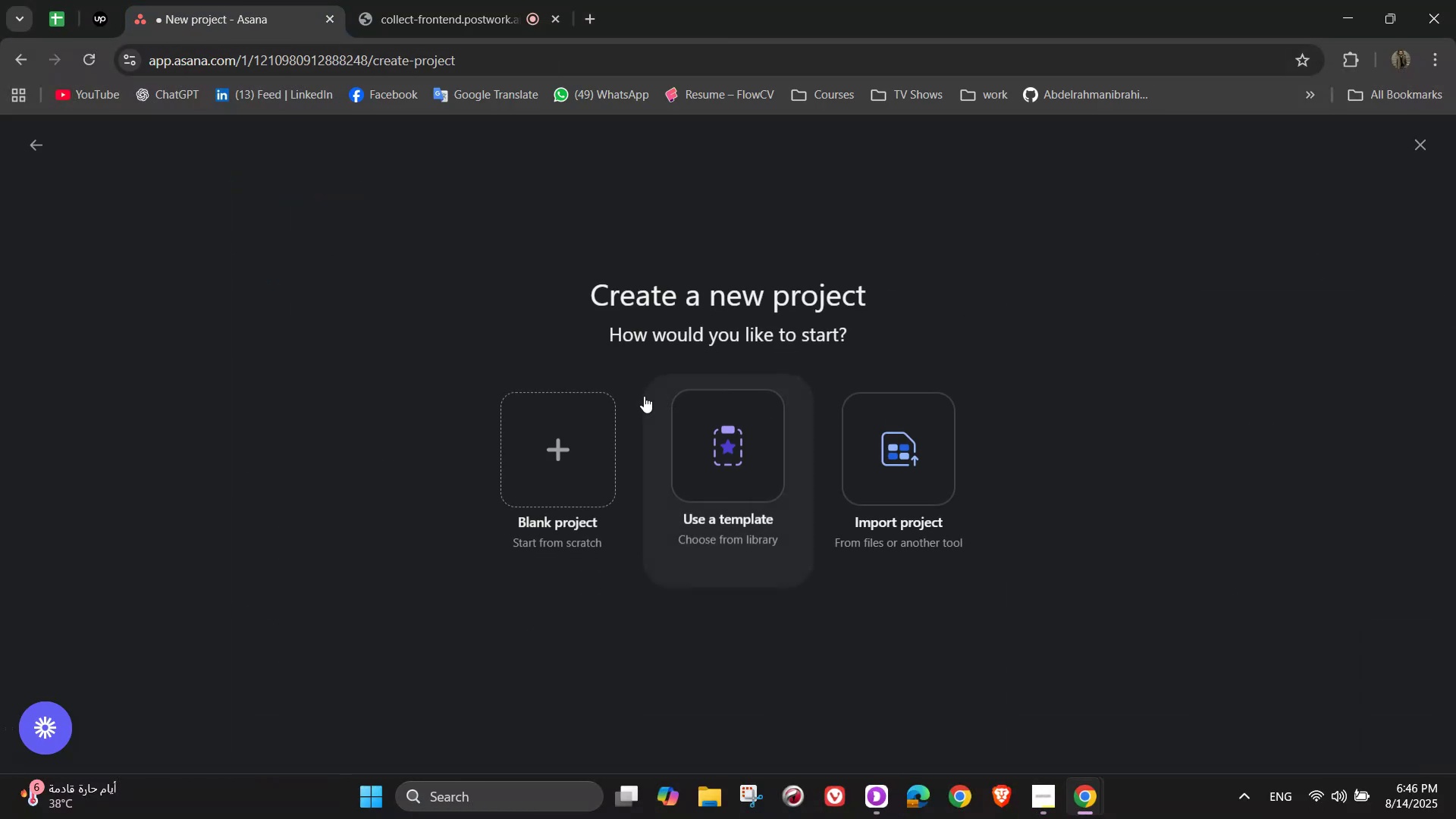 
left_click([568, 419])
 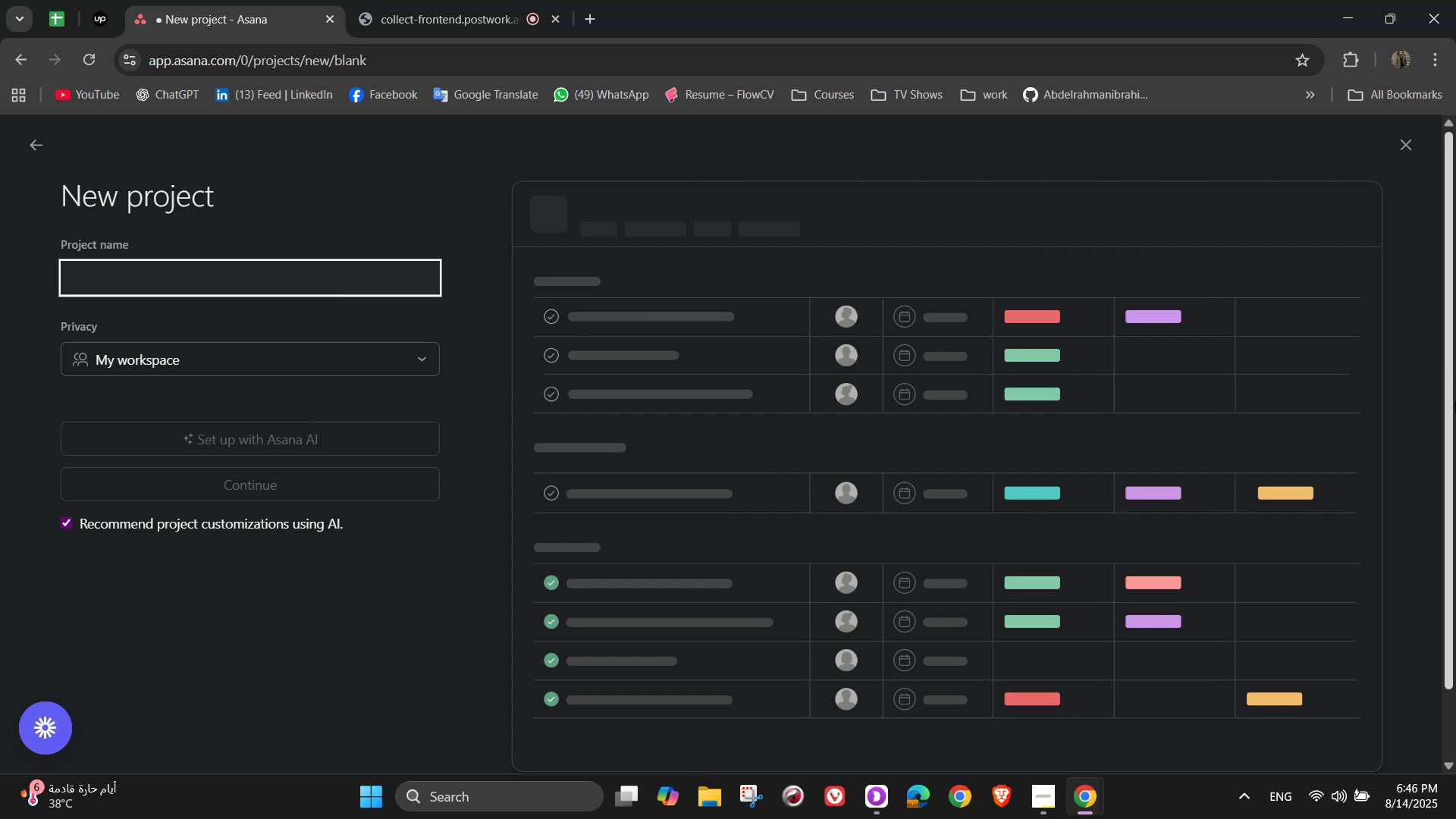 
wait(6.45)
 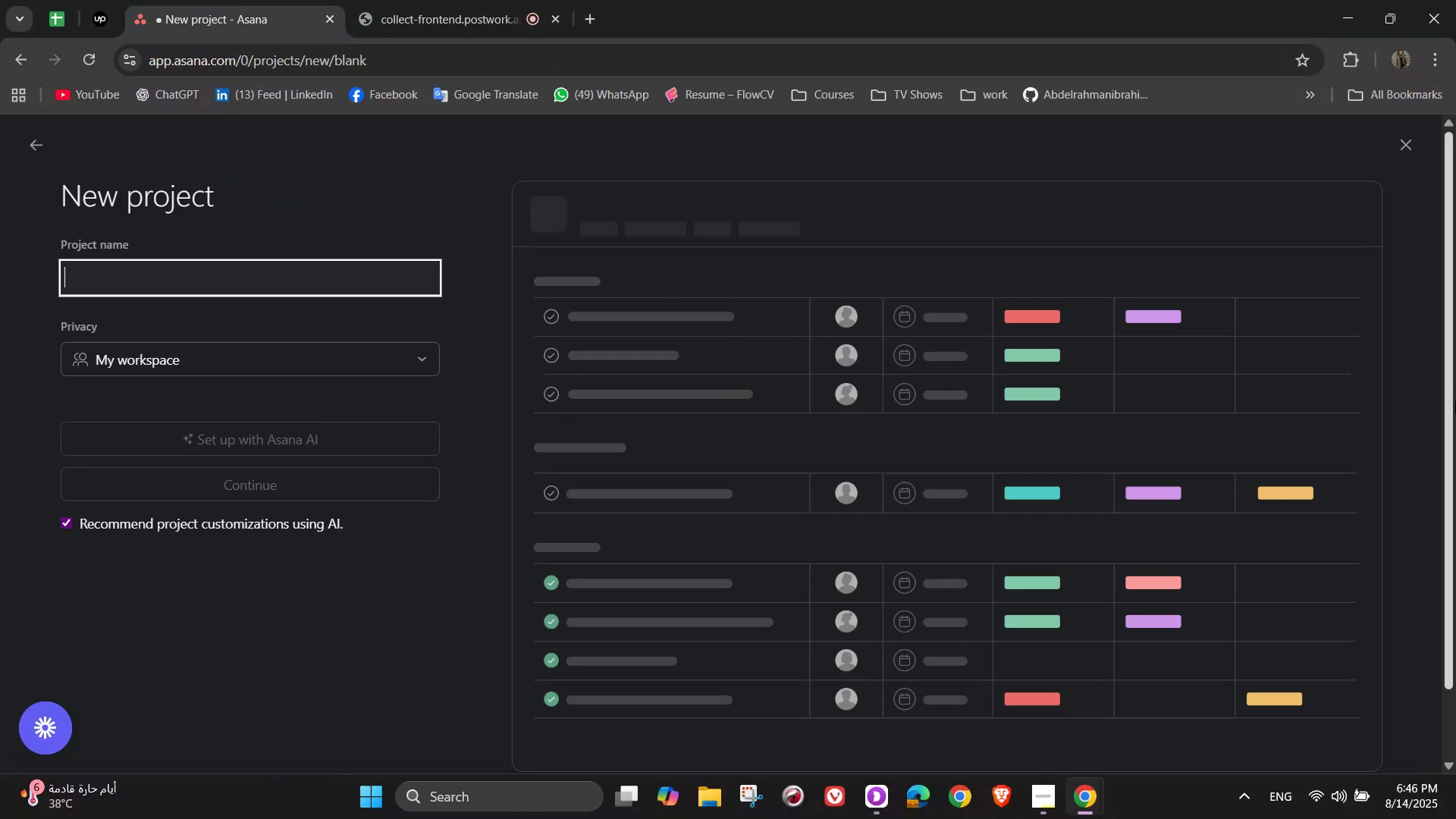 
type(MindEase - Guided Meditation & )
 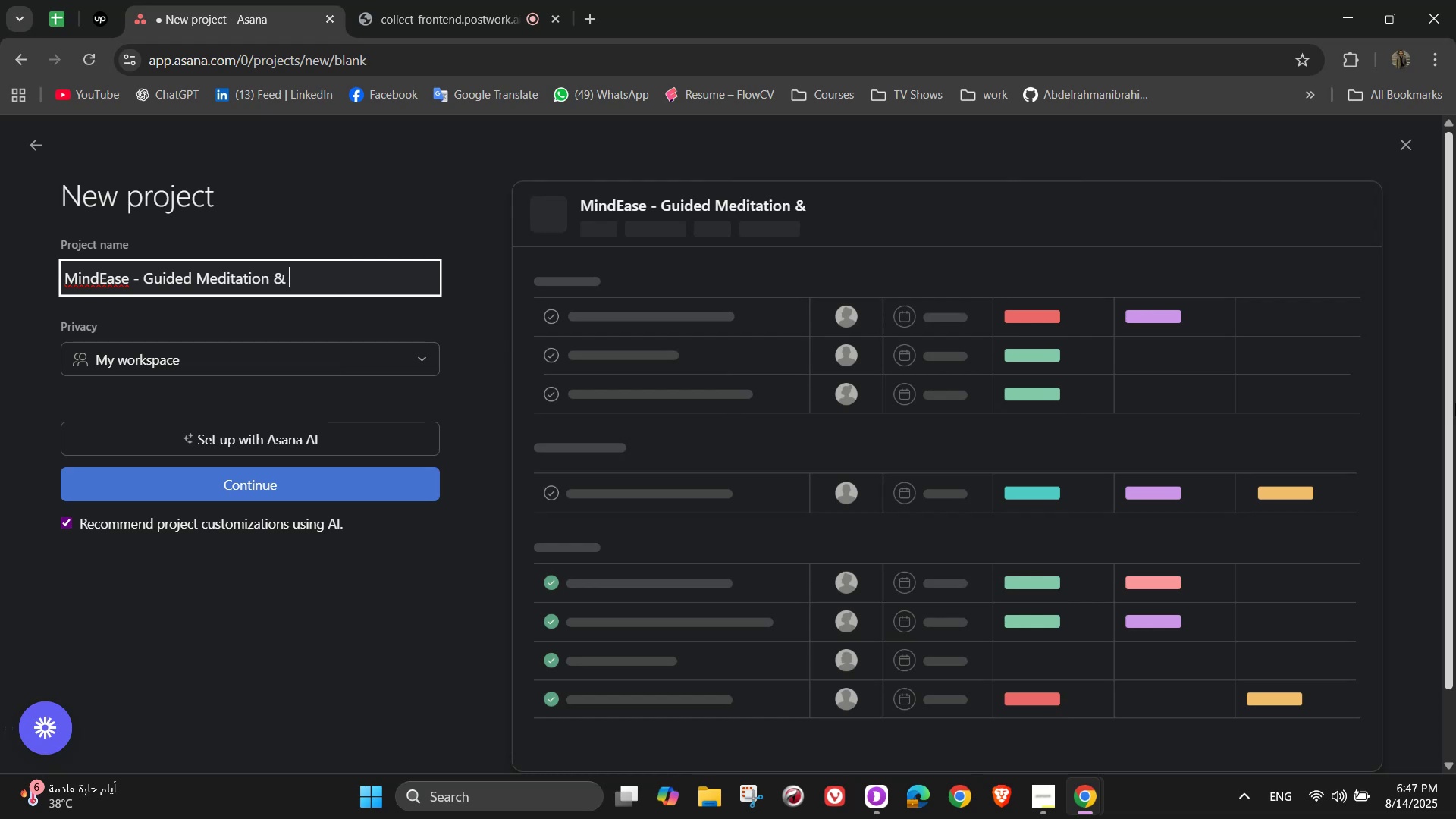 
type(Mental)
 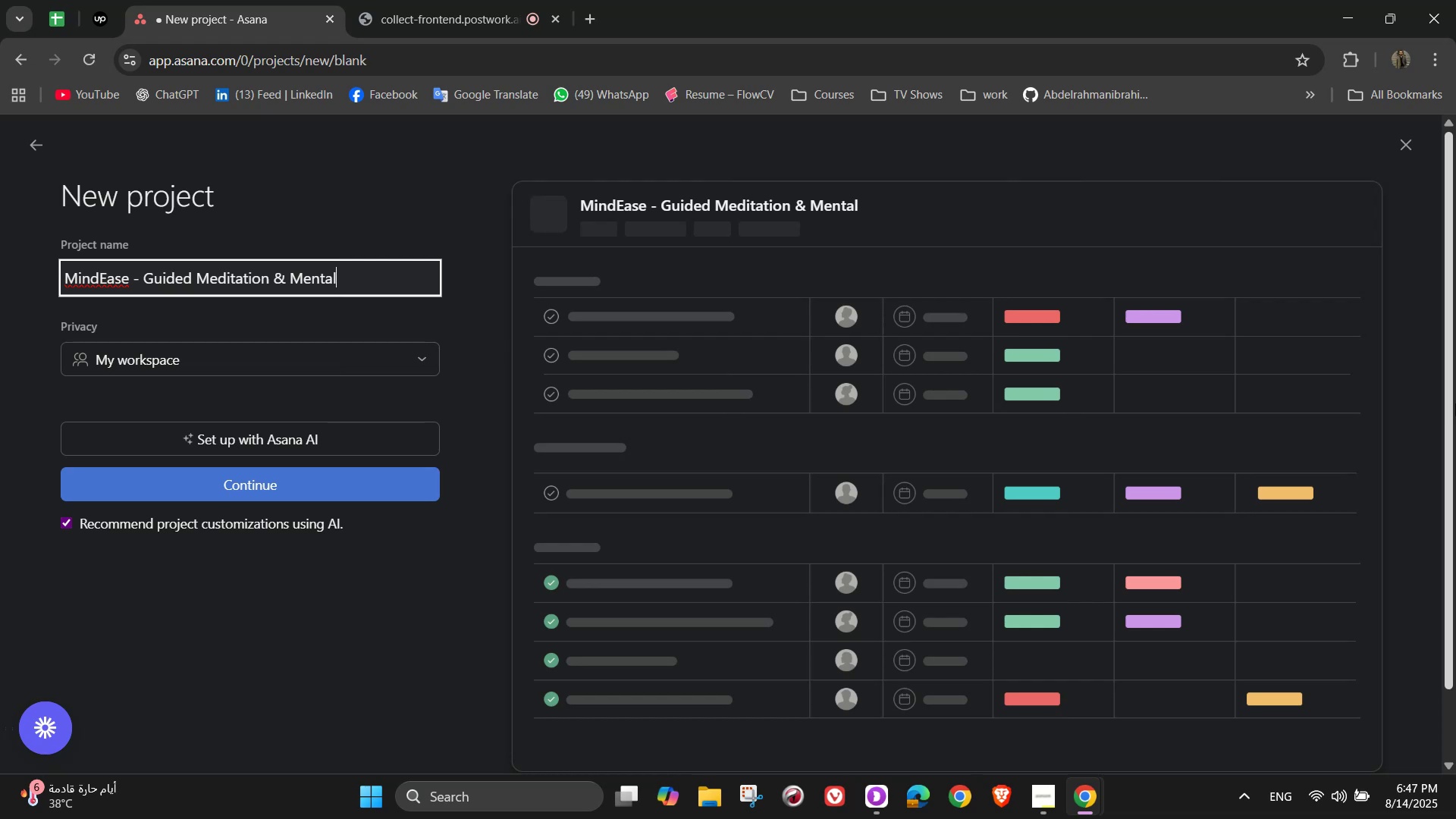 
type( Wellness)
 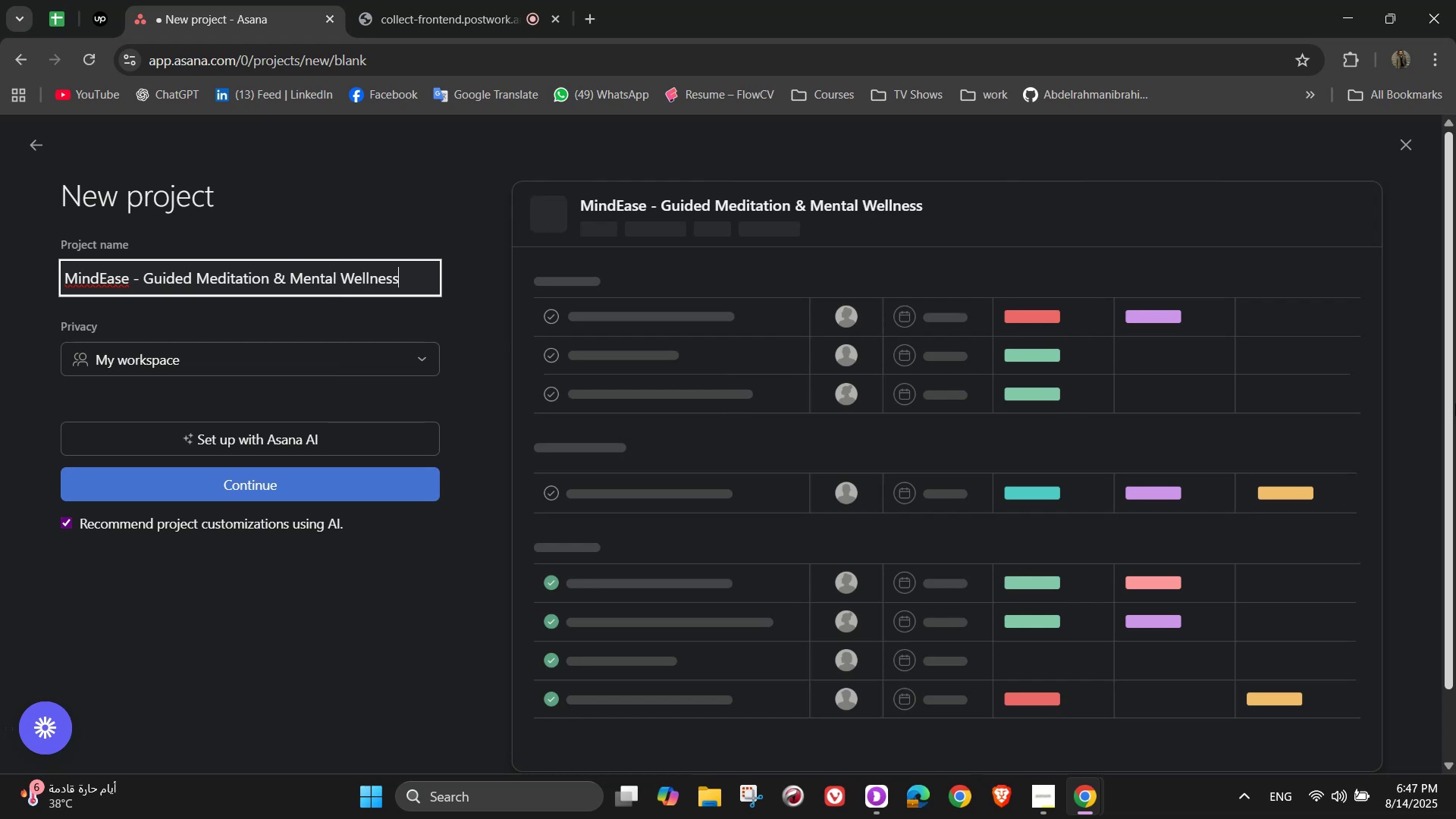 
type( App)
 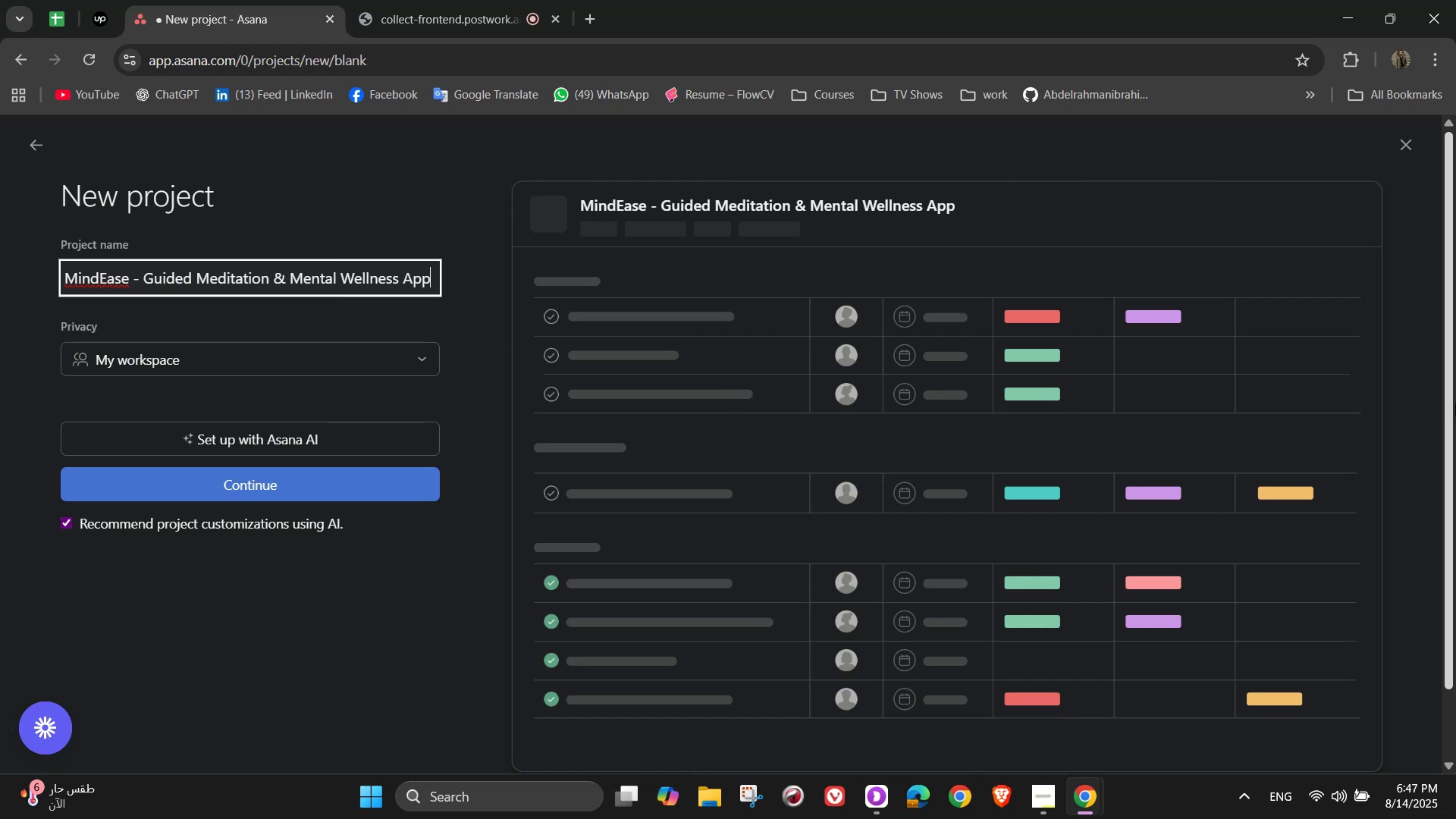 
wait(5.6)
 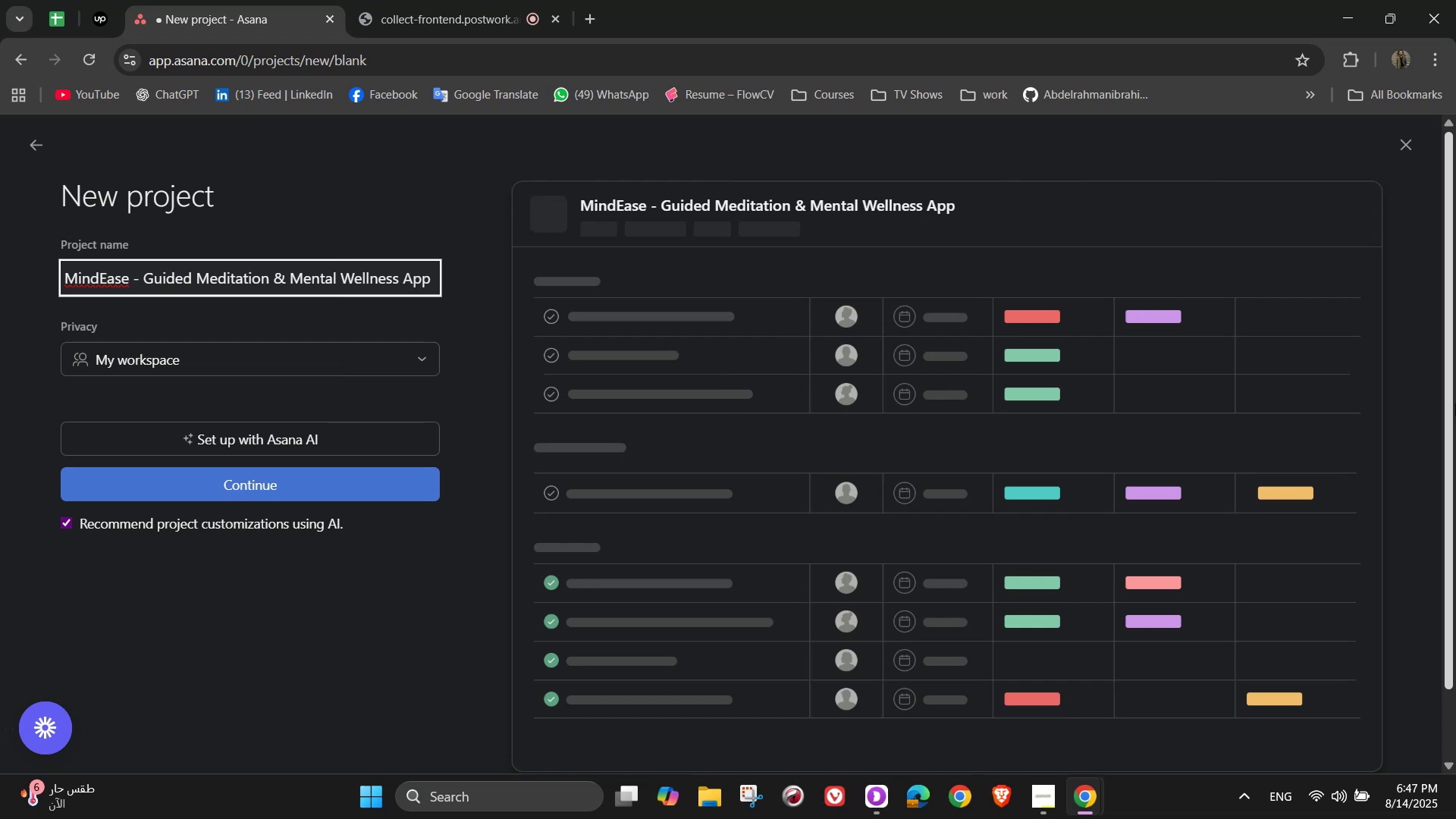 
left_click([278, 480])
 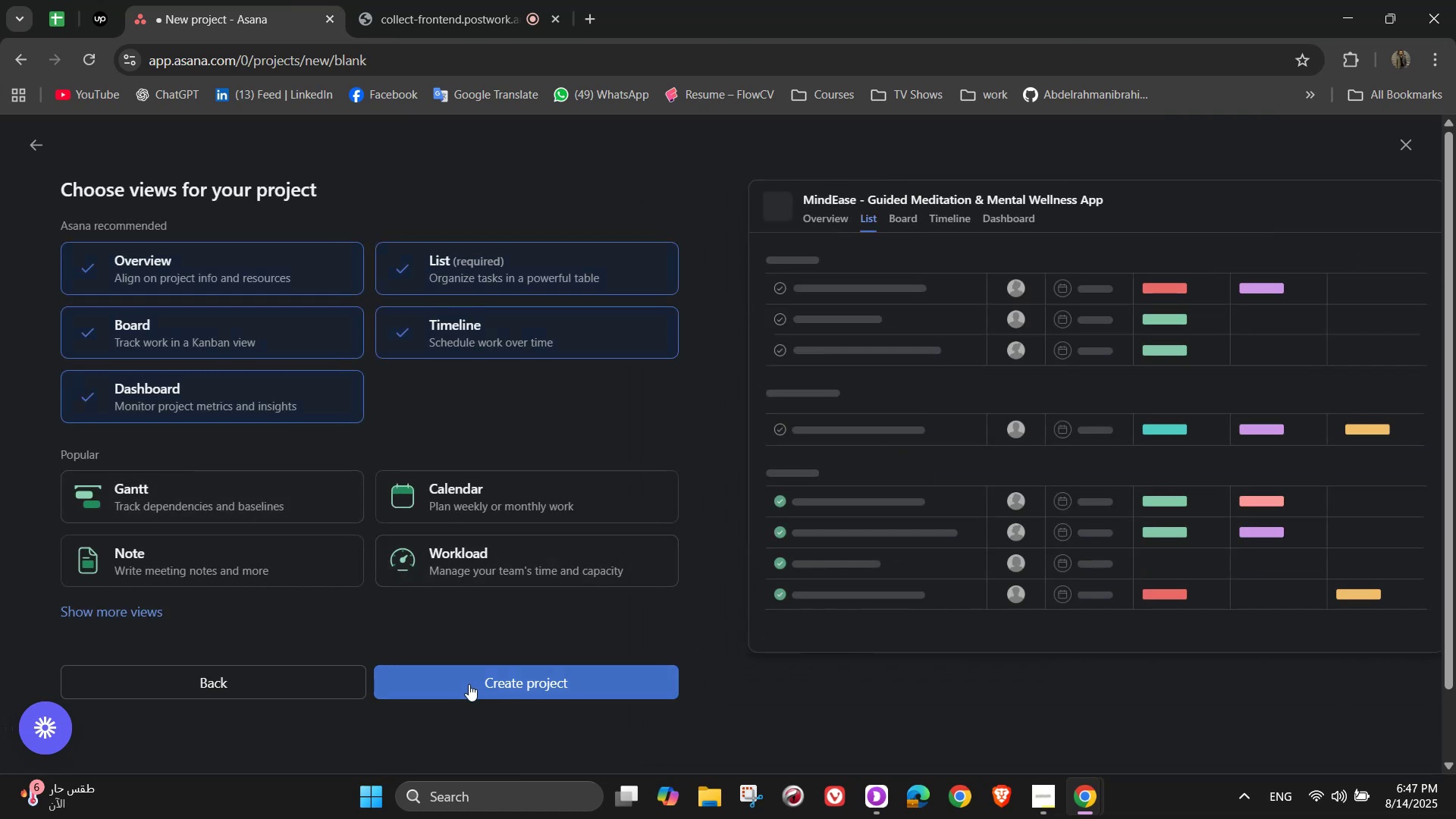 
left_click([469, 684])
 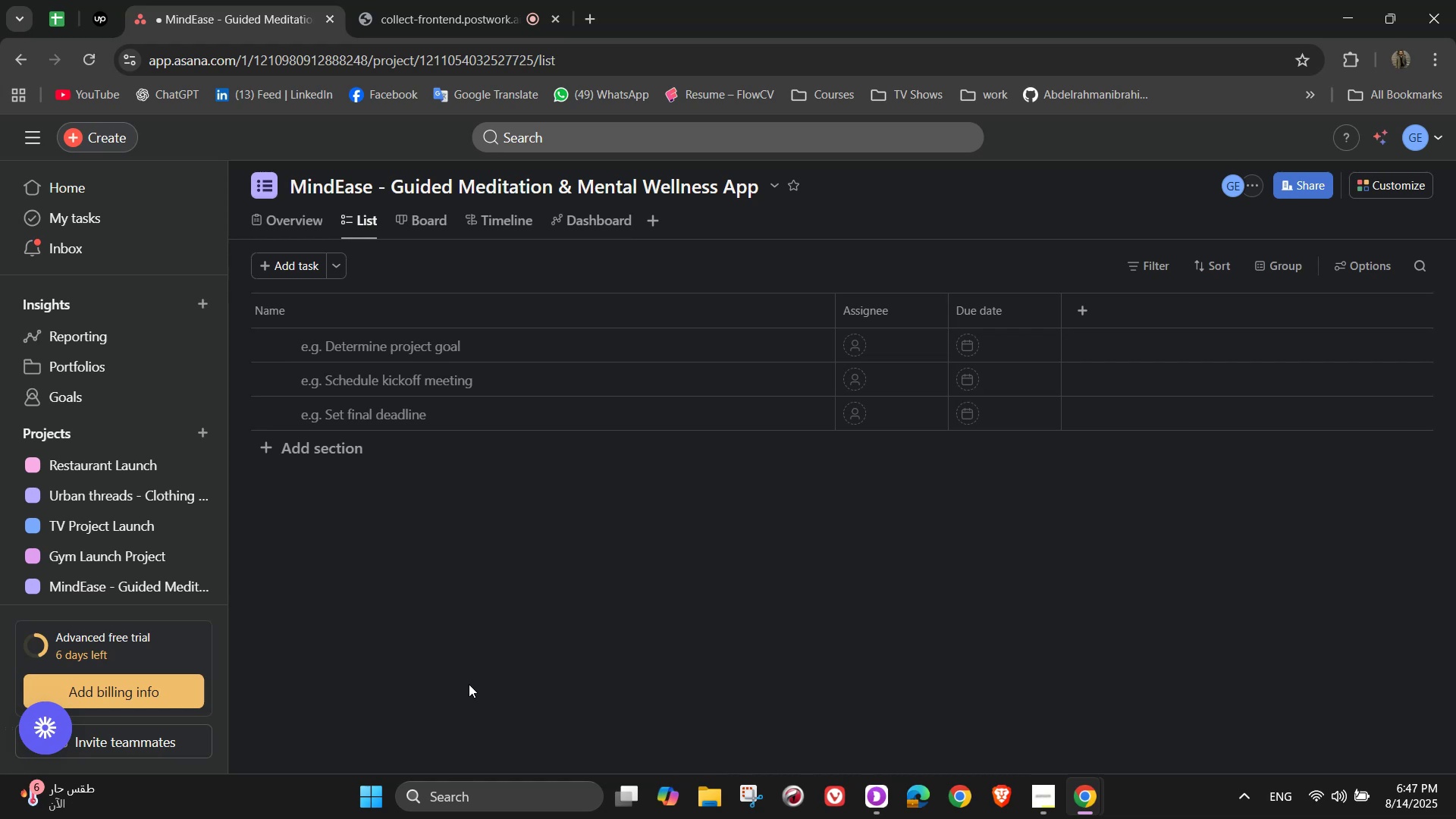 
wait(13.29)
 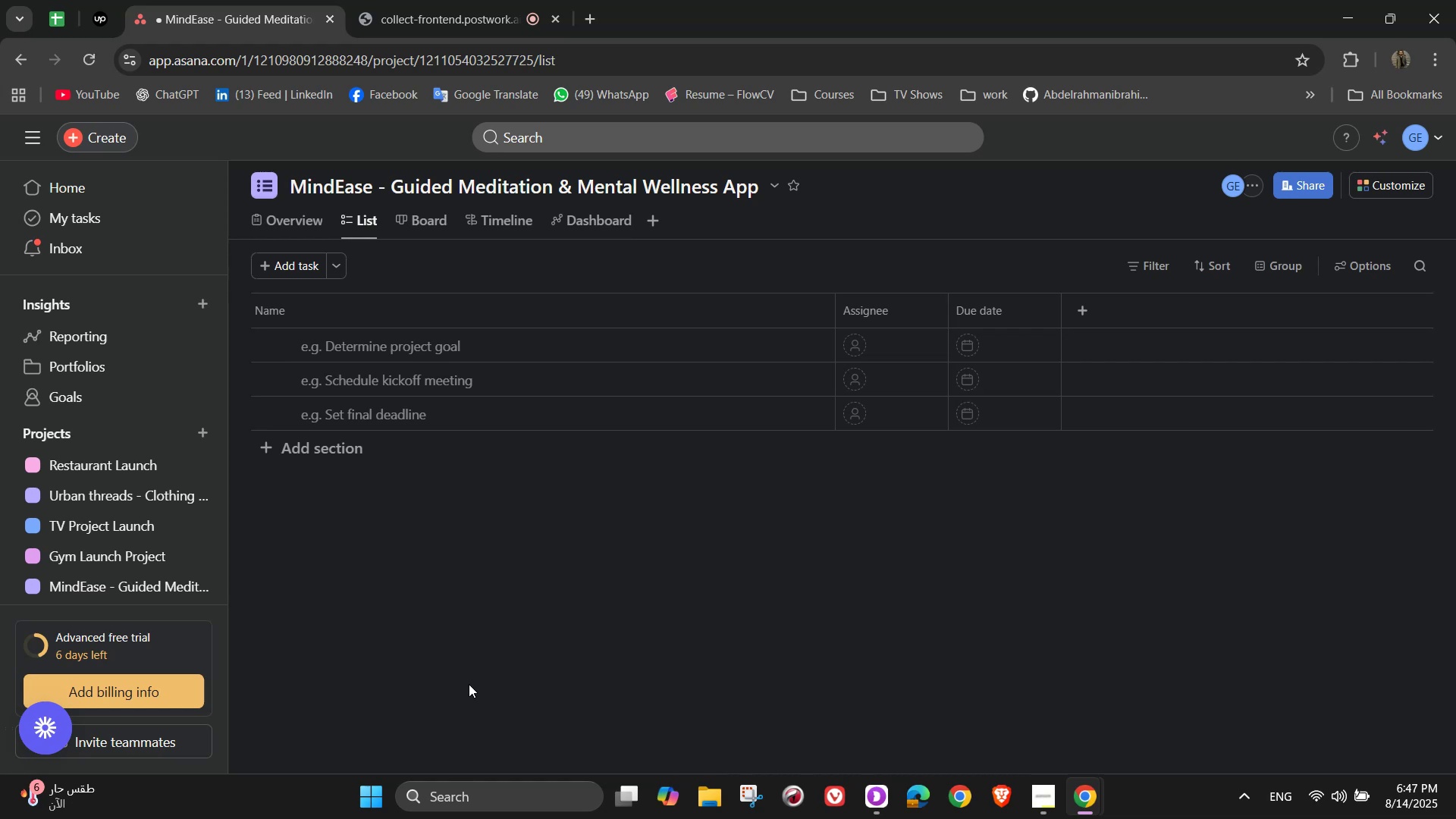 
left_click([263, 225])
 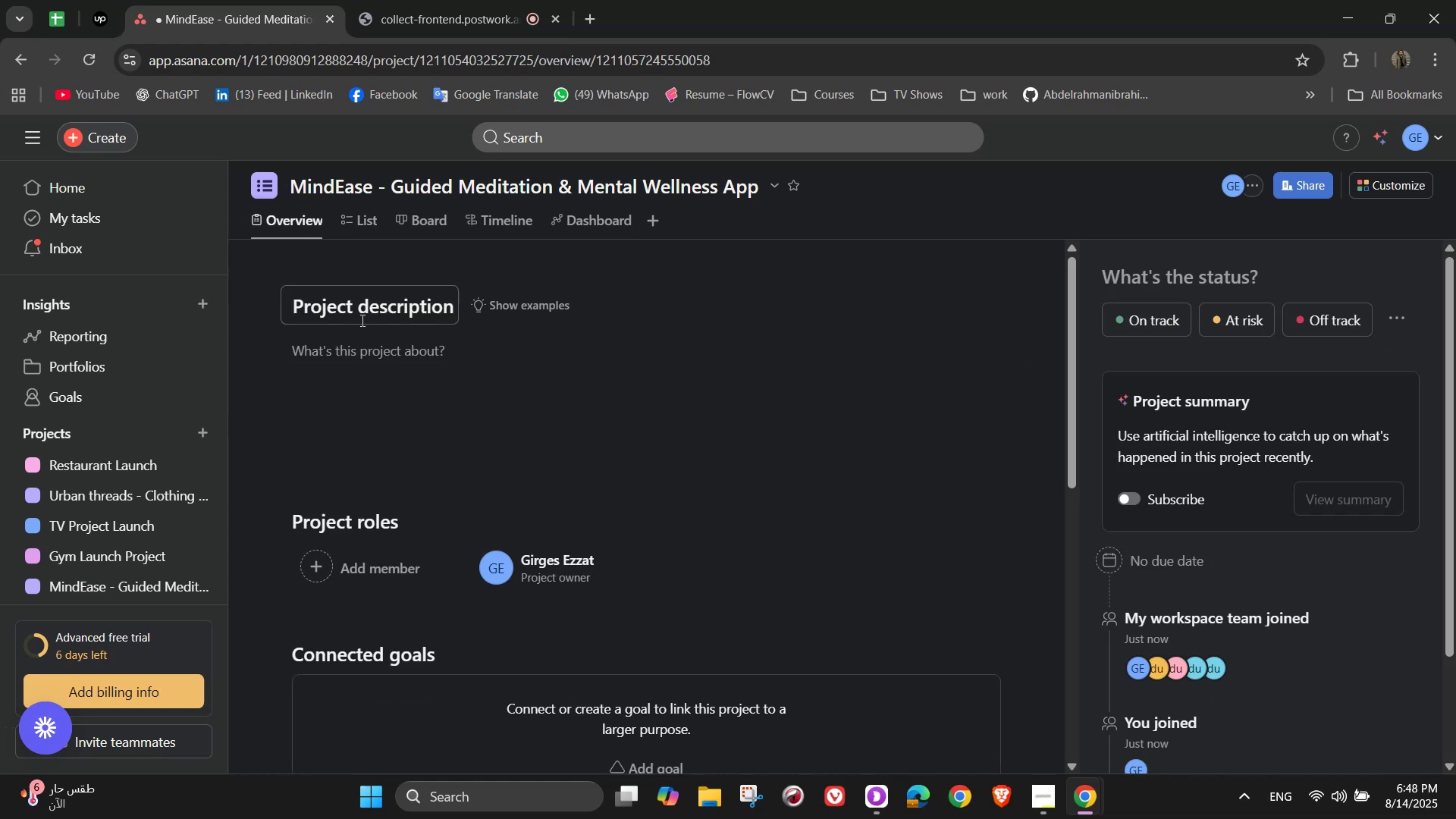 
left_click([453, 410])
 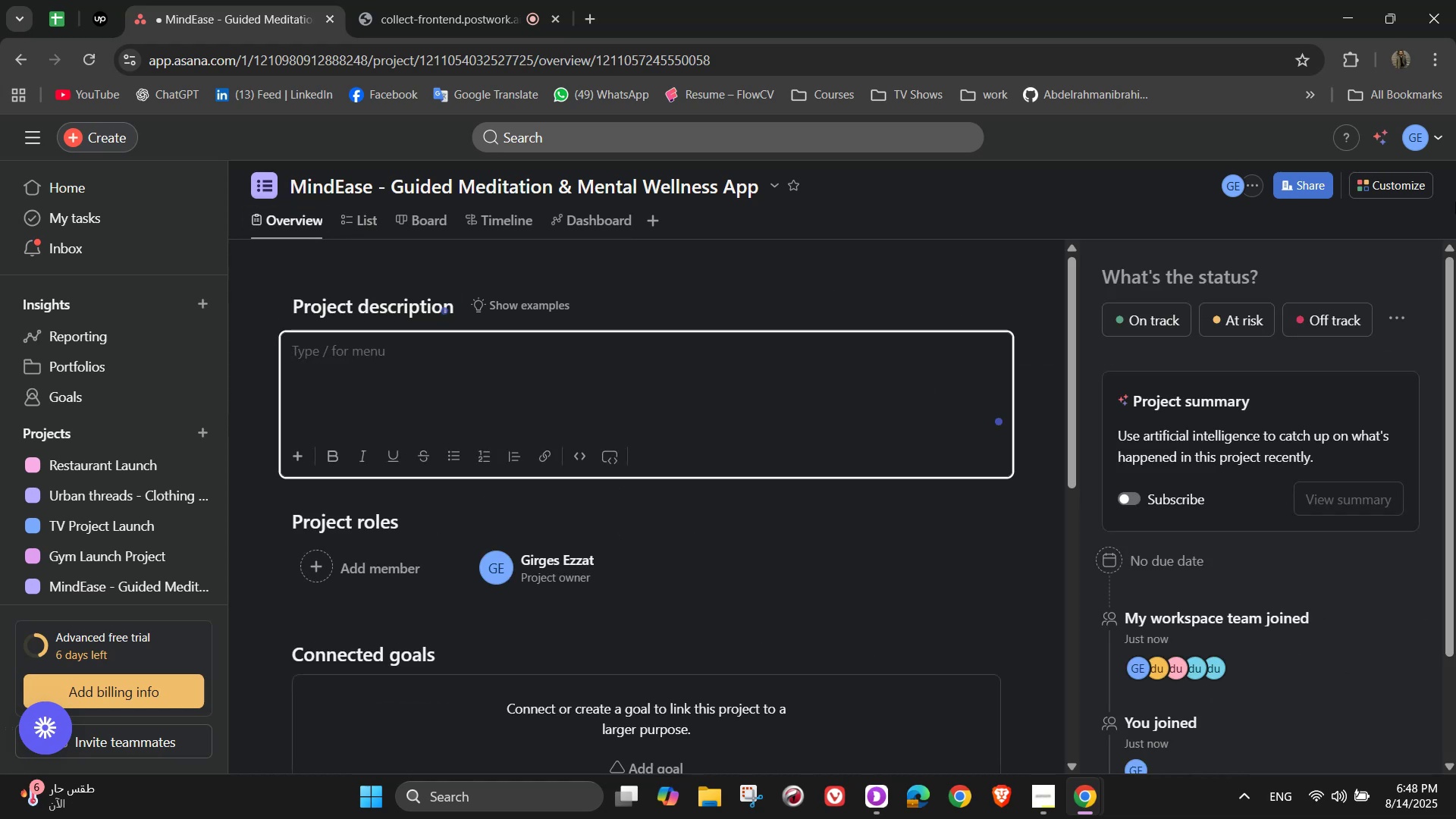 
type(Mid)
key(Backspace)
type(nd )
key(Backspace)
type(Ease)
 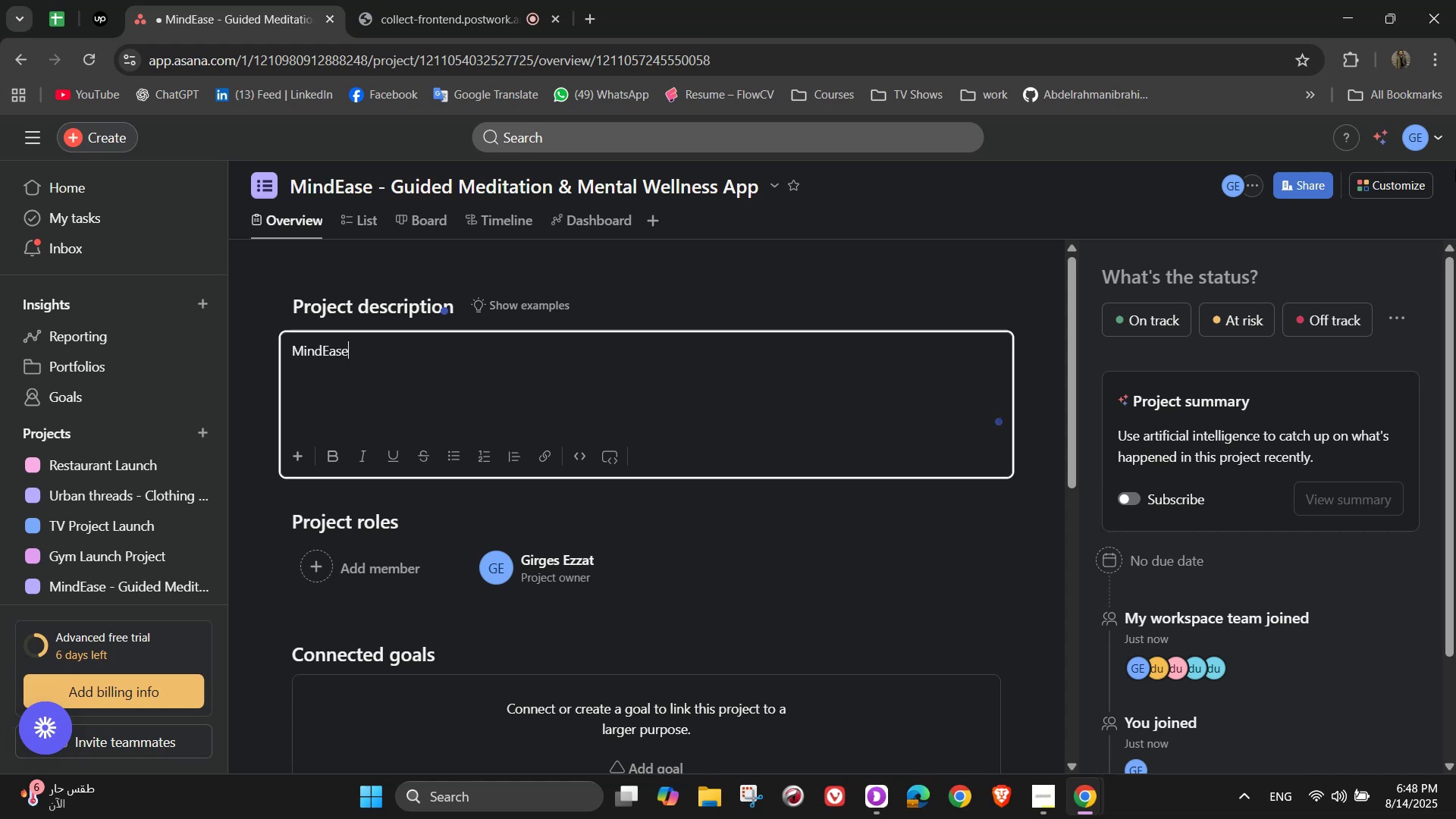 
type( is a mental)
 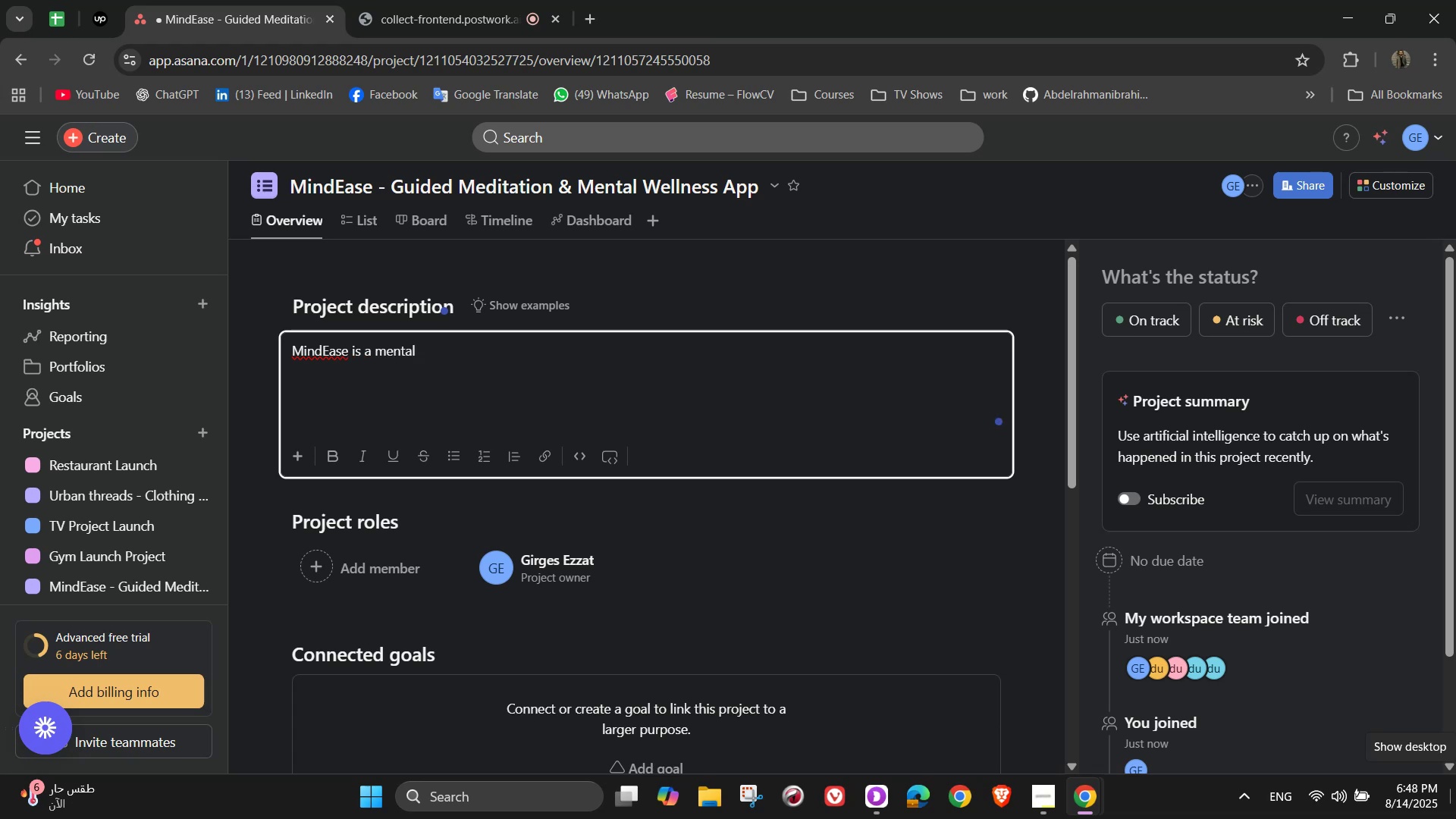 
type( wellness app created)
 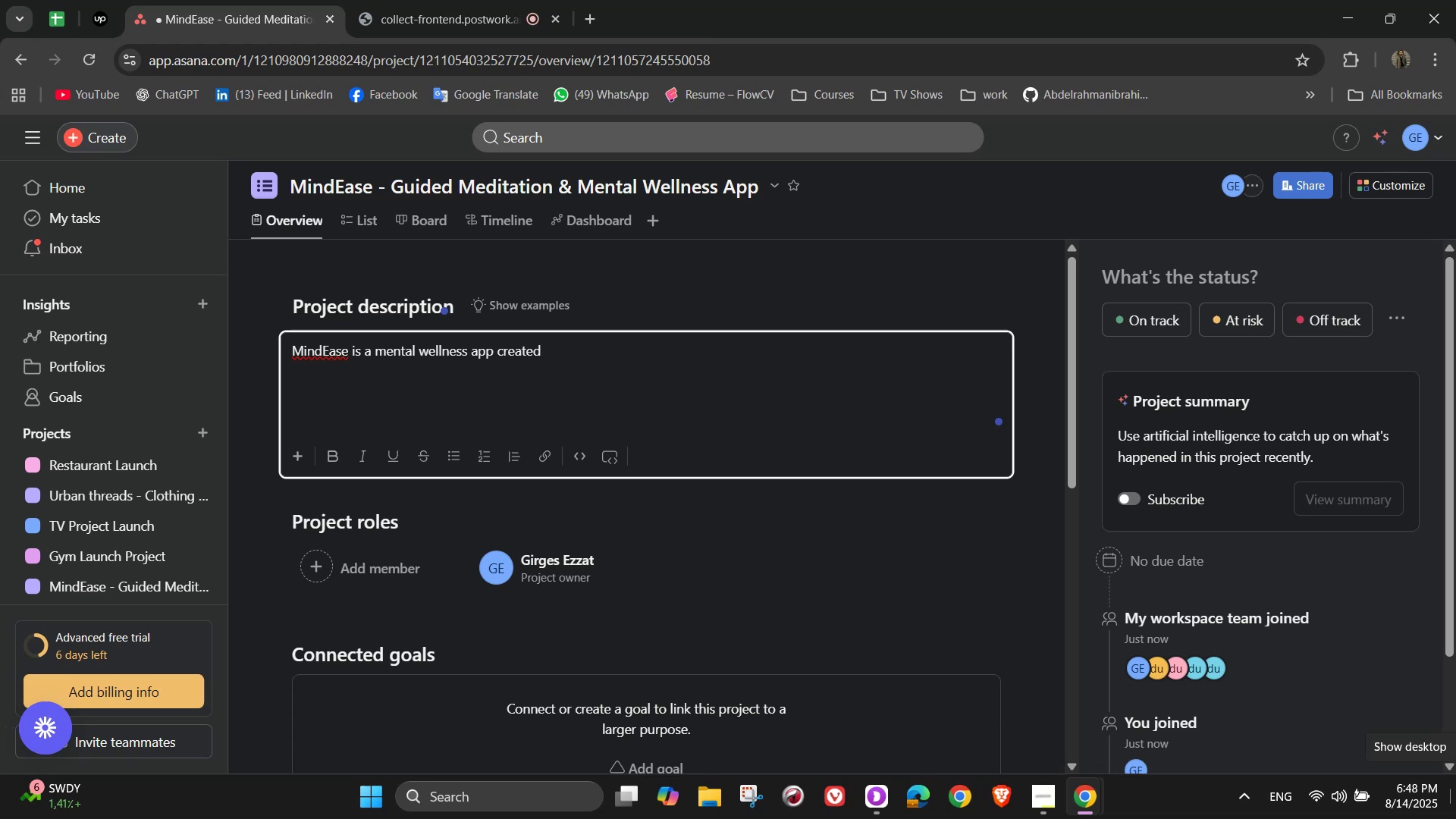 
wait(8.83)
 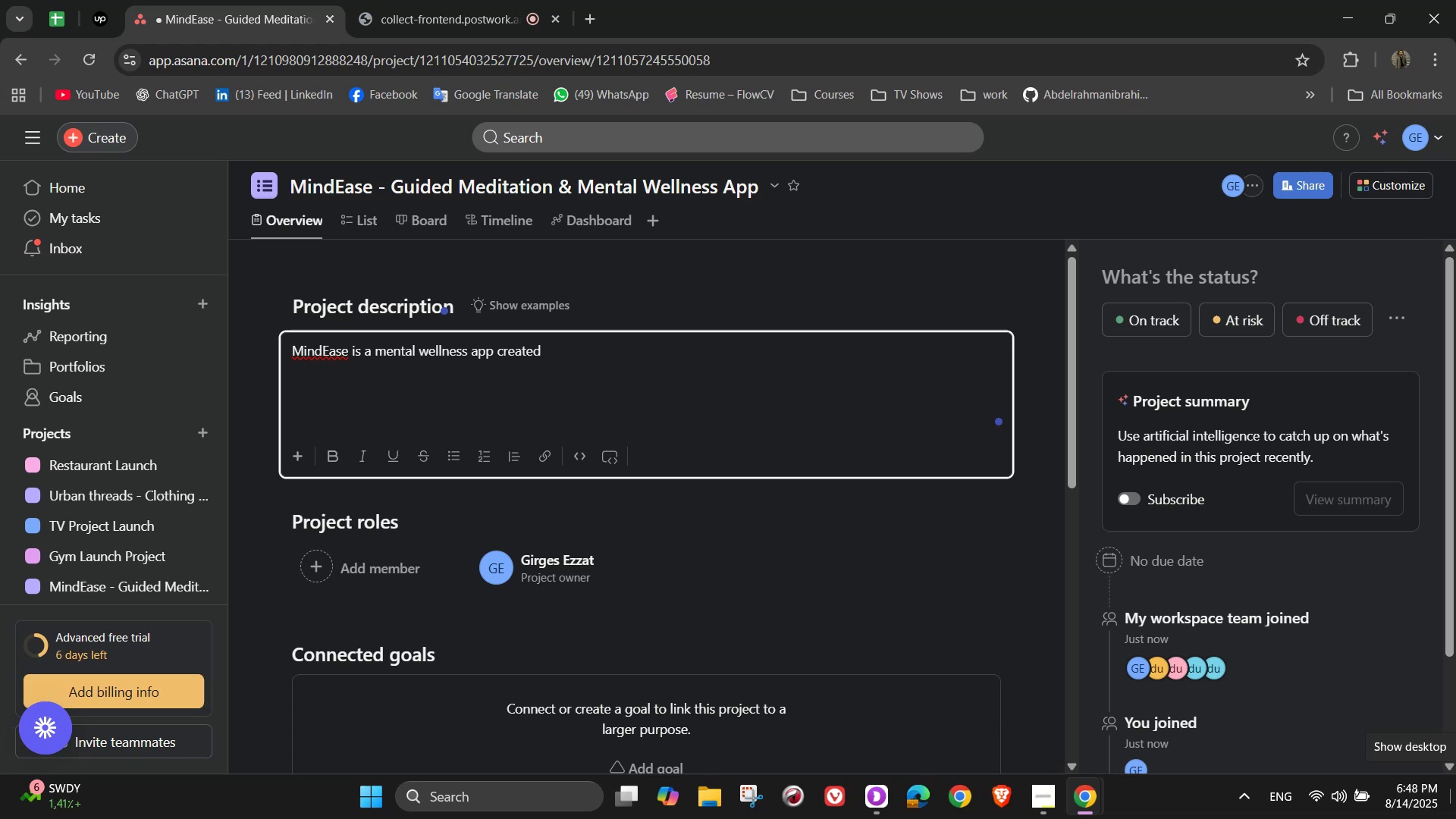 
type( to help people ref)
key(Backspace)
type(duce)
 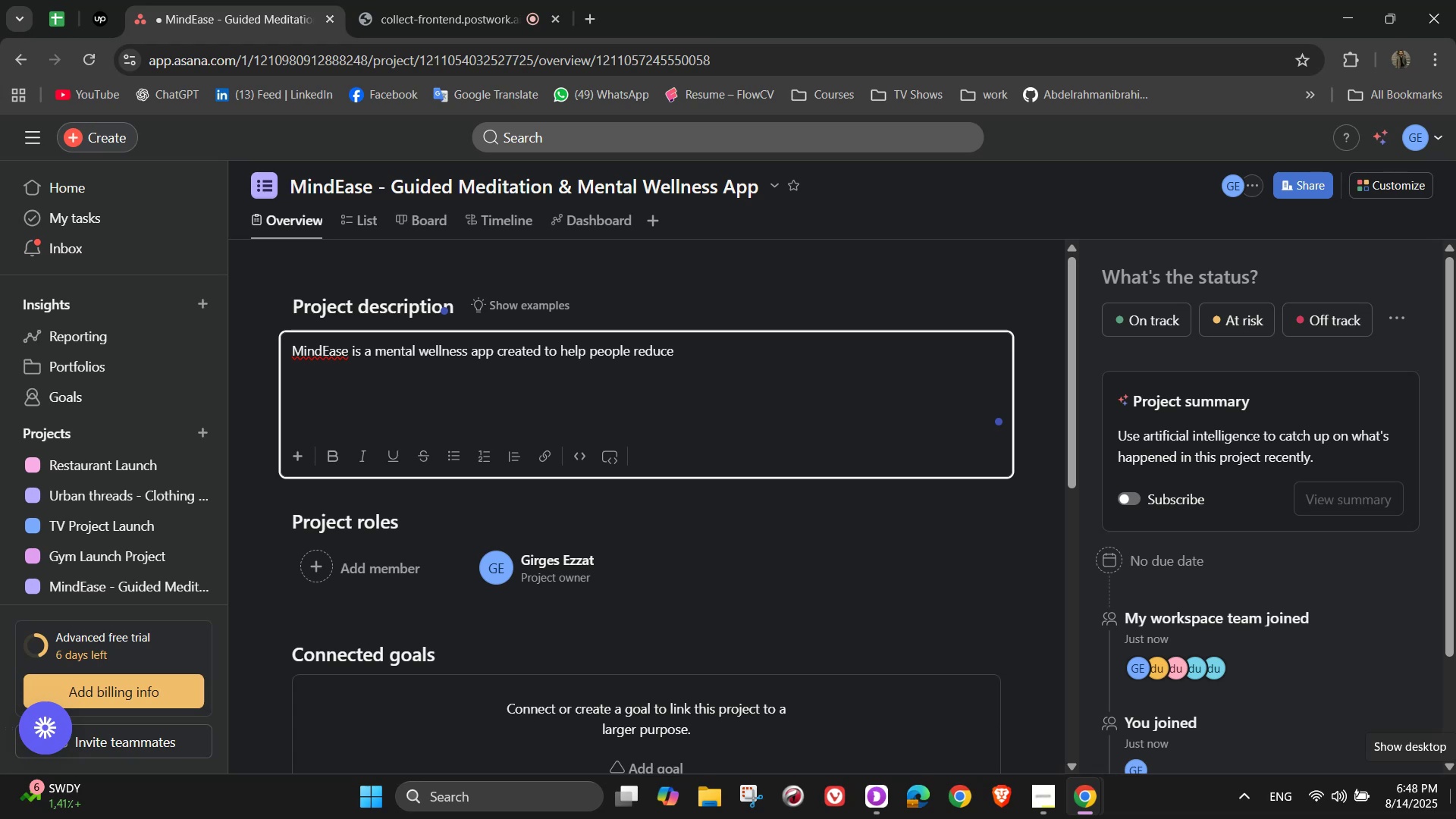 
wait(5.3)
 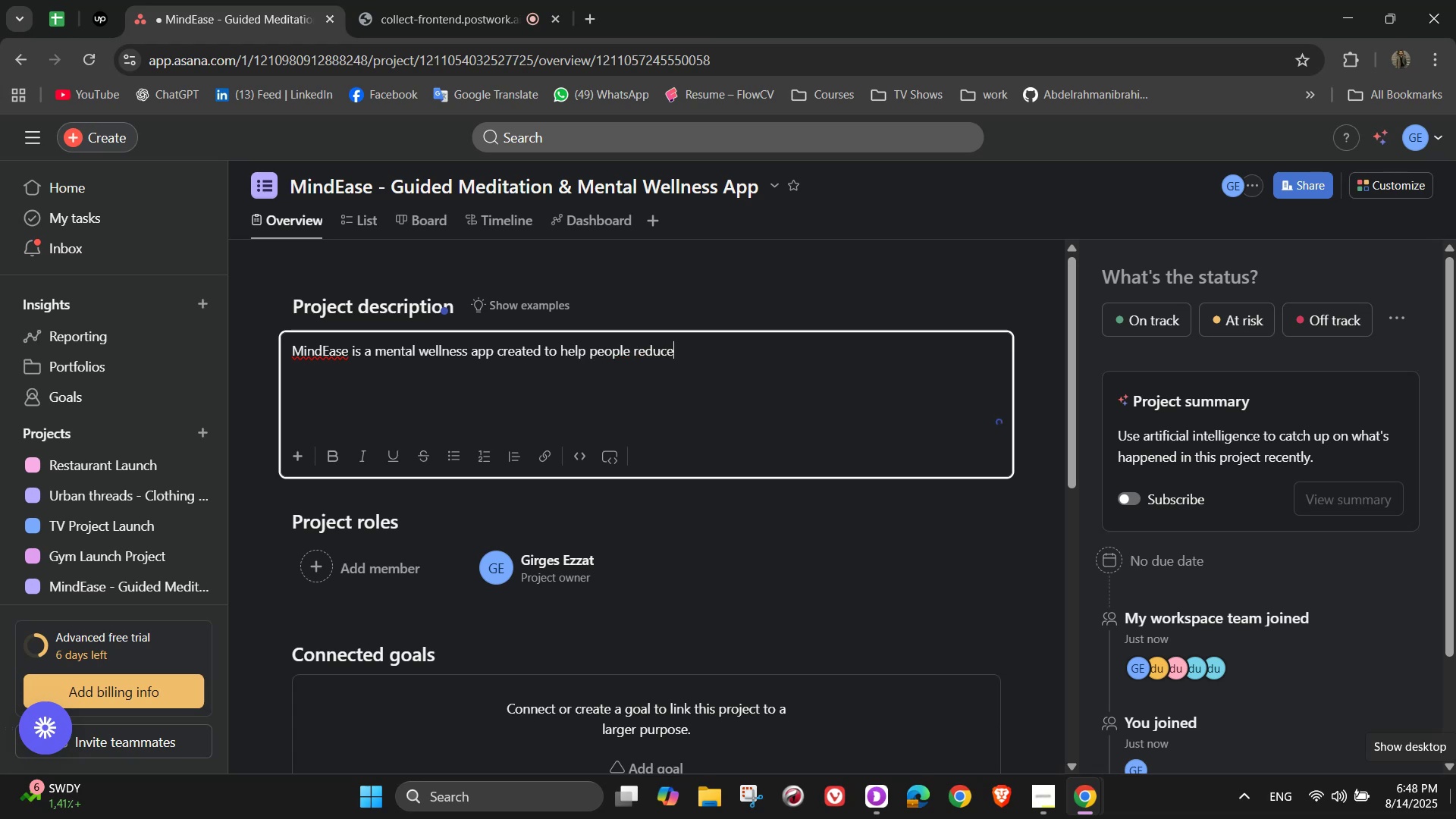 
type( sttress)
key(Backspace)
key(Backspace)
key(Backspace)
key(Backspace)
key(Backspace)
type(ress, impl)
key(Backspace)
type(rove)
 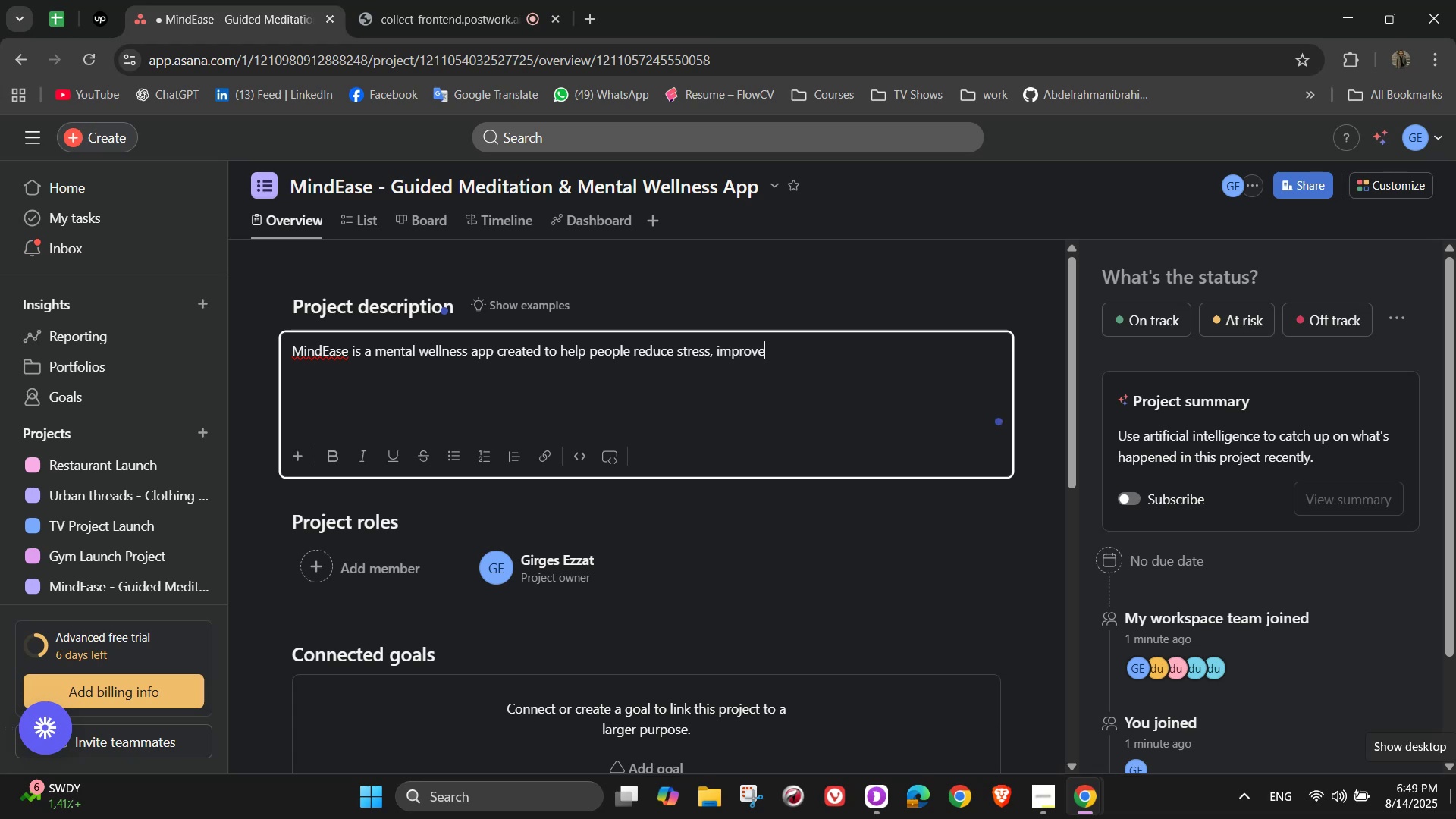 
type( sleep, and develop)
 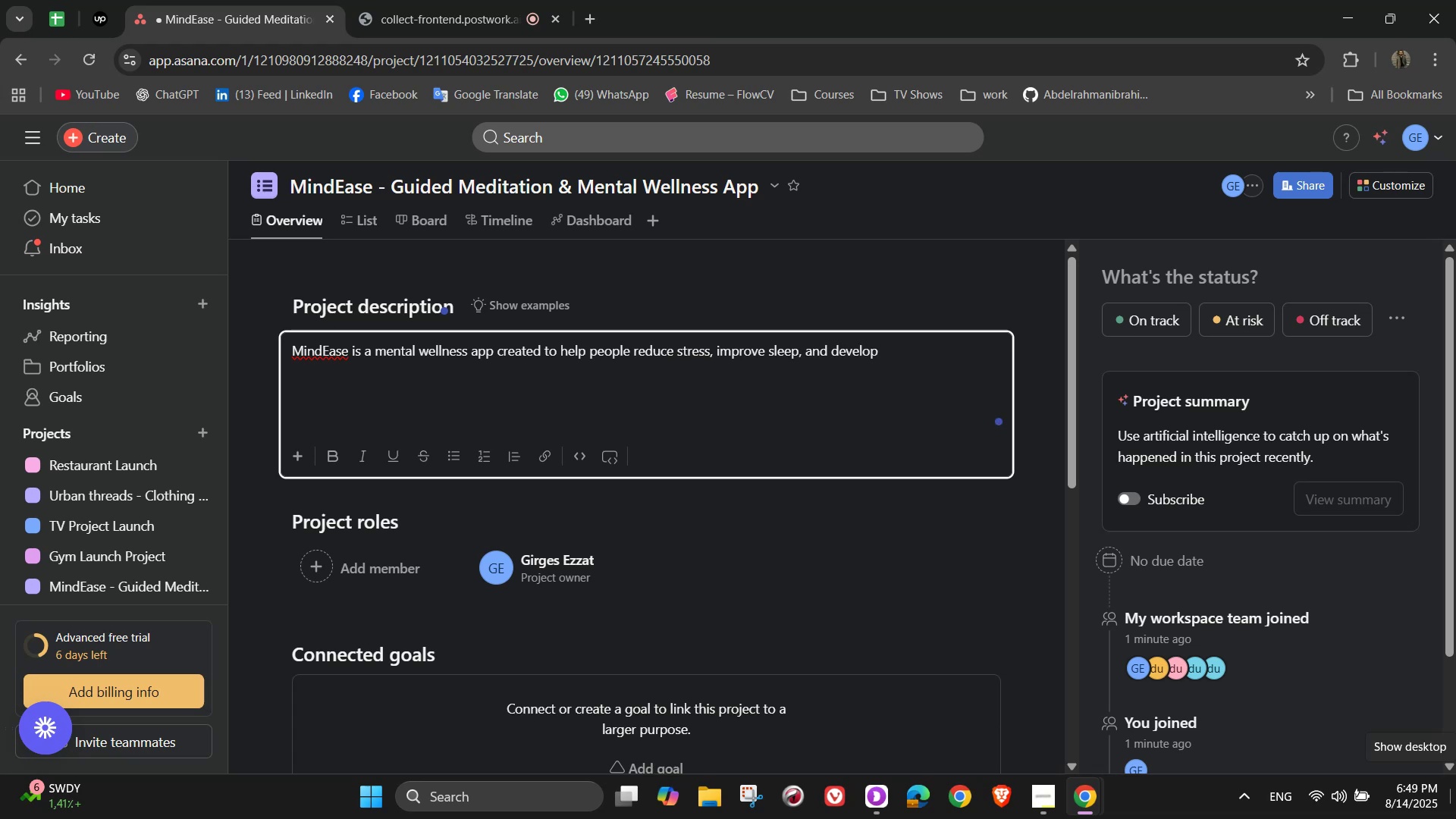 
wait(5.12)
 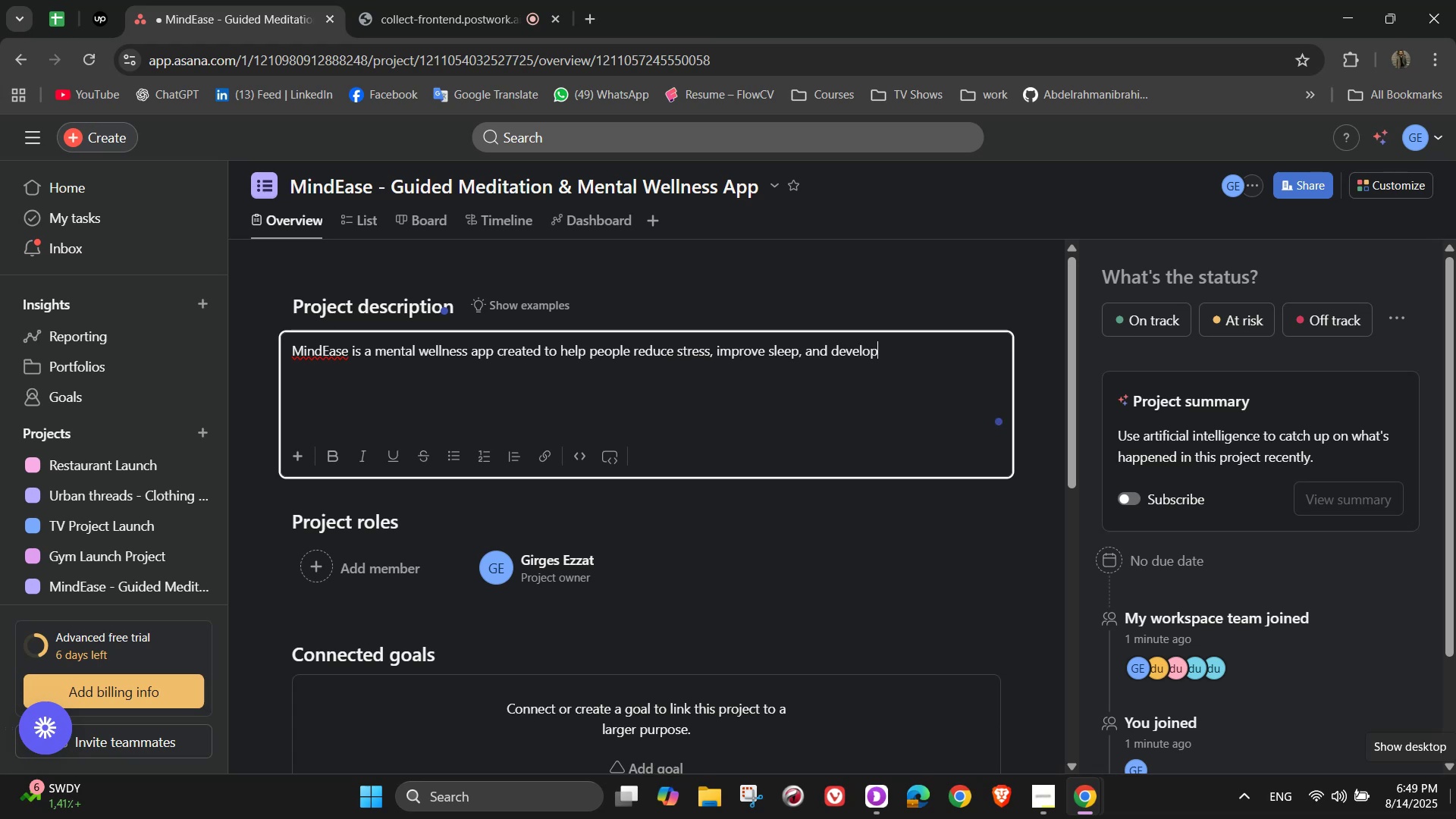 
type( healthy mindfulness habits)
 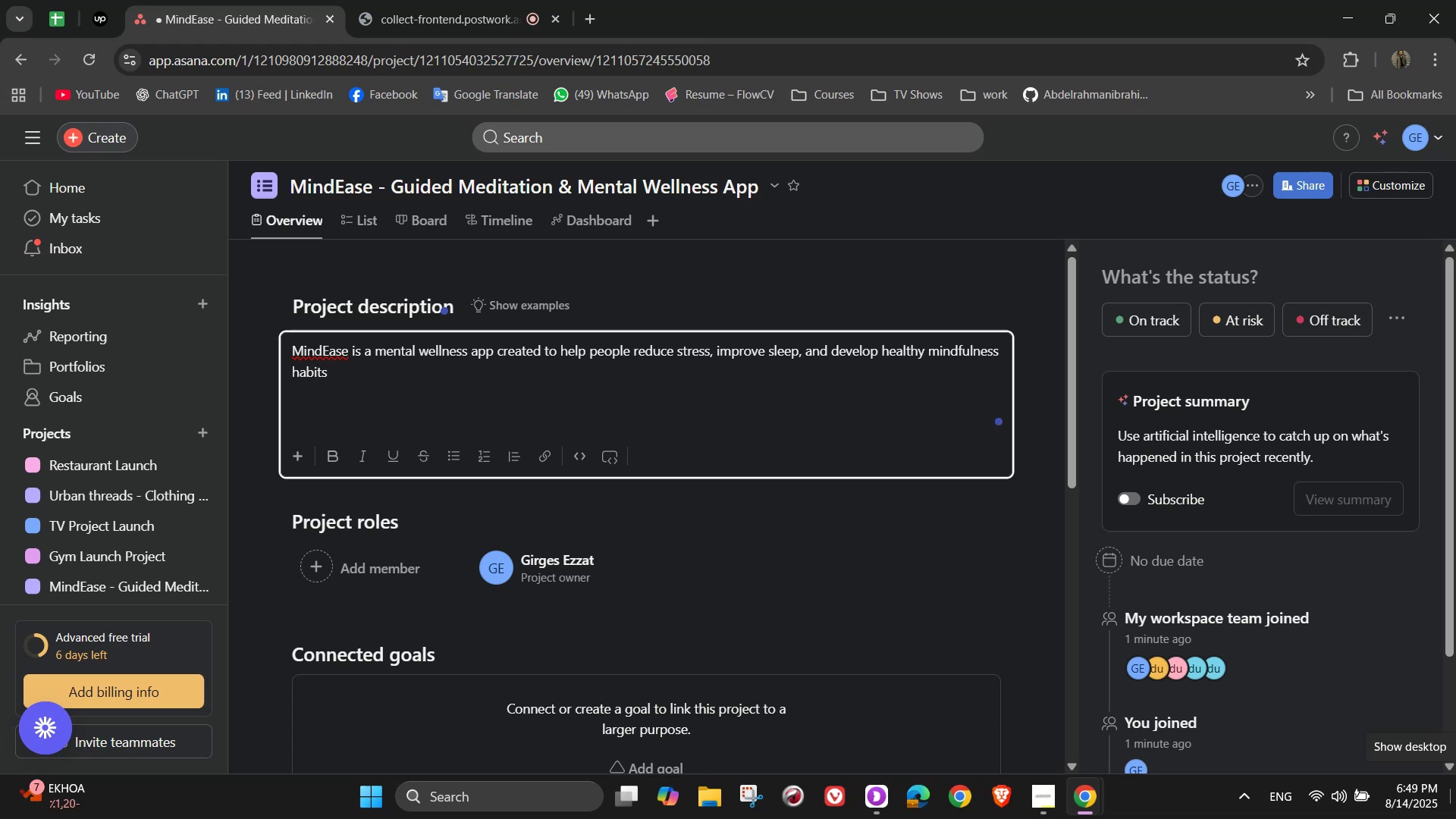 
type(. It features an extensive librare)
key(Backspace)
type(y)
key(Backspace)
type(y of d)
key(Backspace)
type(guided meditations, )
 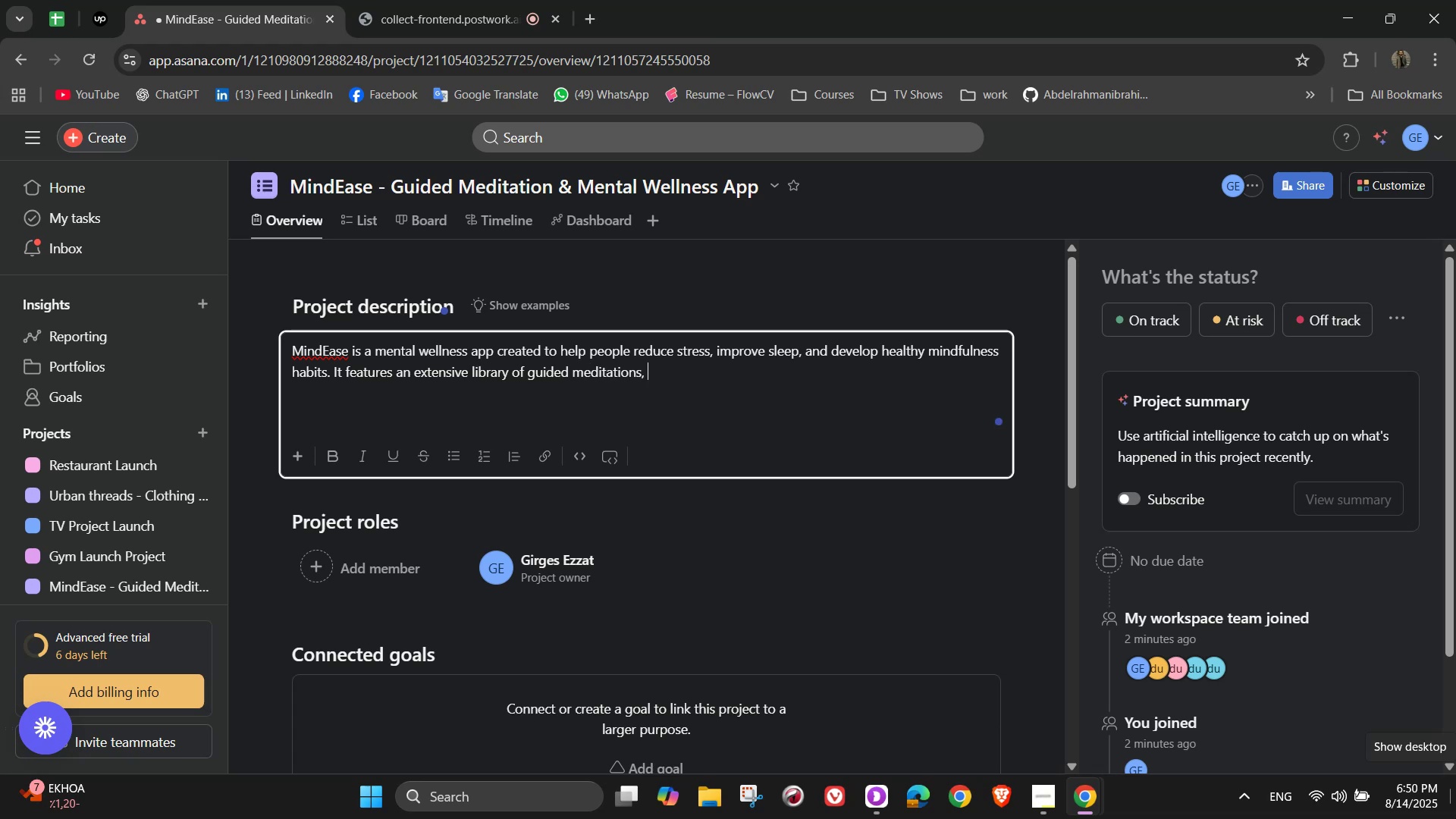 
wait(9.29)
 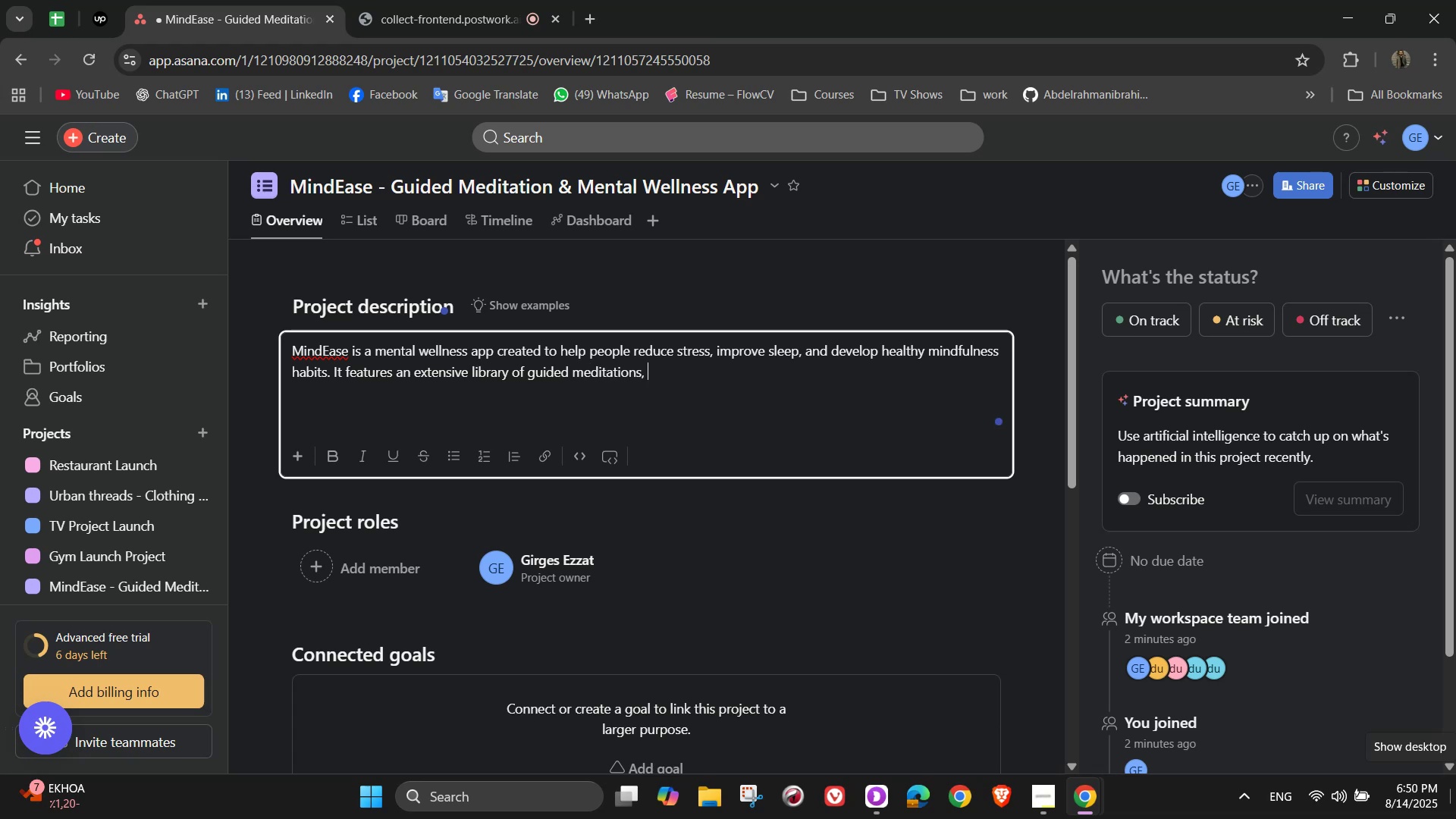 
type(customizable)
 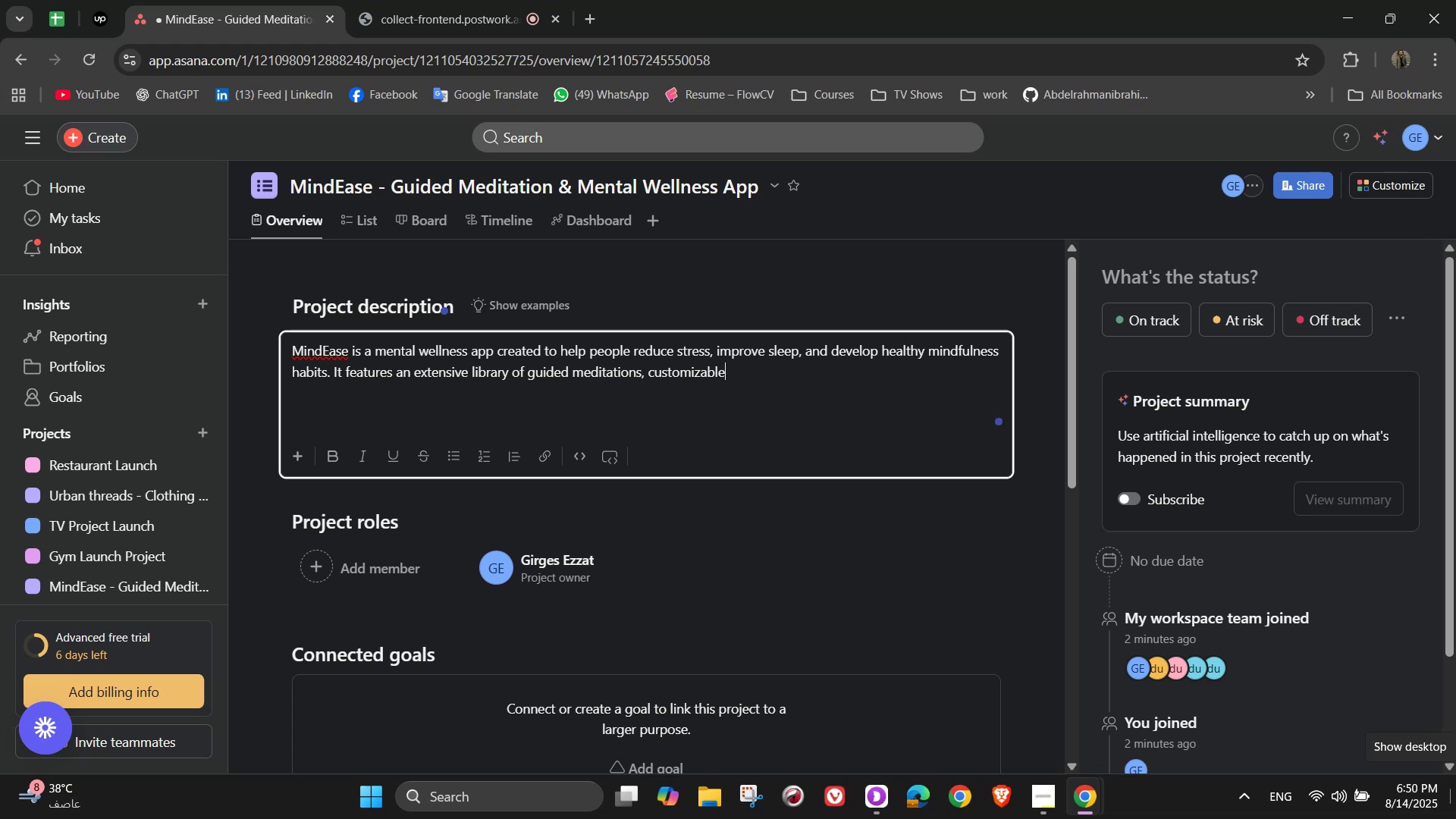 
wait(5.8)
 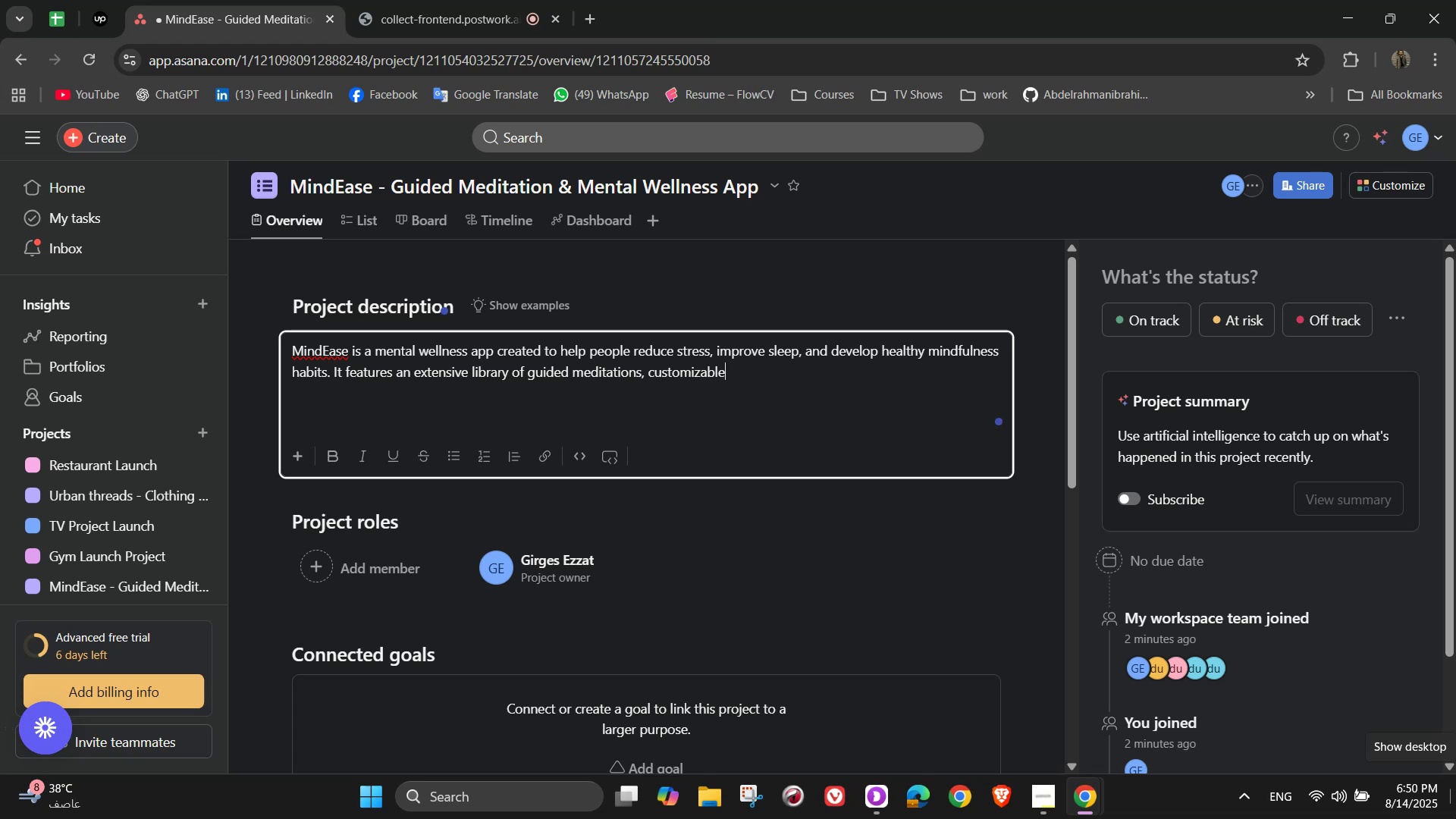 
type( wellness plans)
 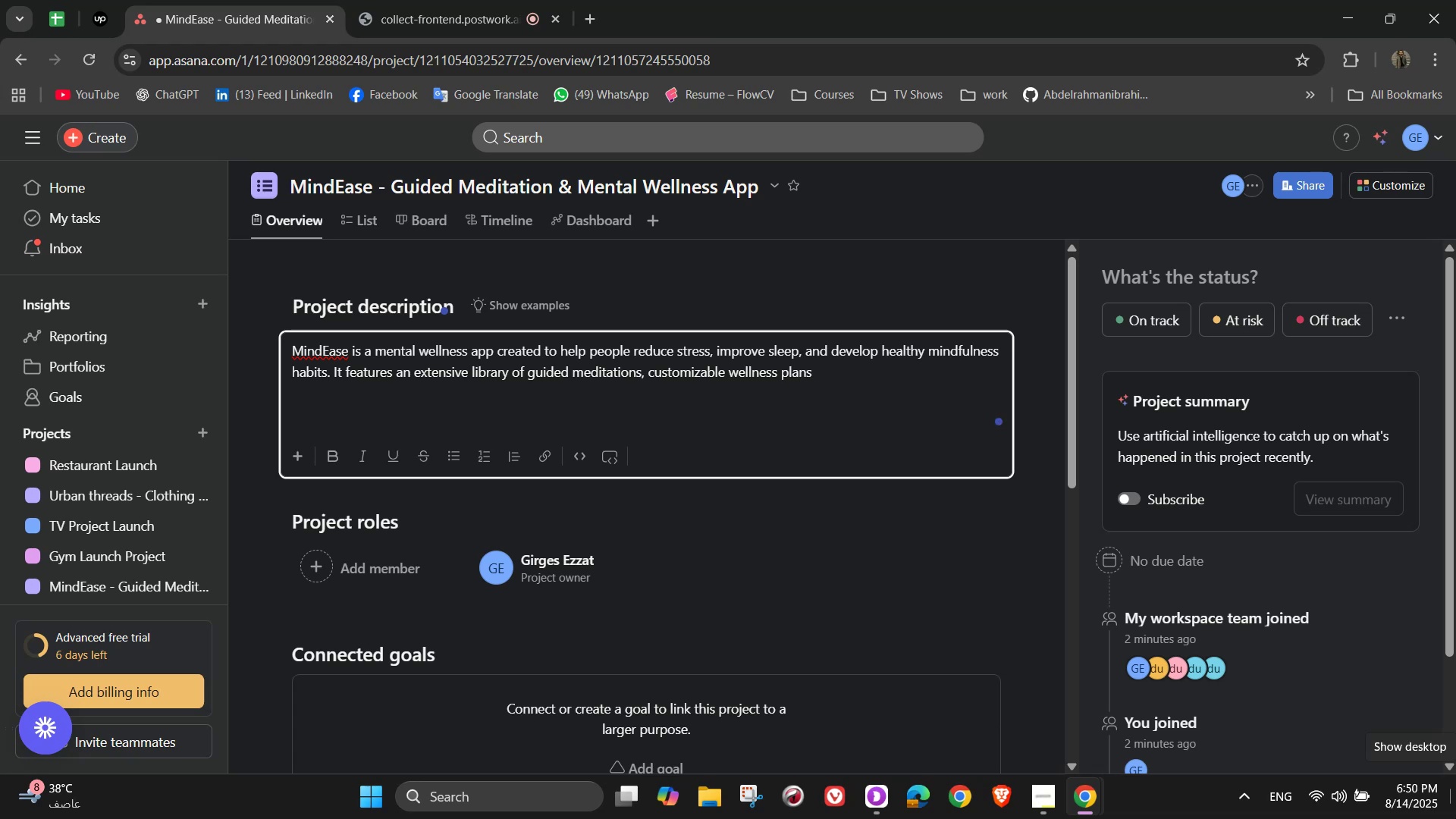 
wait(5.43)
 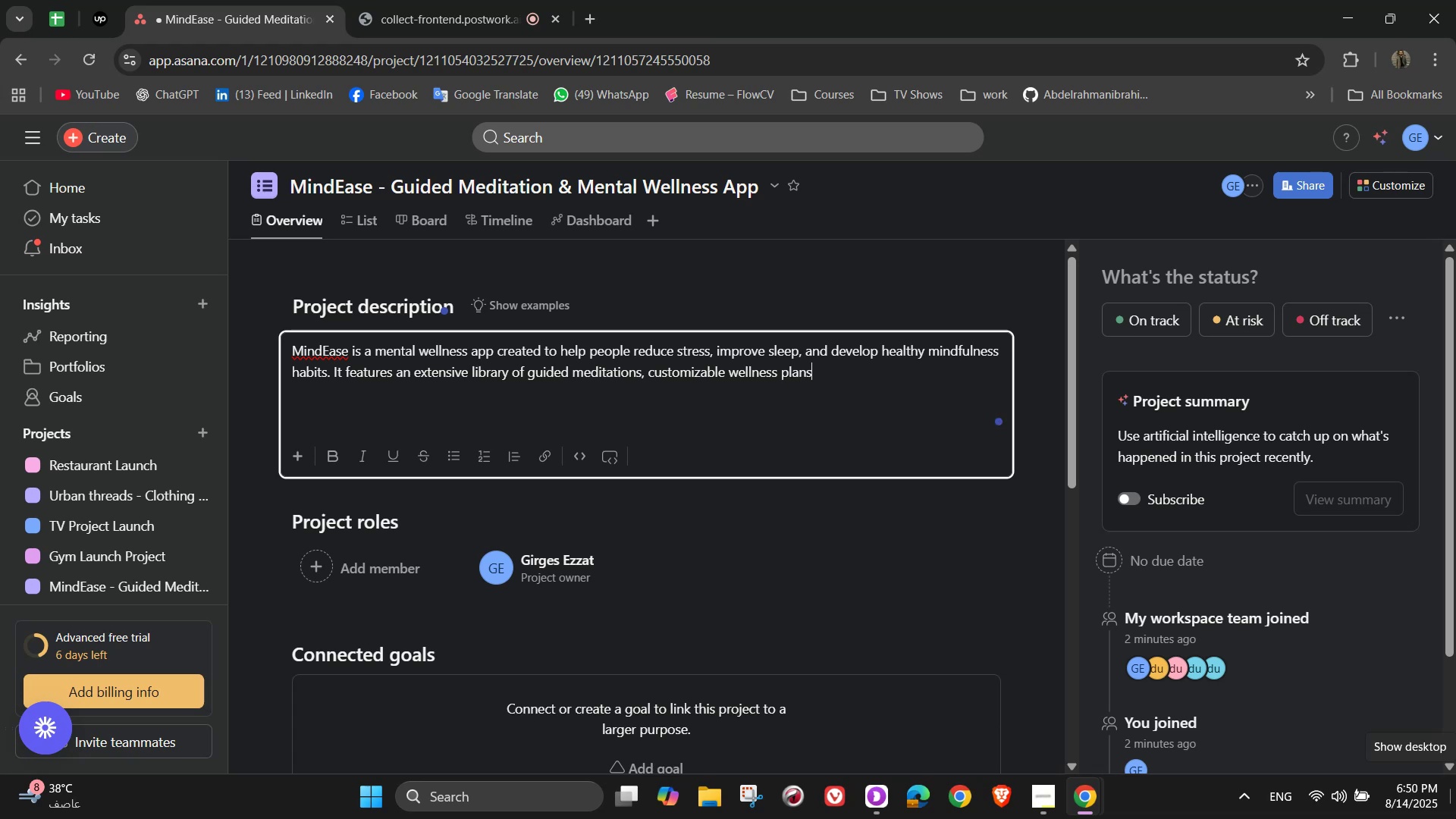 
type(, and AI/)
key(Backspace)
type(-driven mood)
 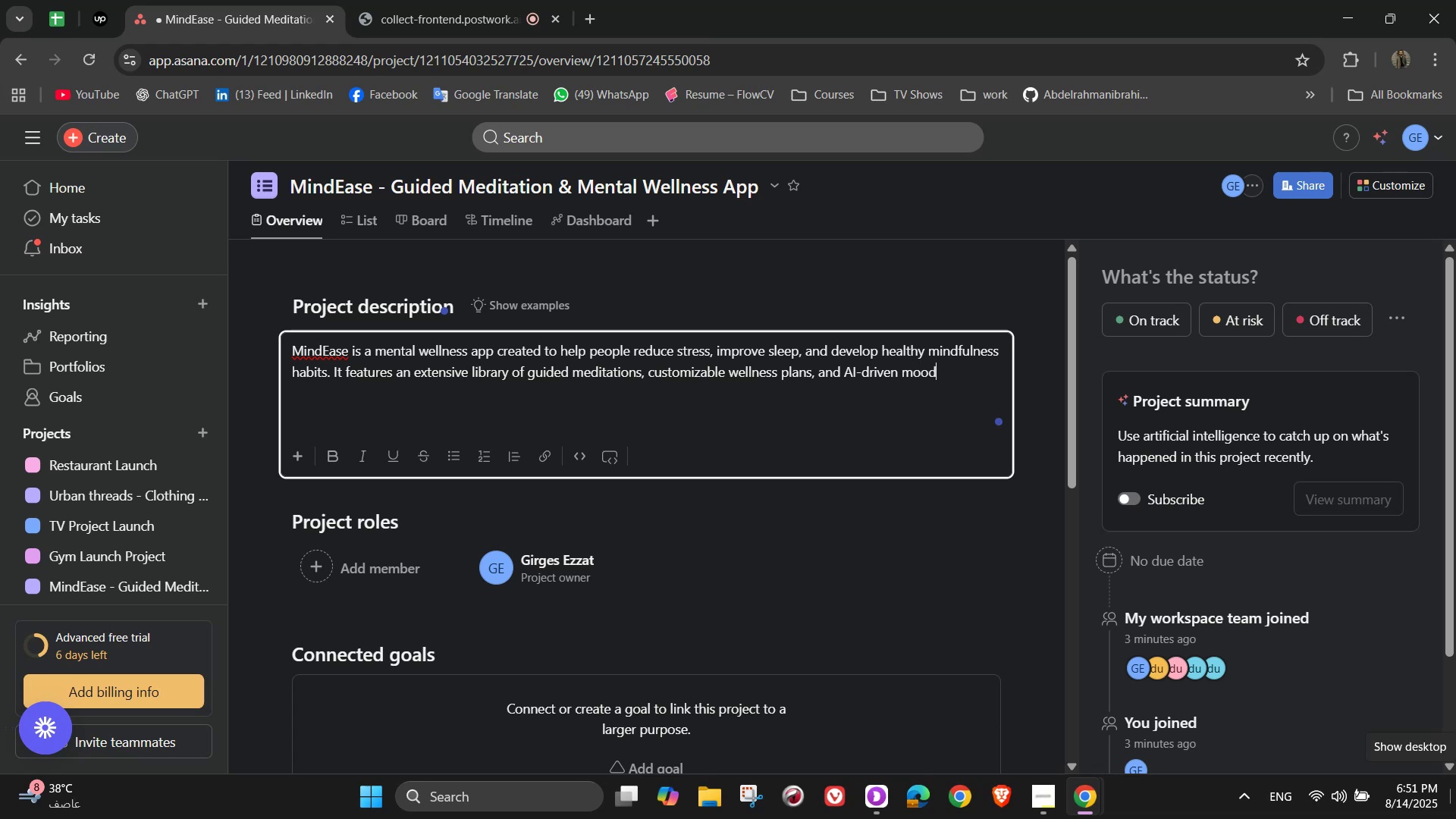 
wait(13.3)
 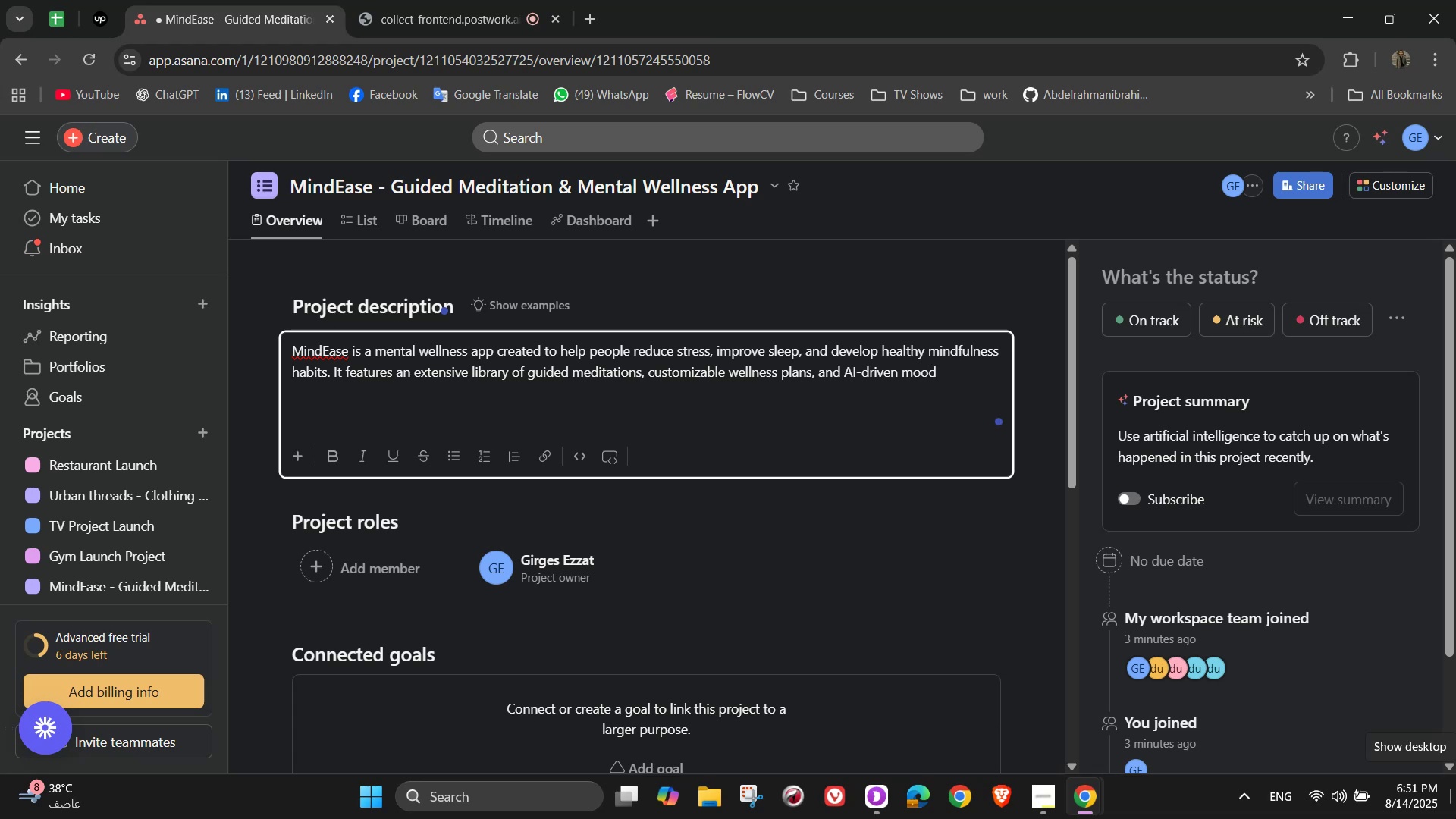 
type( recommendations. The project will be managed)
 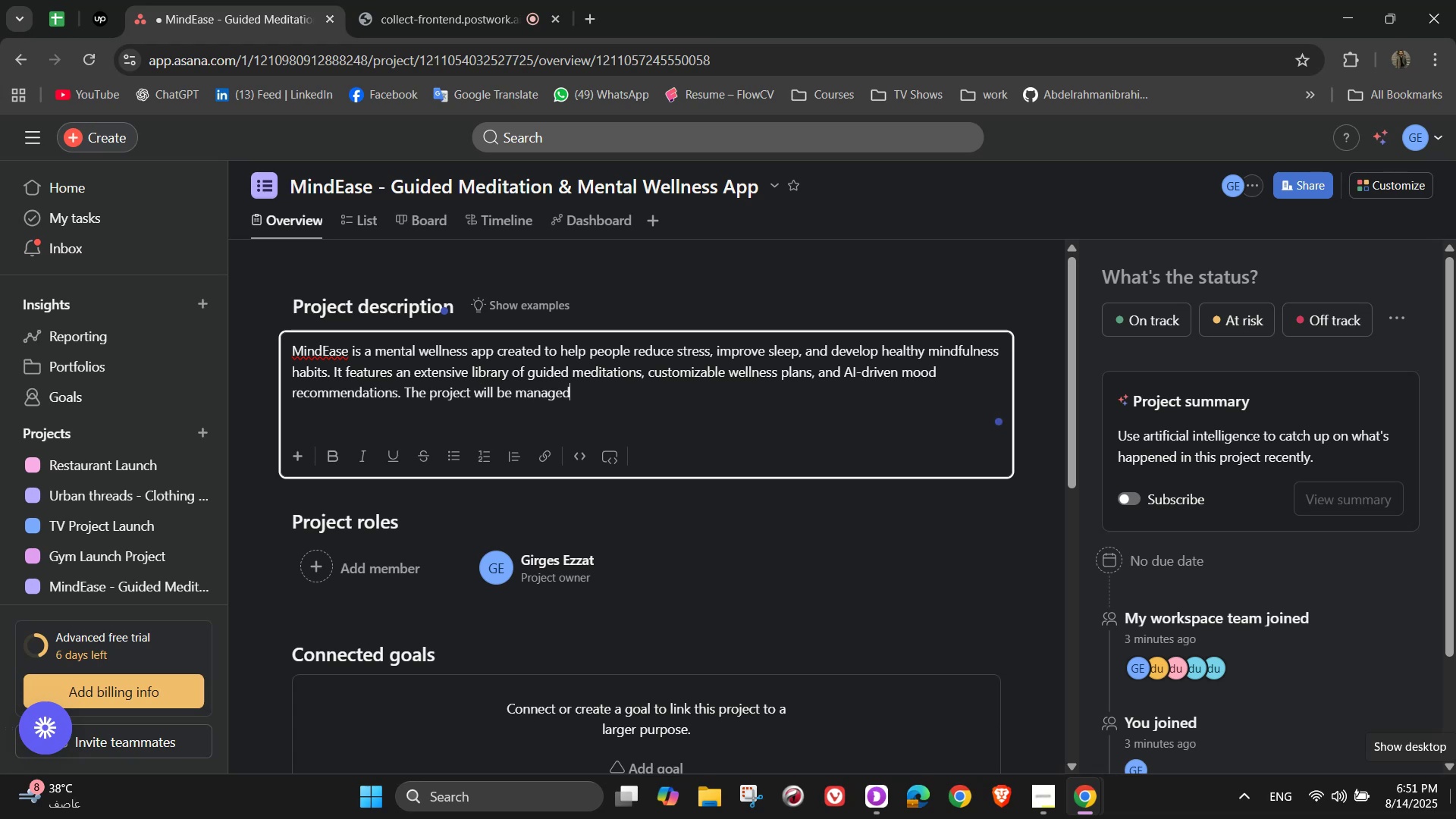 
type( n phase)
 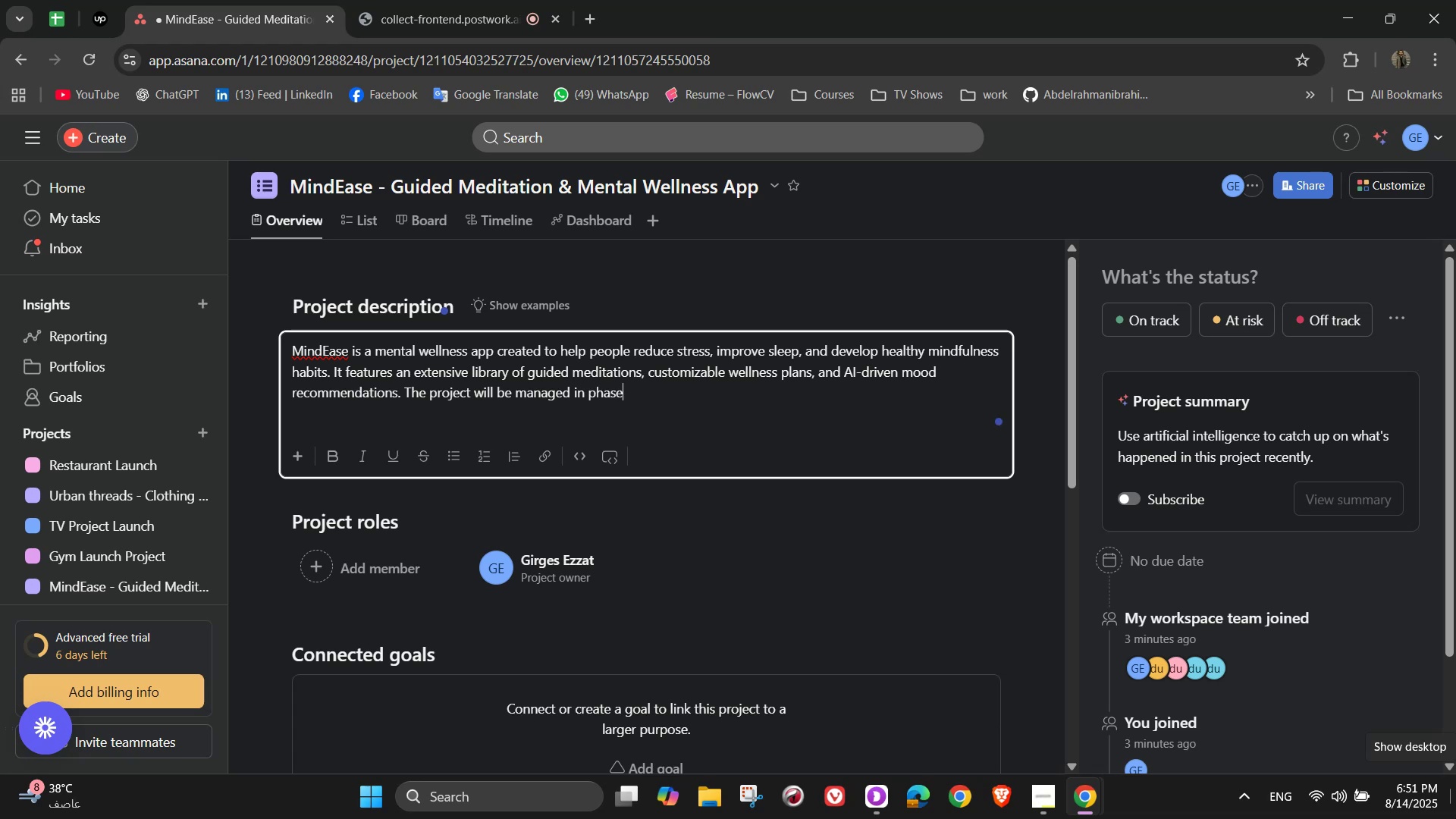 
type(es -)
key(Backspace)
key(Backspace)
key(Backspace)
key(Backspace)
type(s - from research and design to )
 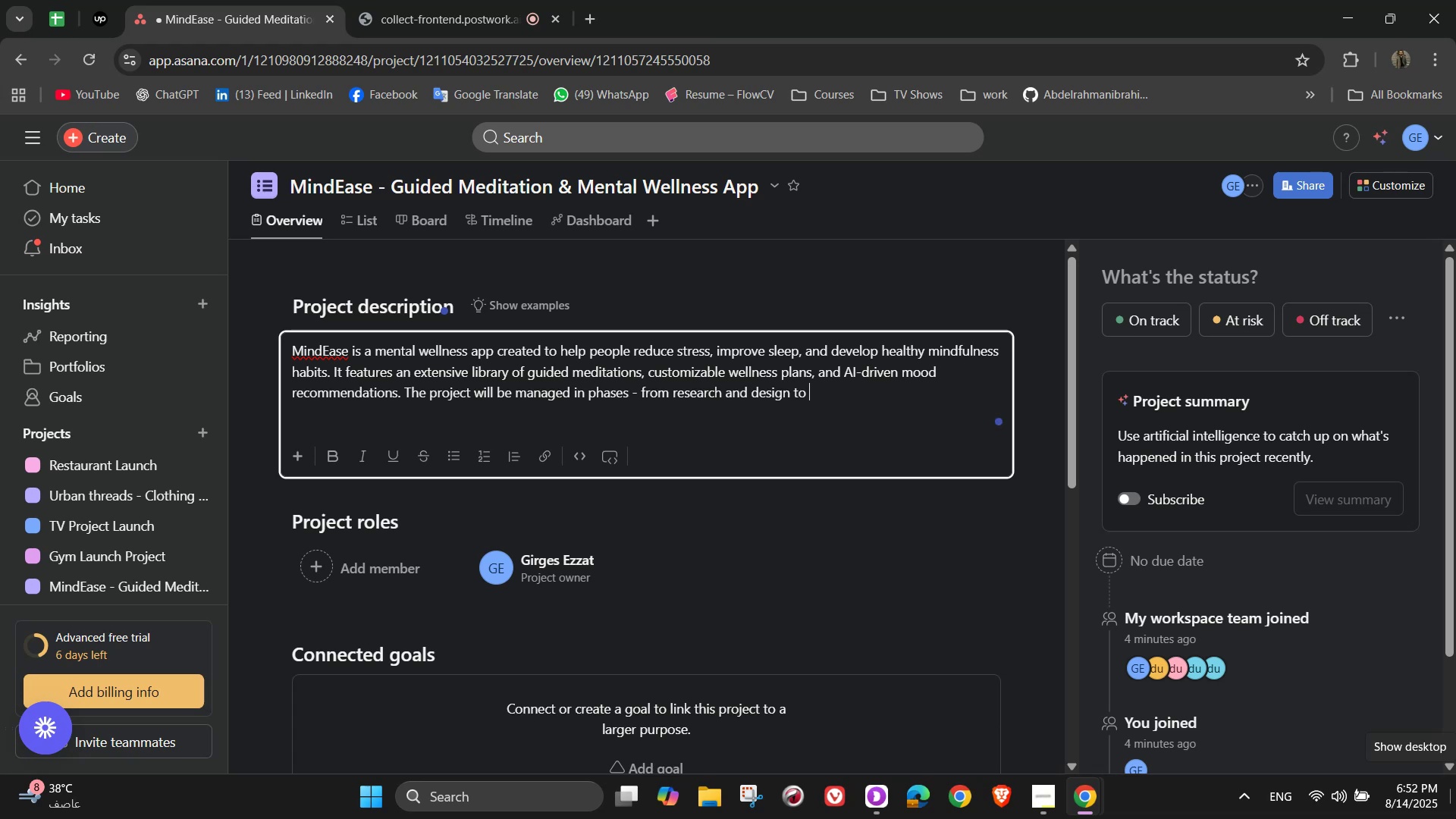 
type(development)
 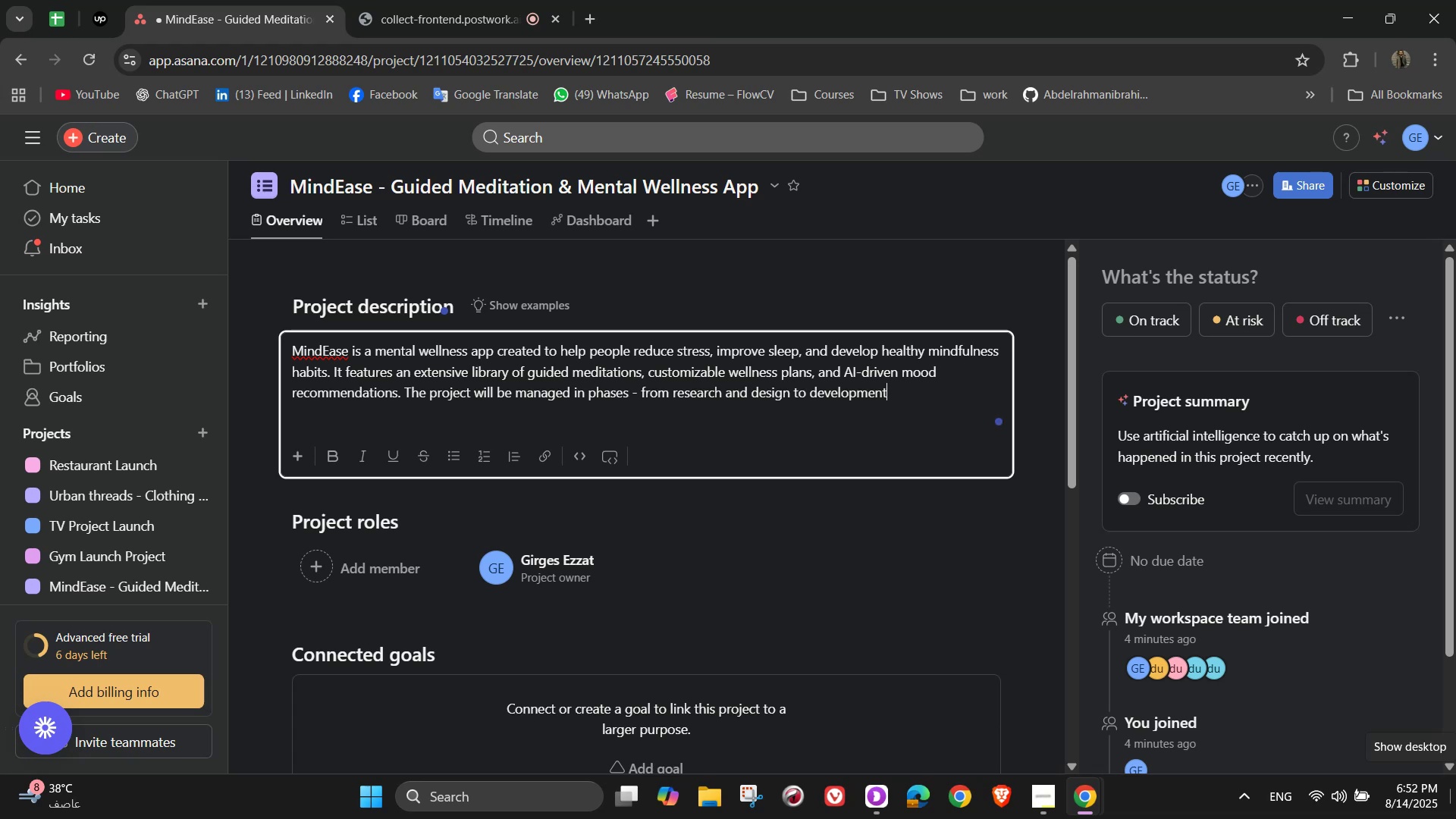 
key(Comma)
 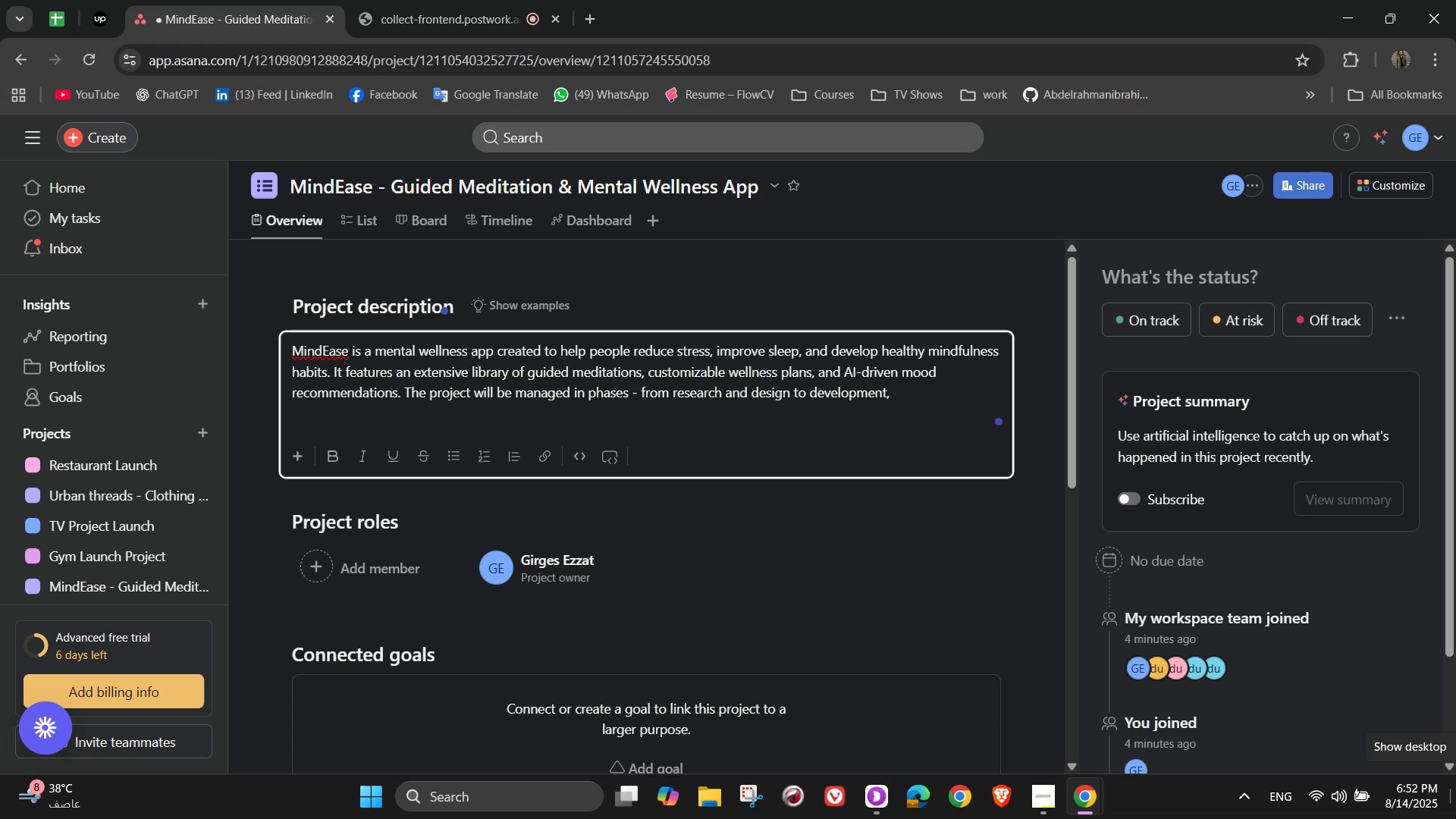 
type( launch, and ongoing update)
 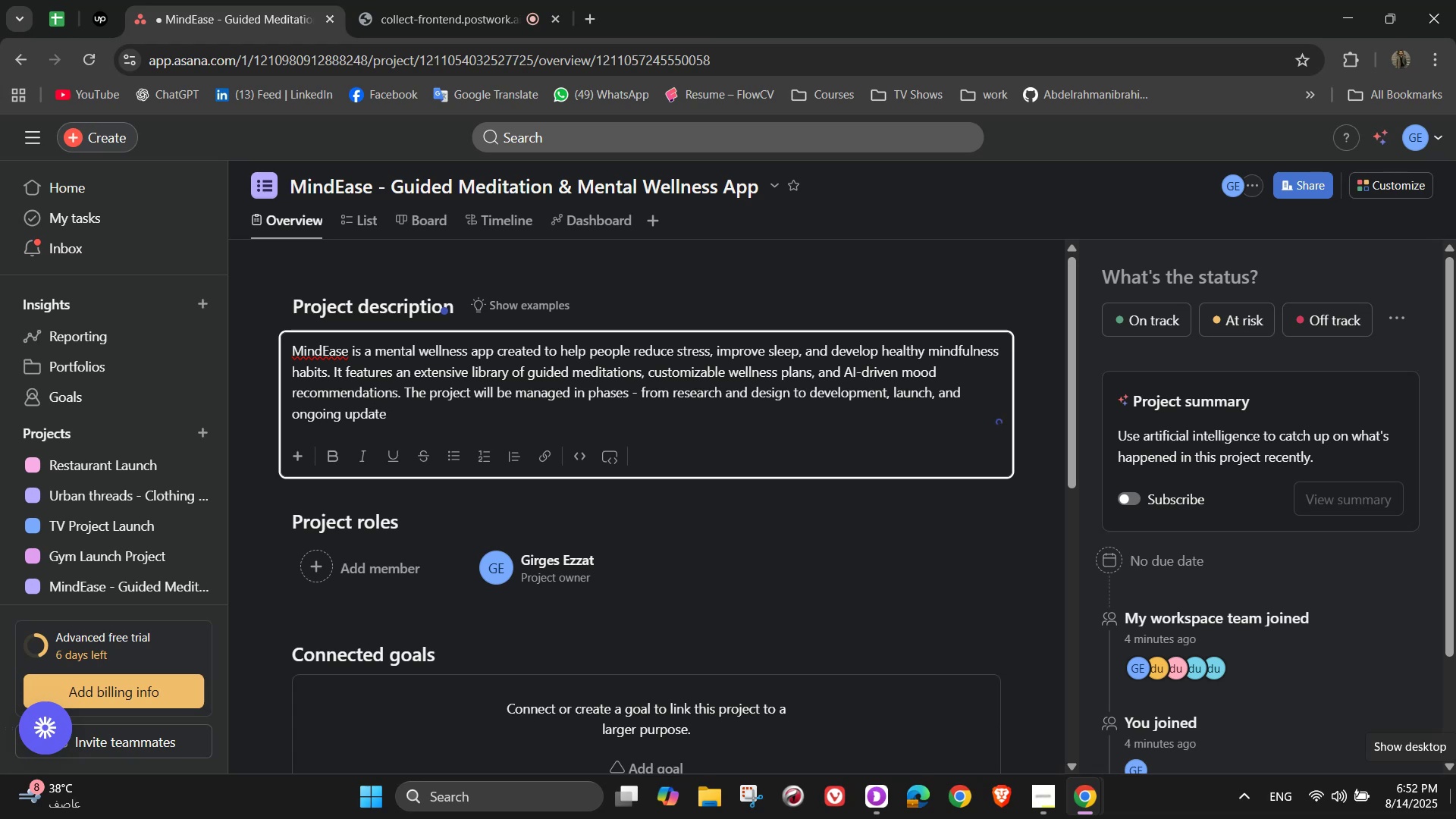 
wait(8.05)
 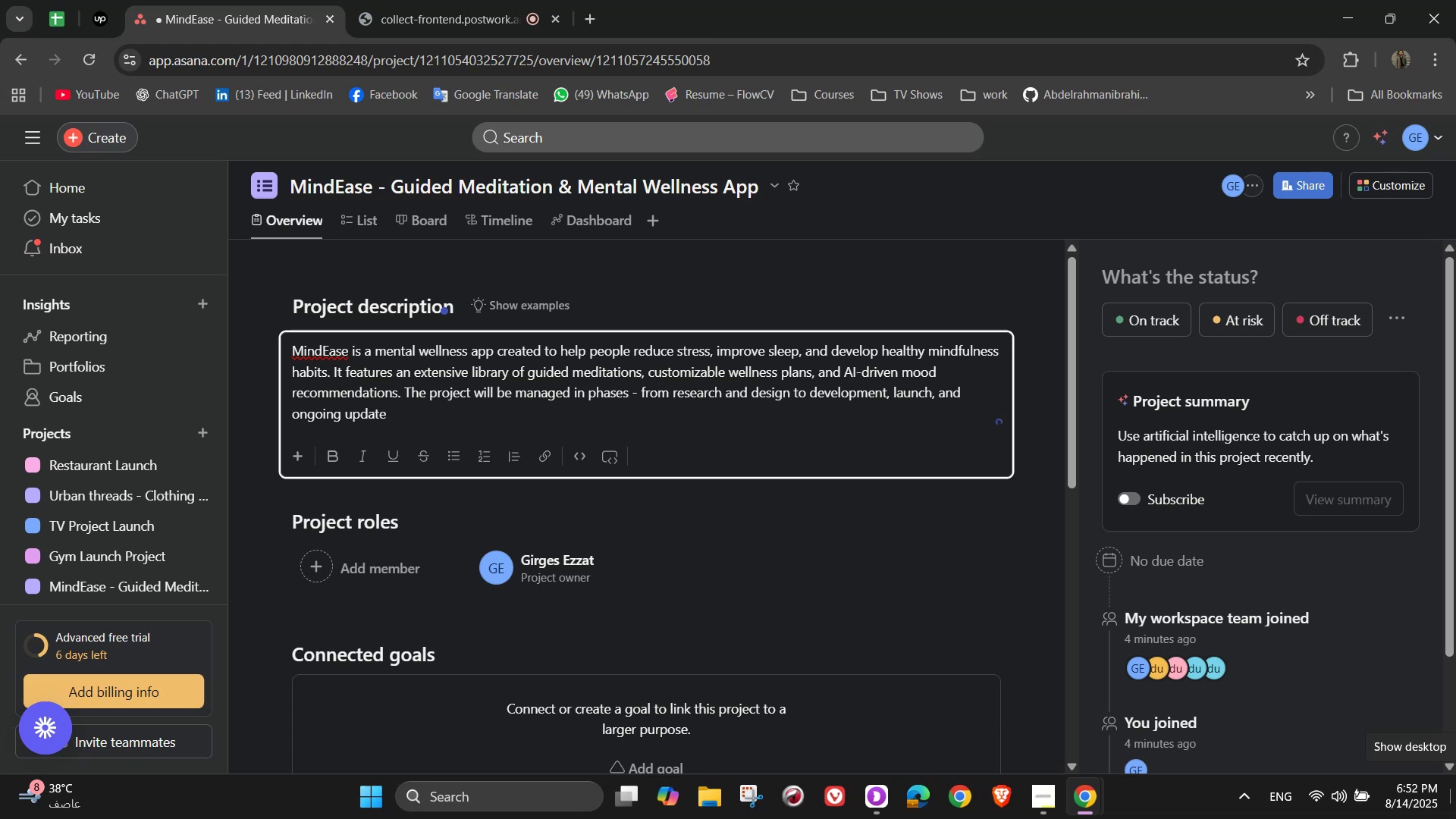 
key(S)
 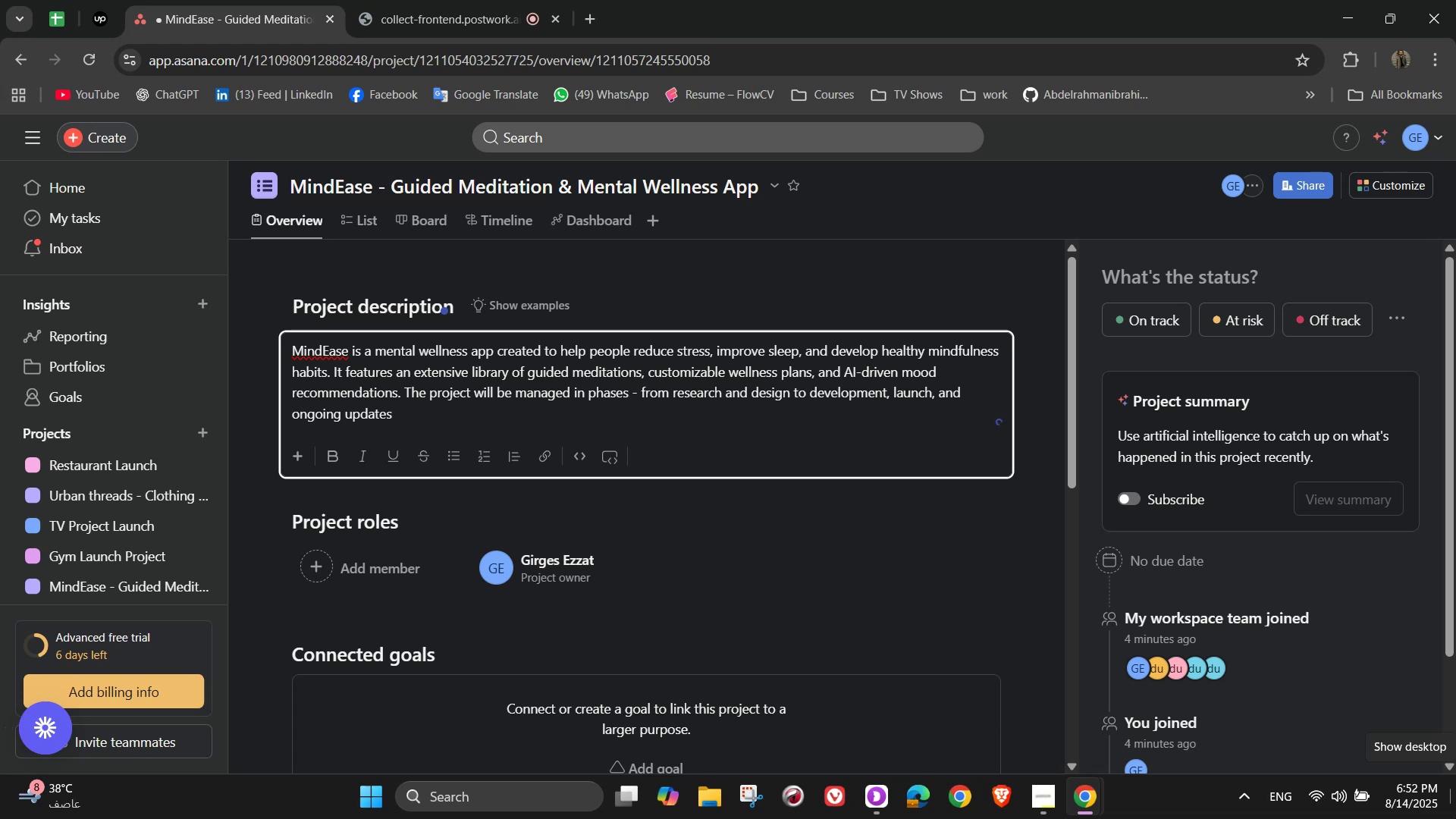 
key(Space)
 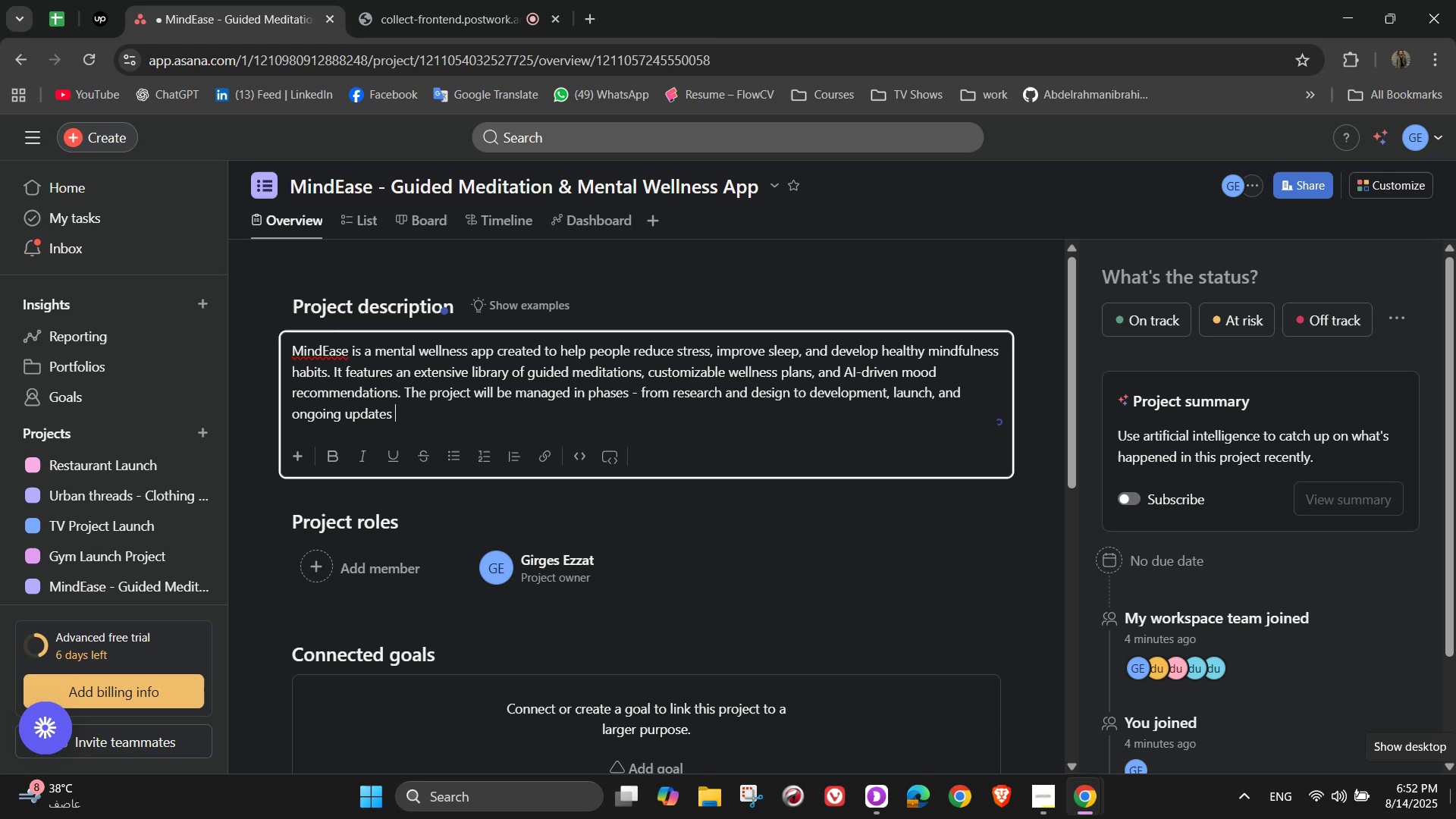 
key(NumpadSubtract)
 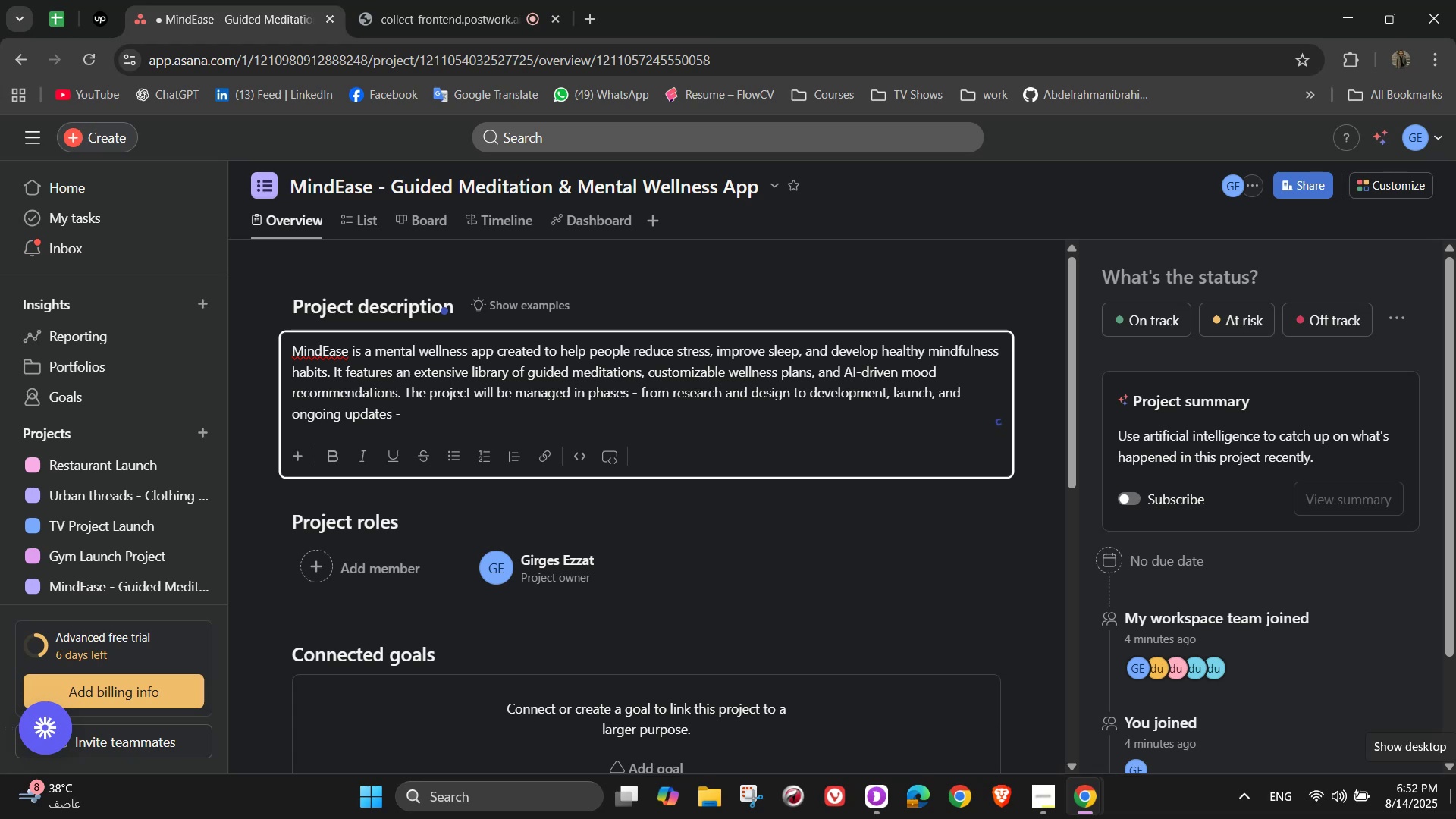 
key(Space)
 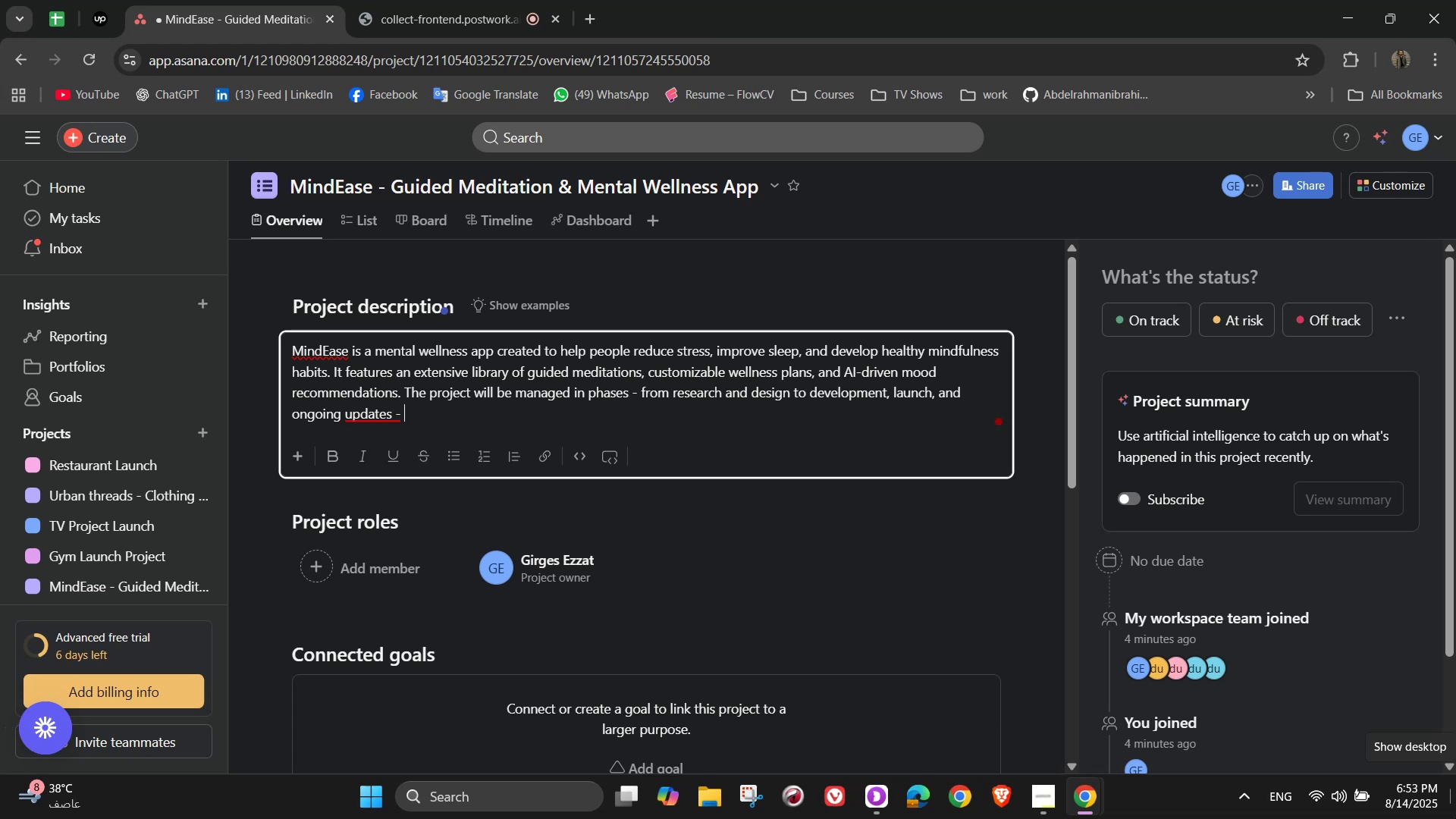 
type(ensure )
 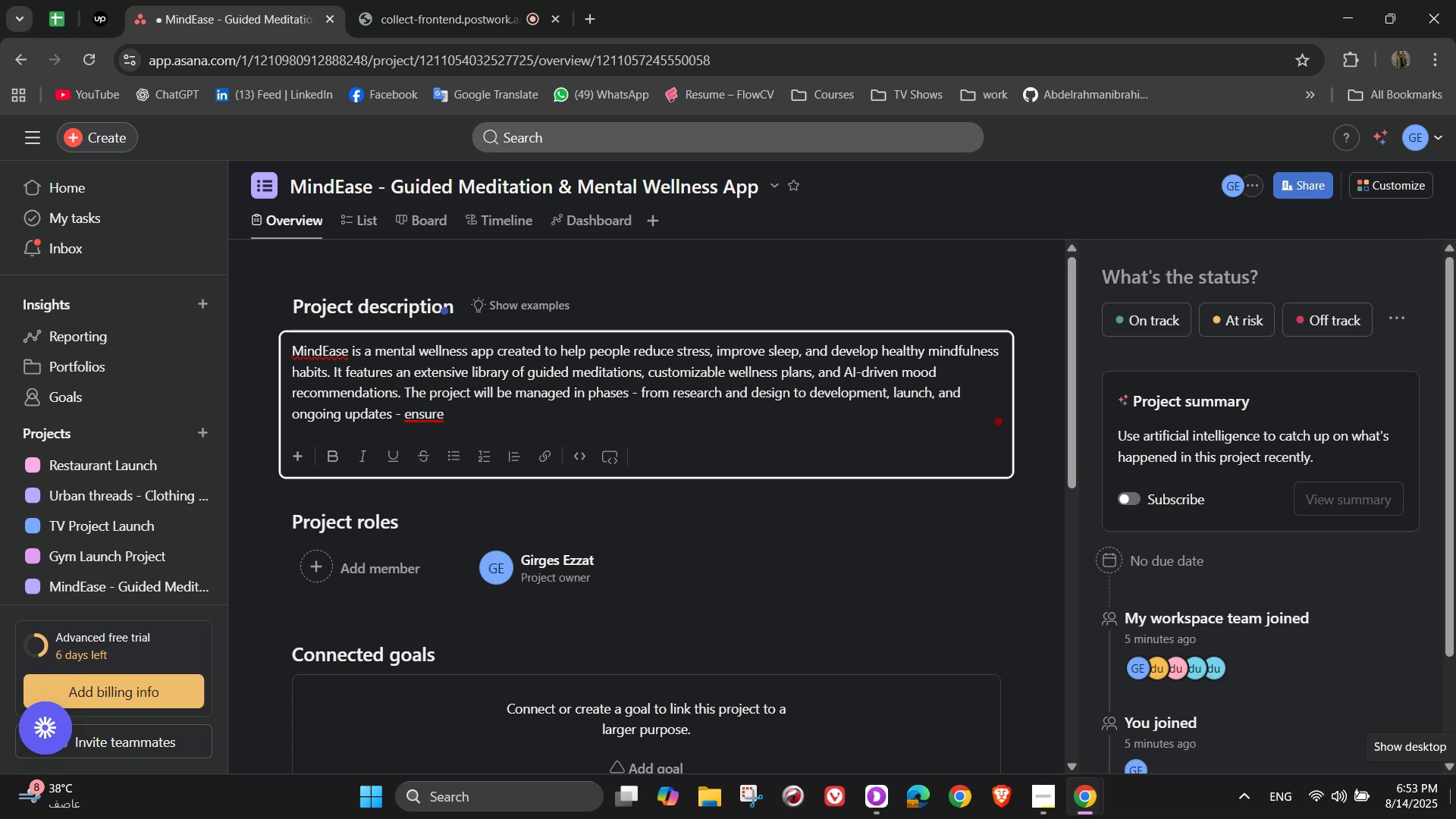 
wait(5.65)
 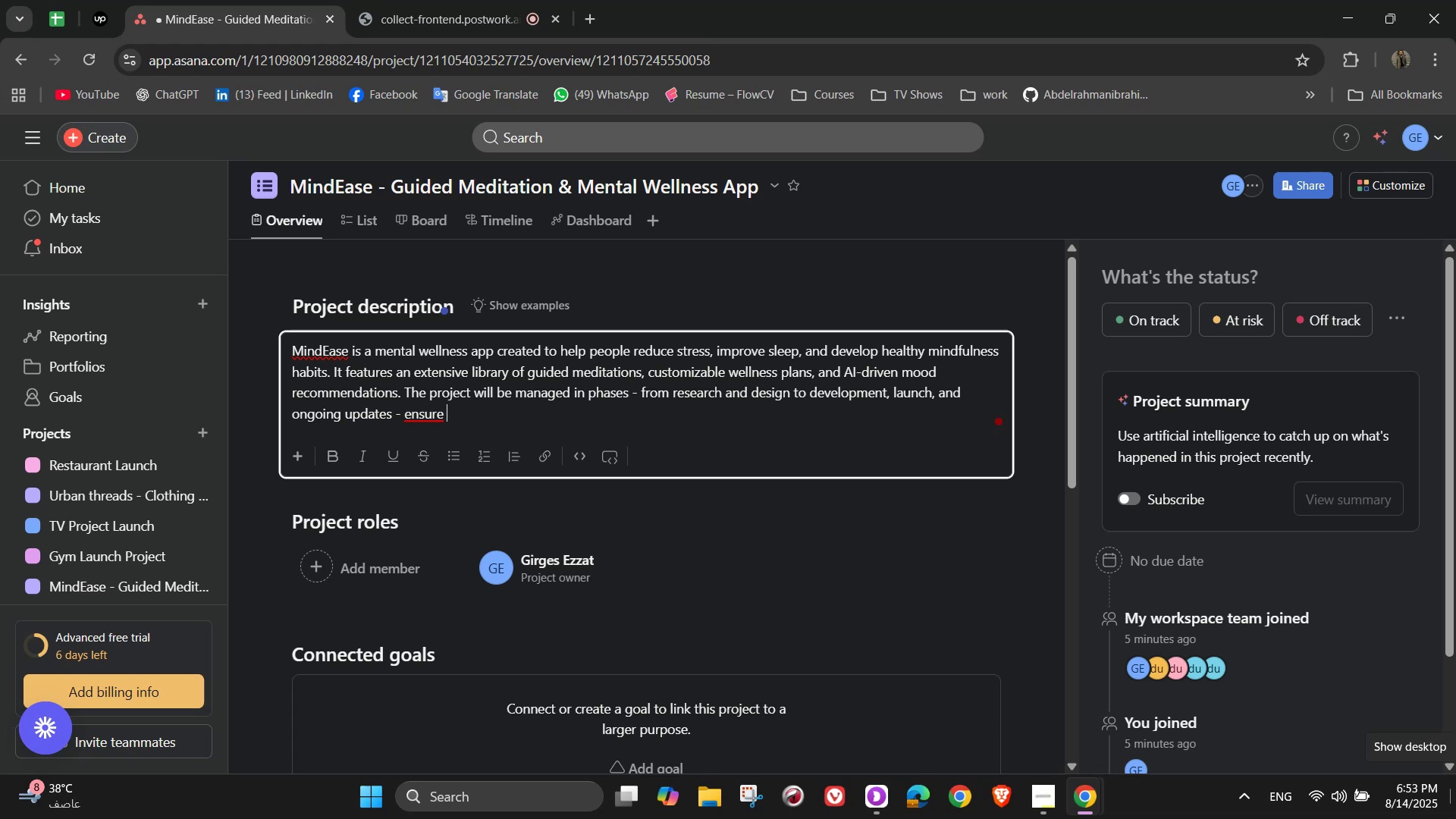 
key(Backspace)
key(Backspace)
type(ing quality)
 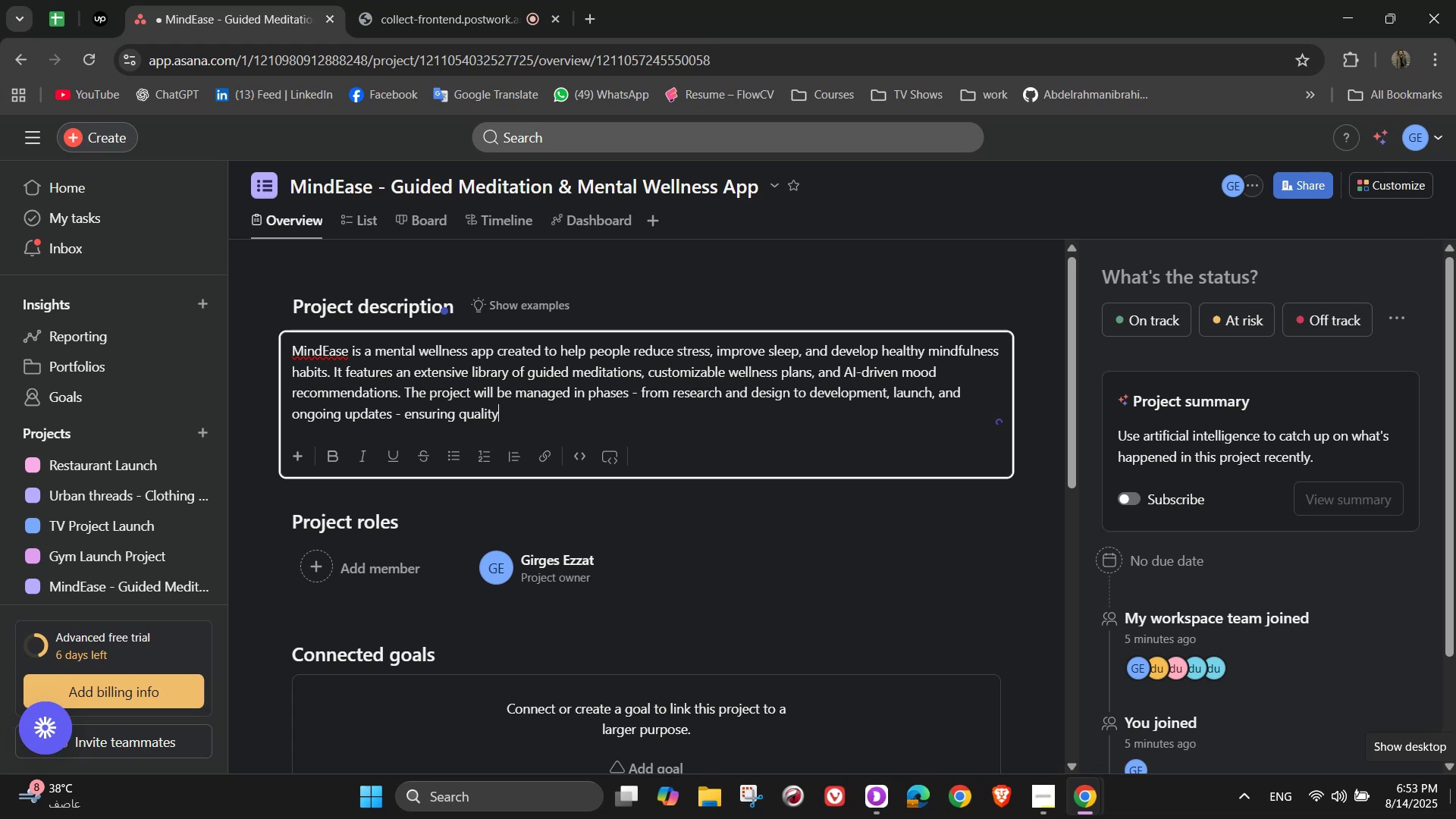 
wait(17.12)
 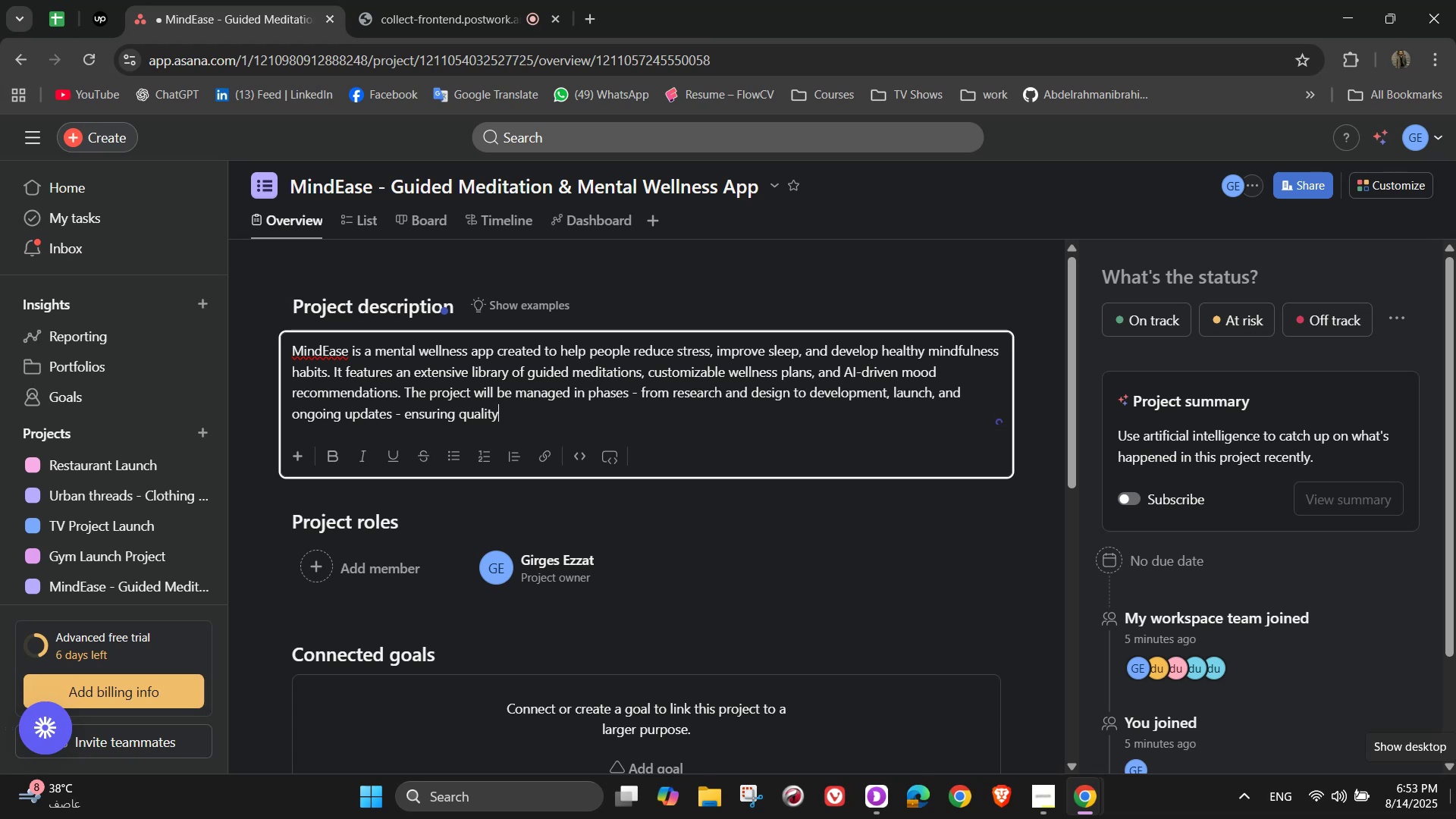 
type(, compliance, and market impact)
 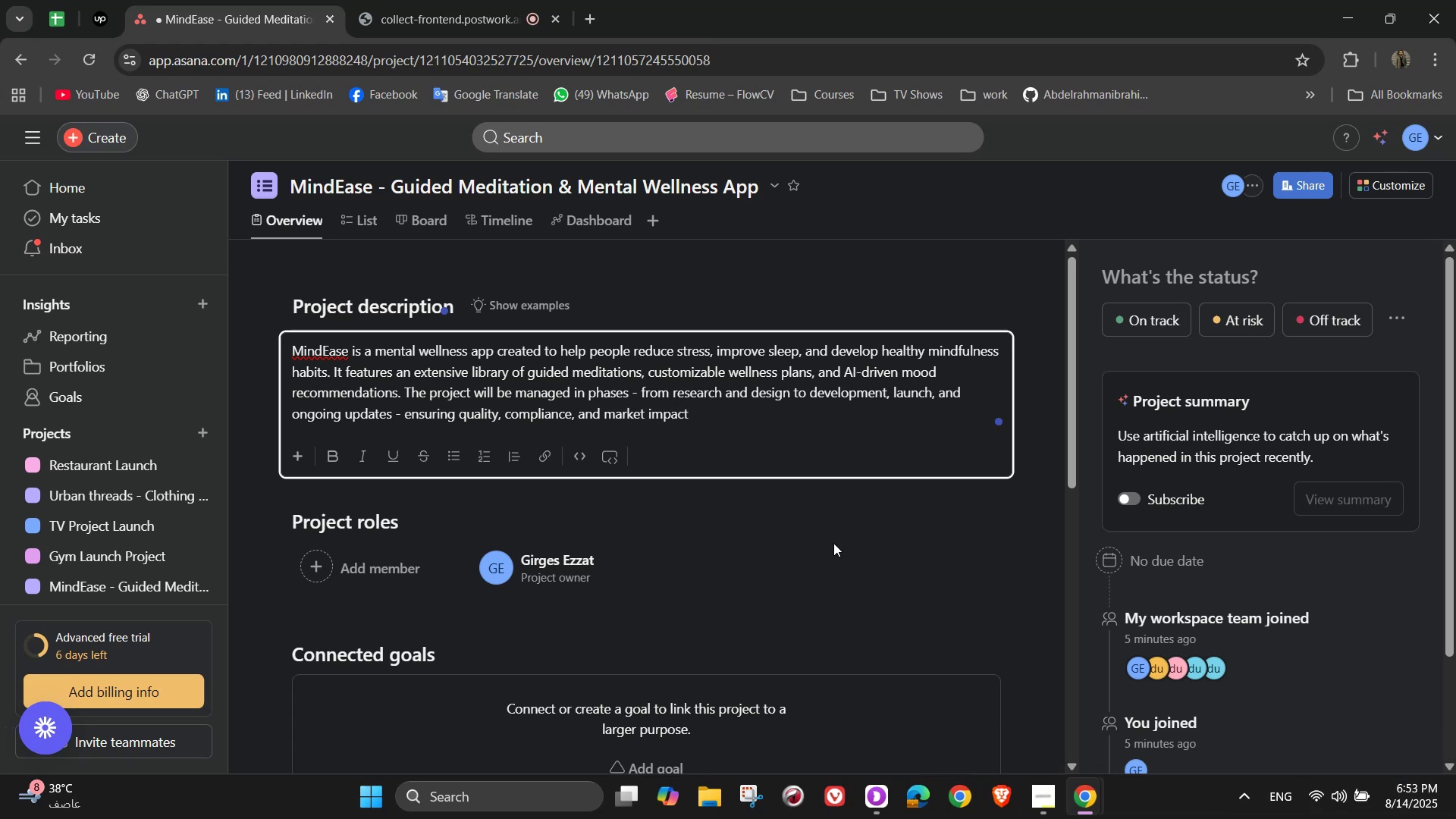 
scroll: coordinate [790, 567], scroll_direction: down, amount: 3.0
 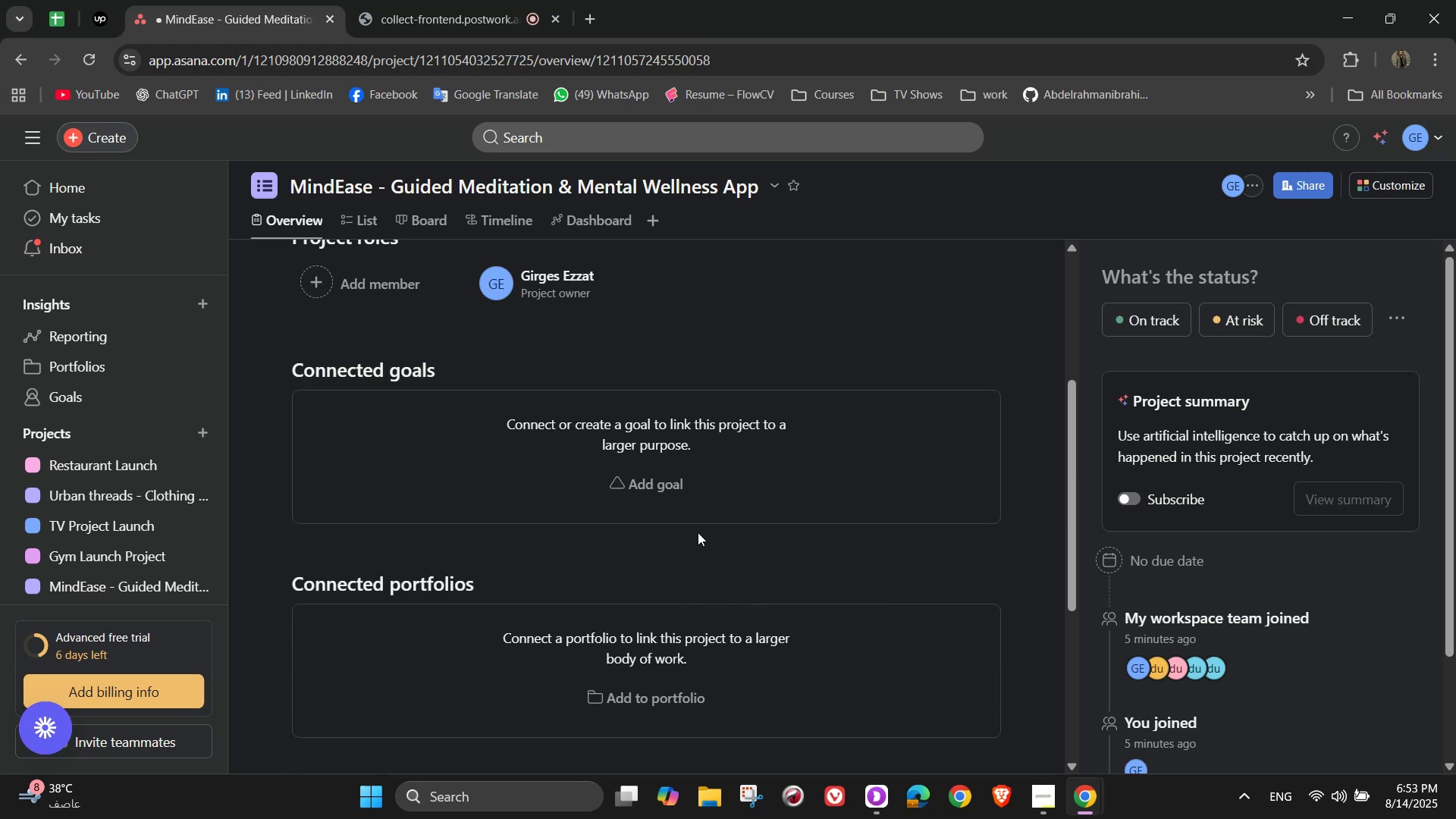 
left_click([672, 482])
 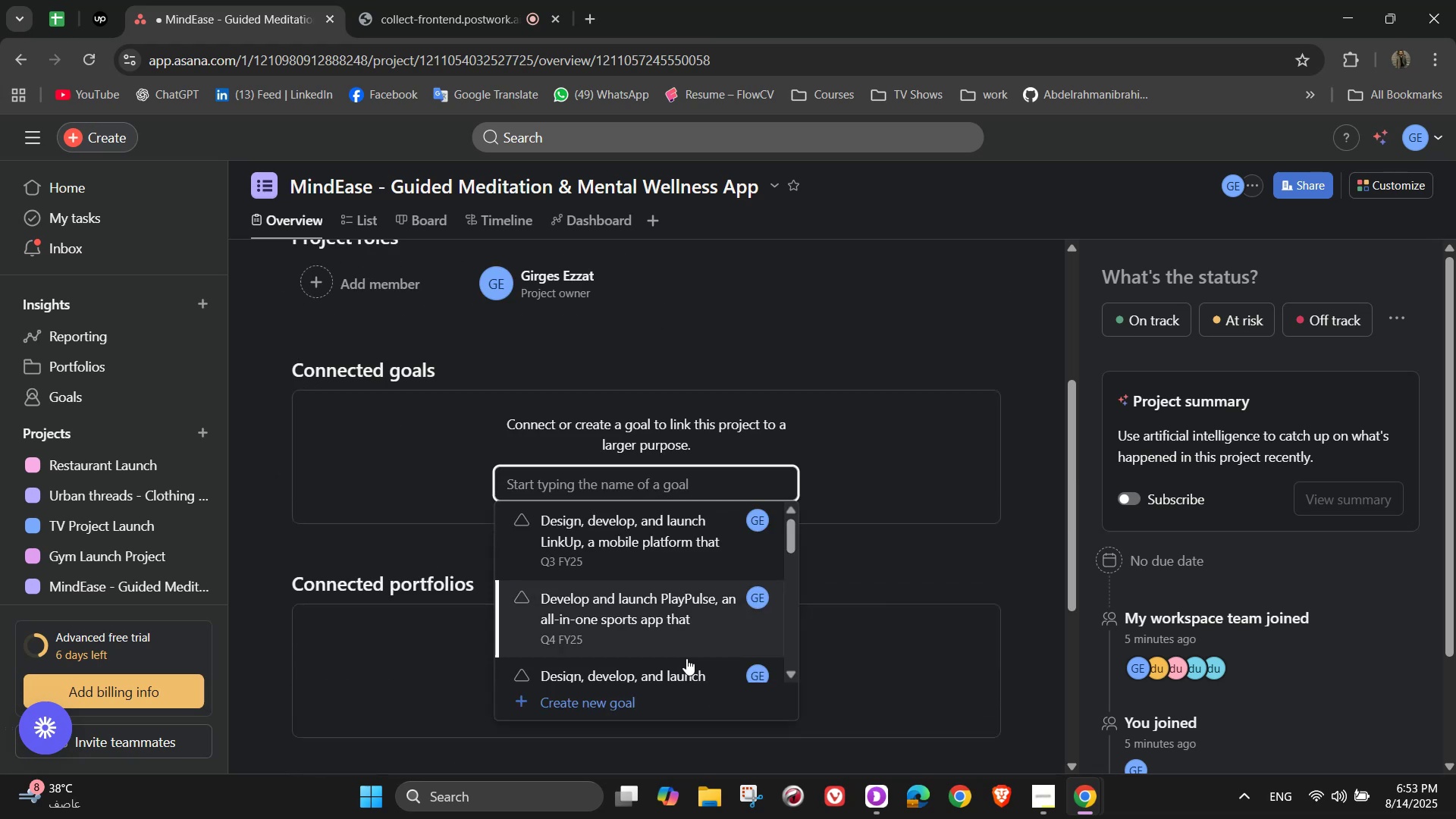 
left_click([651, 707])
 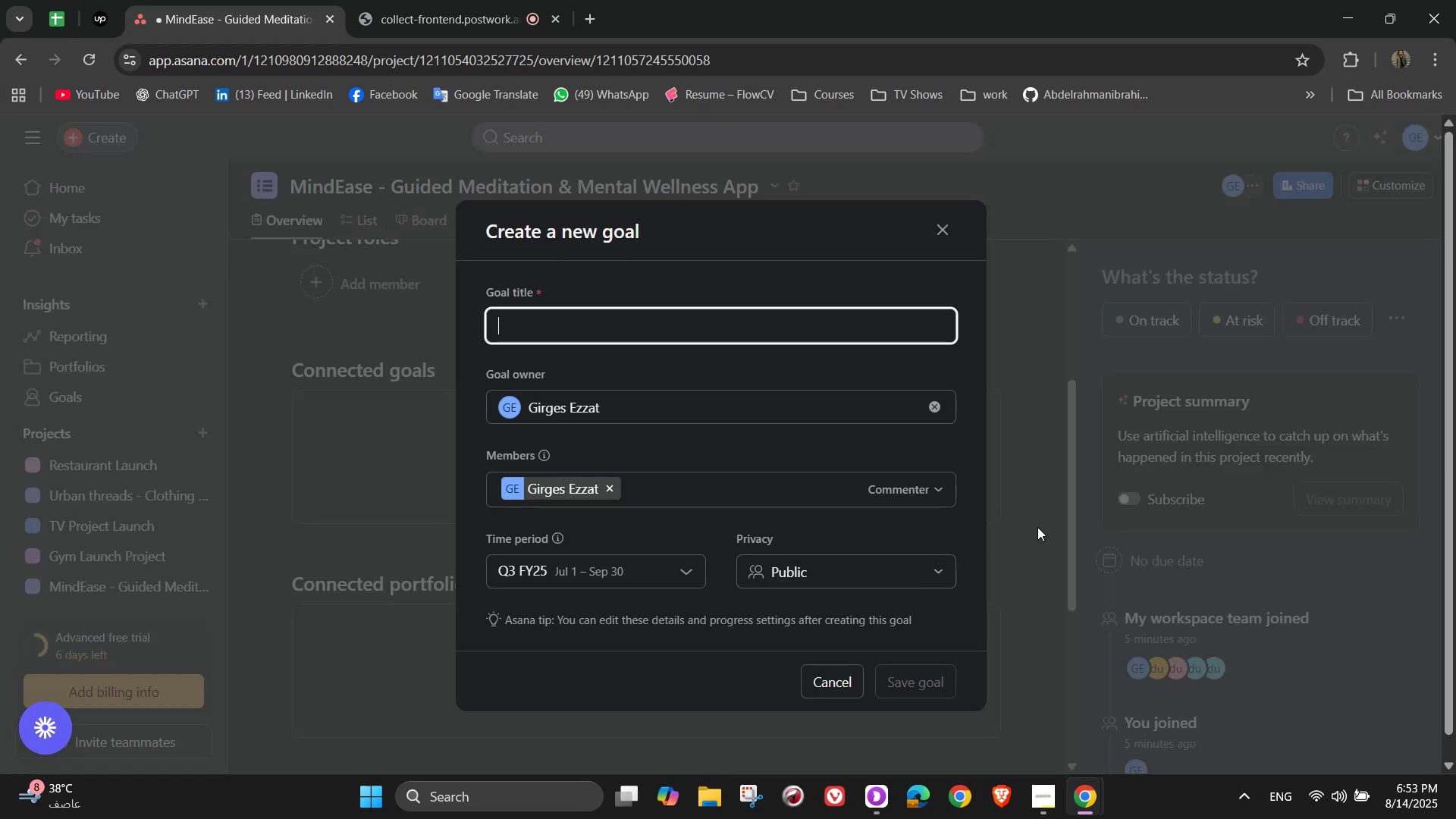 
type(Launch MindEase, a mobile )
 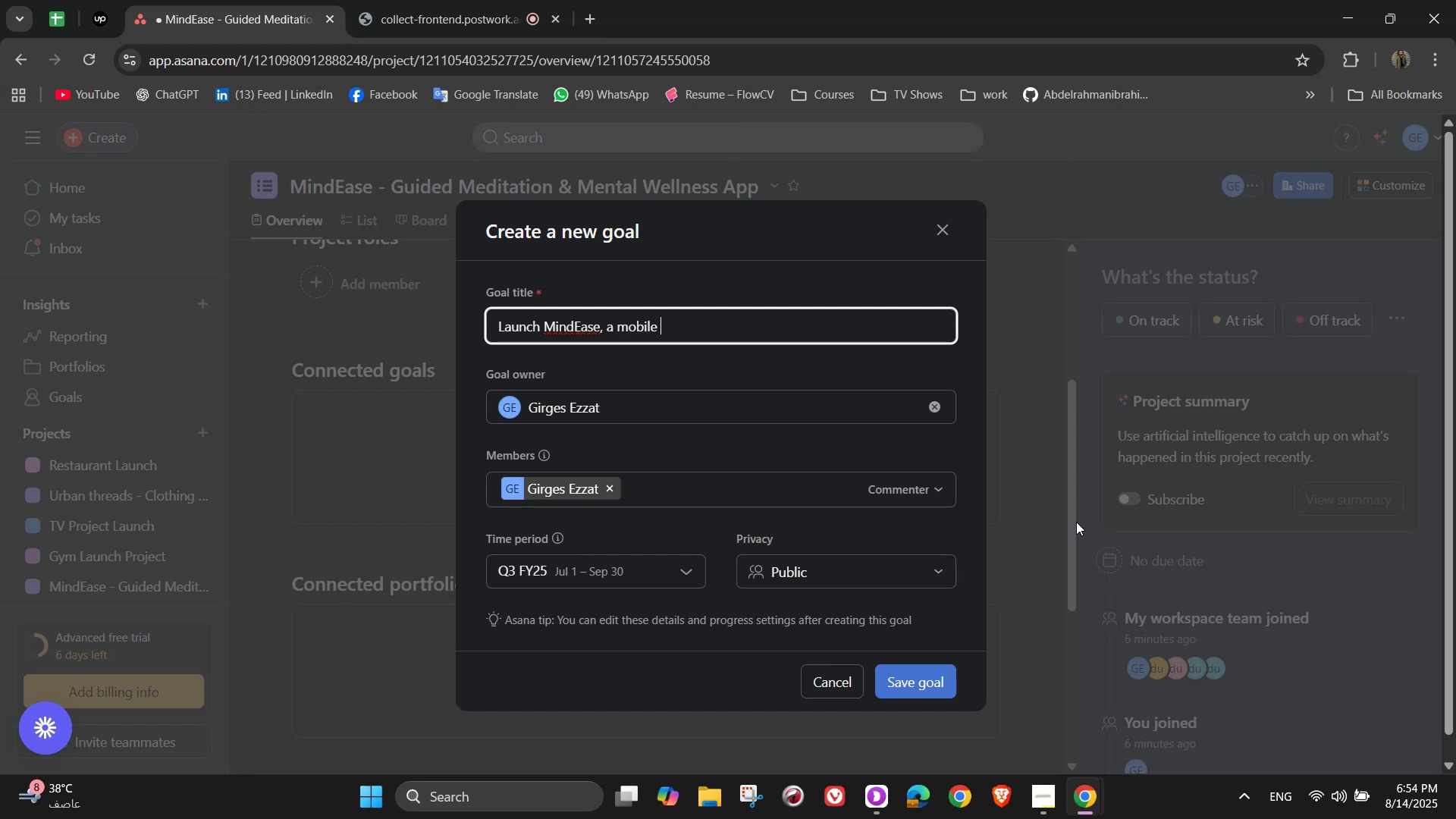 
type(application)
 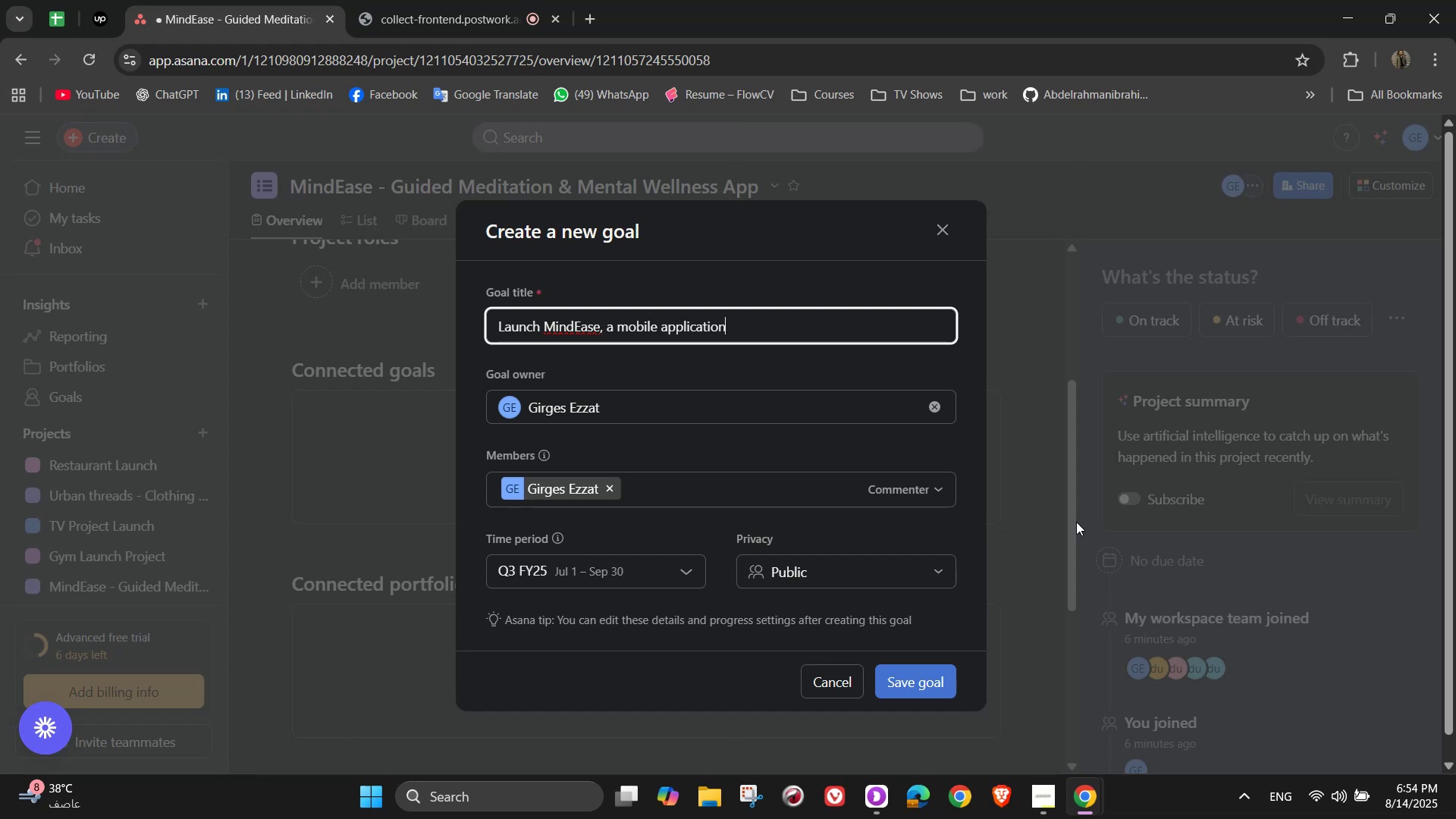 
wait(5.73)
 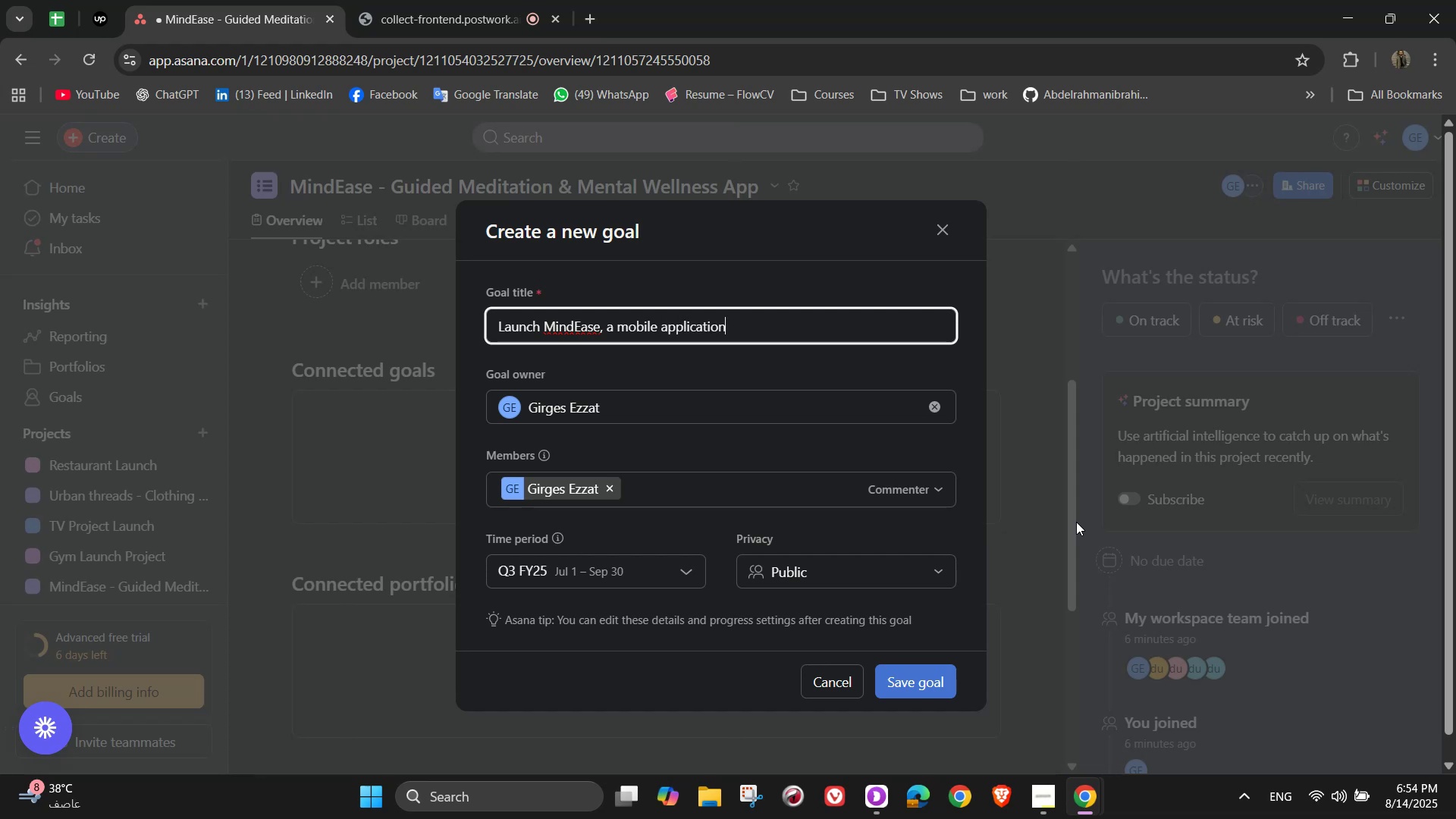 
type( offering )
 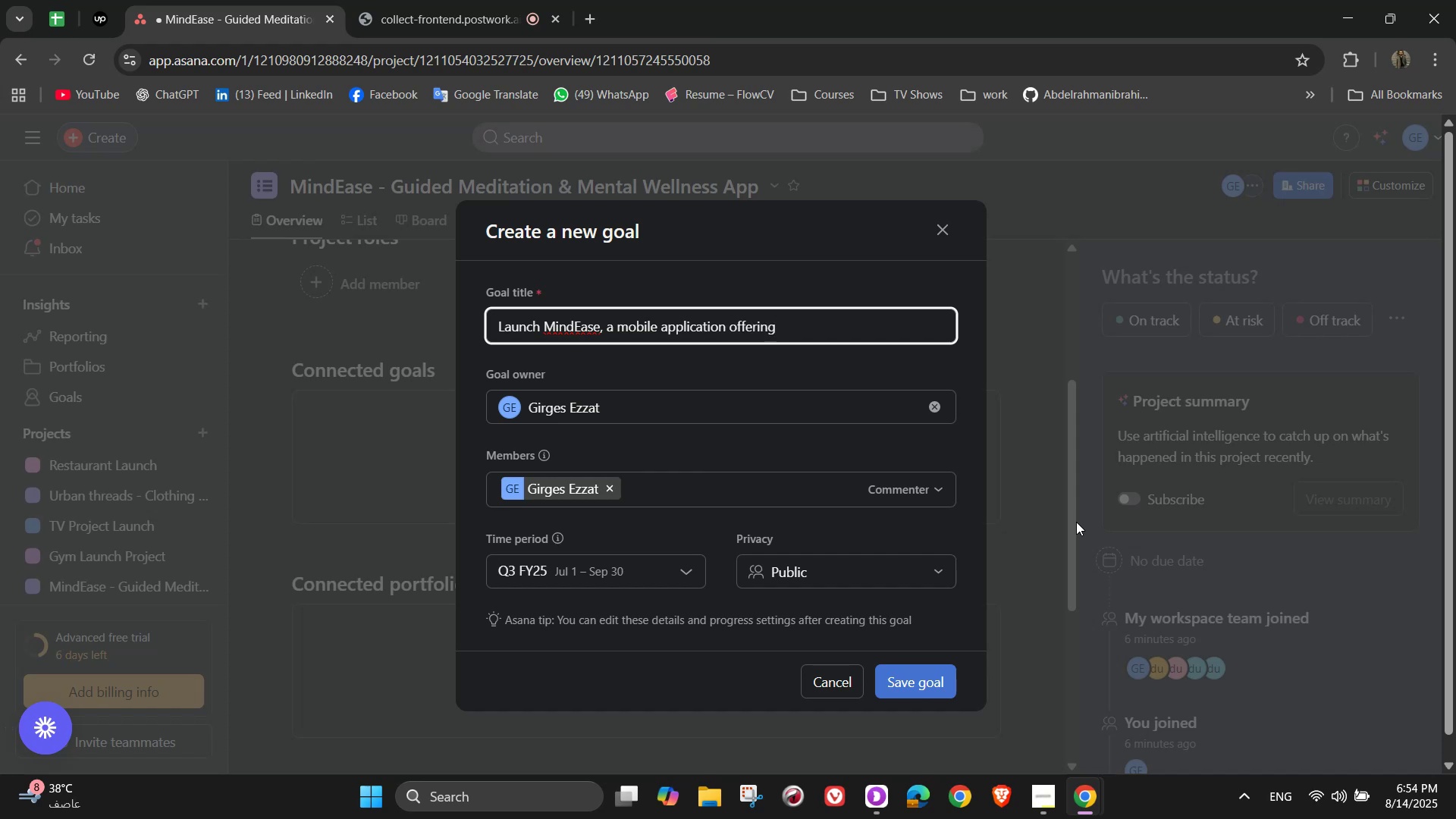 
type(guided meditations )
key(Backspace)
type(, breathing ex)
 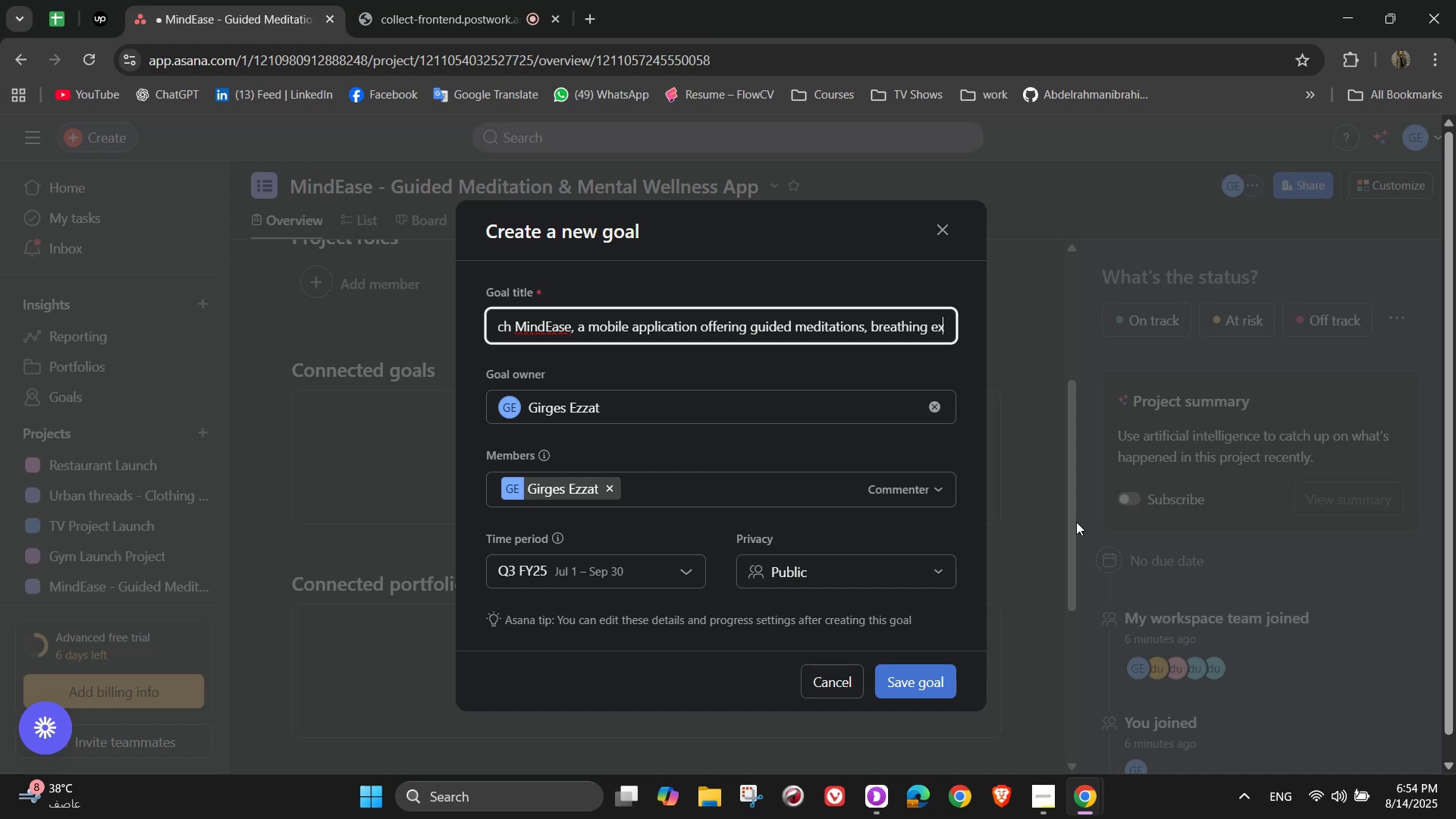 
wait(7.32)
 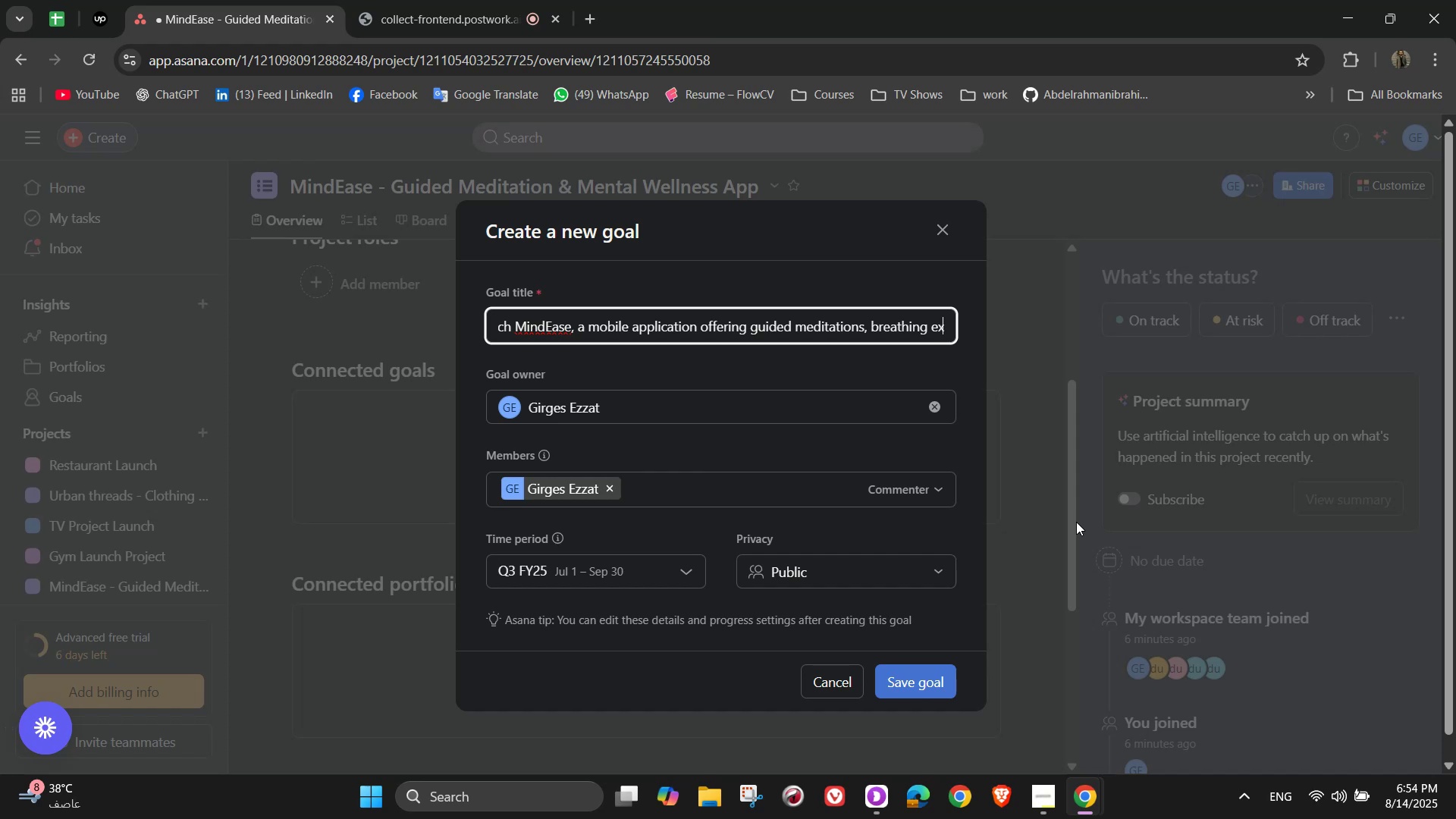 
type(ercises, mood tracking, and personalized wellness programs - iming )
 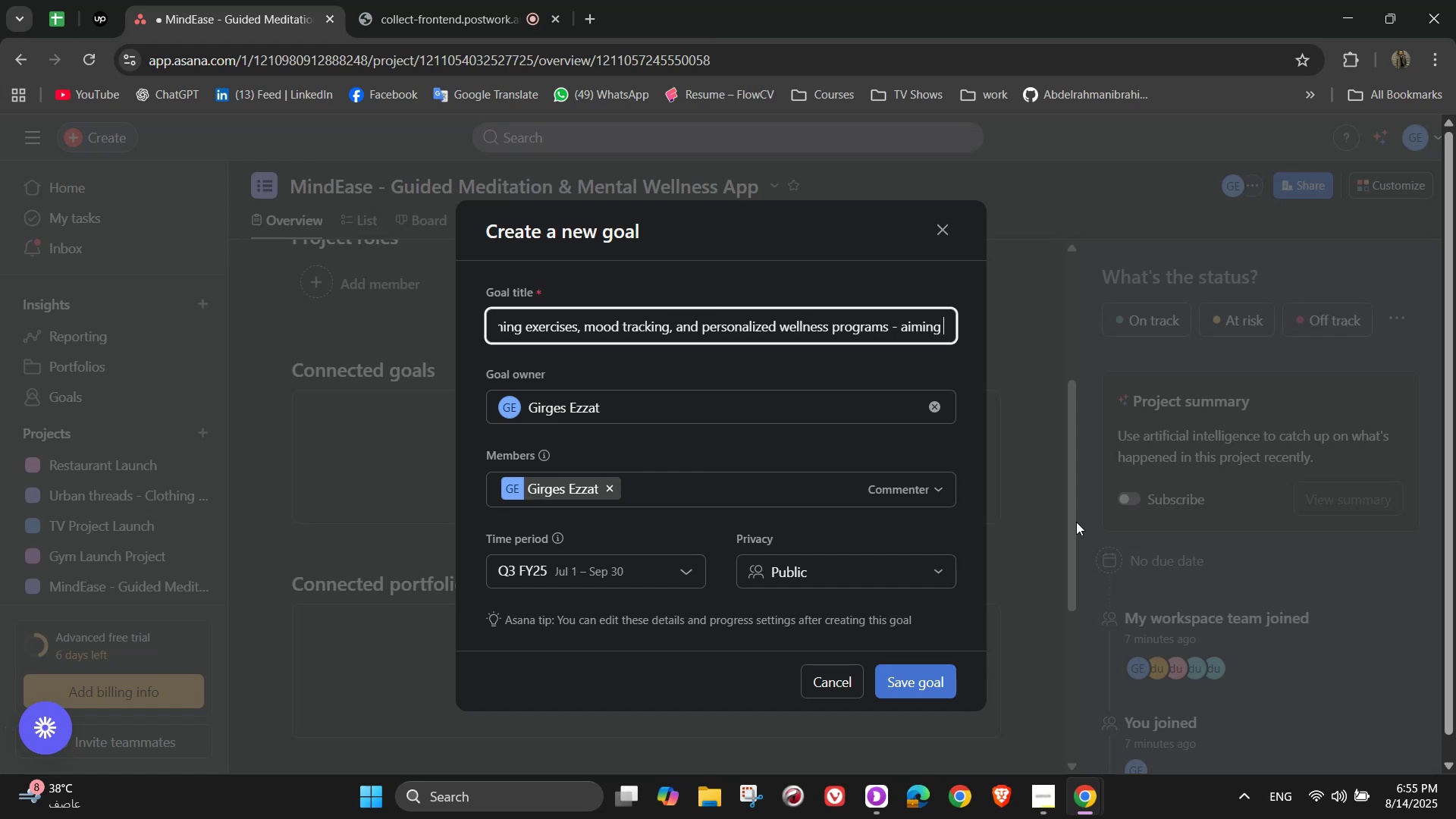 
wait(6.11)
 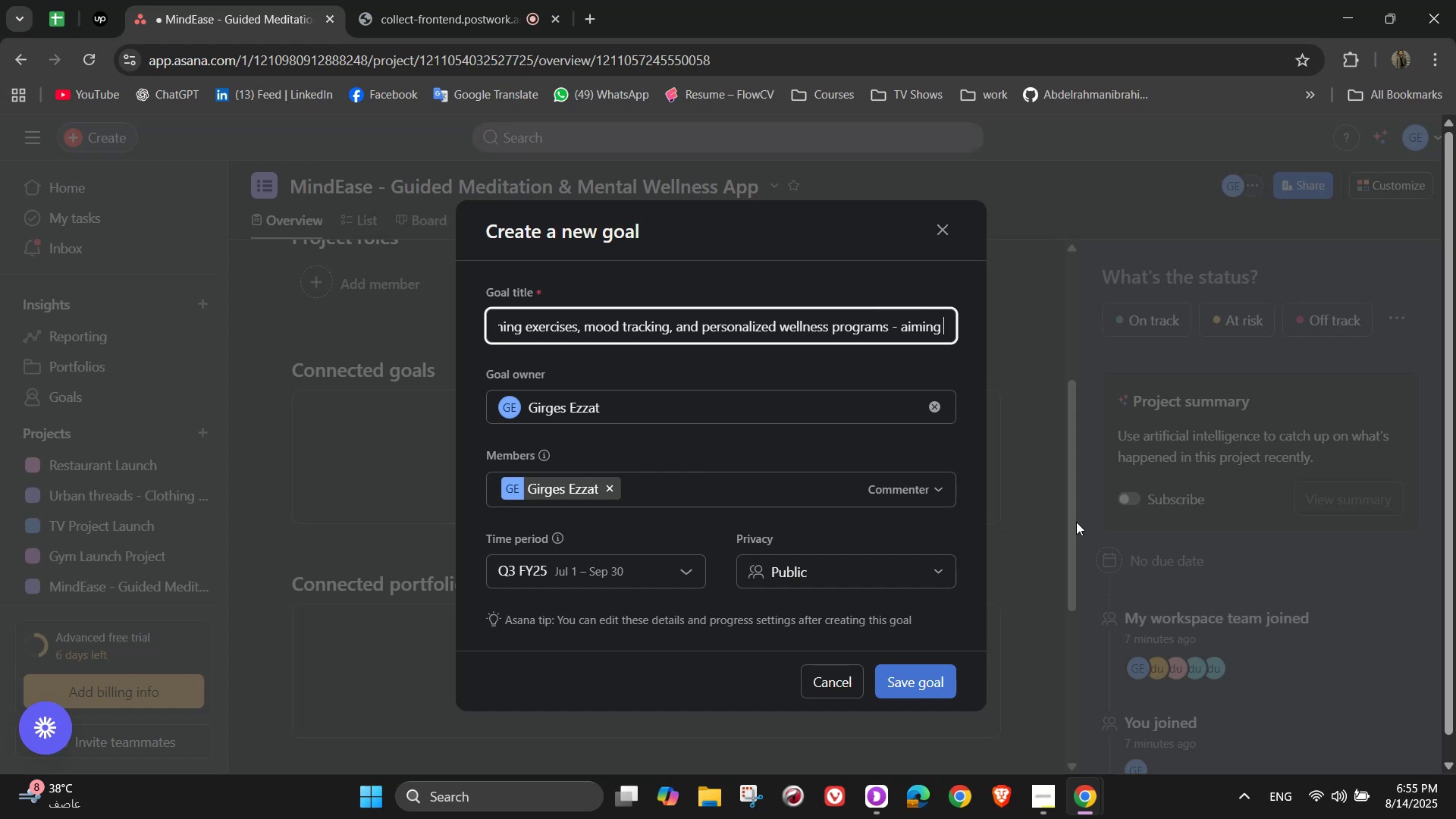 
type(for 100,00.)
key(Backspace)
type(0 downloads within)
 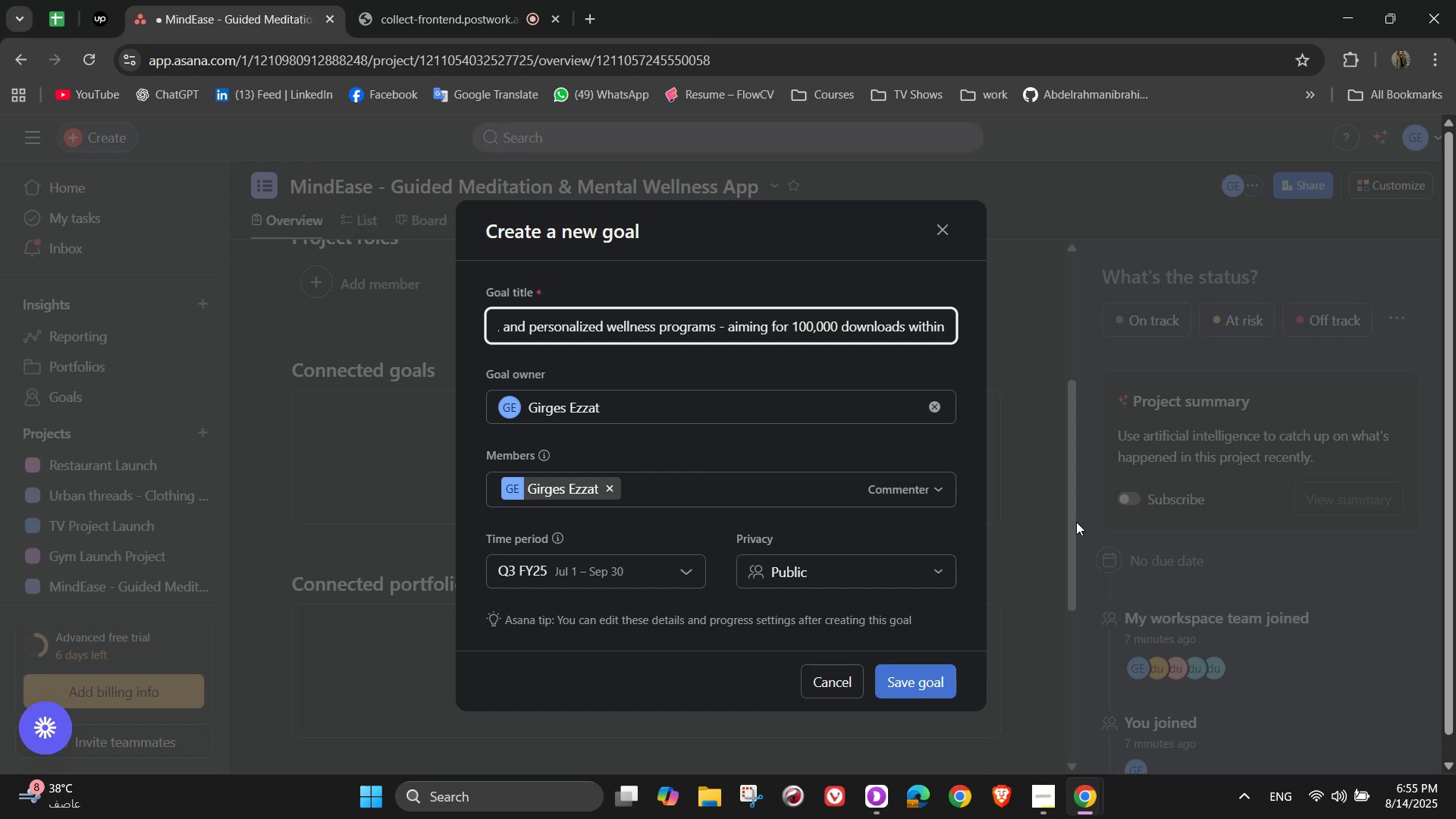 
wait(8.89)
 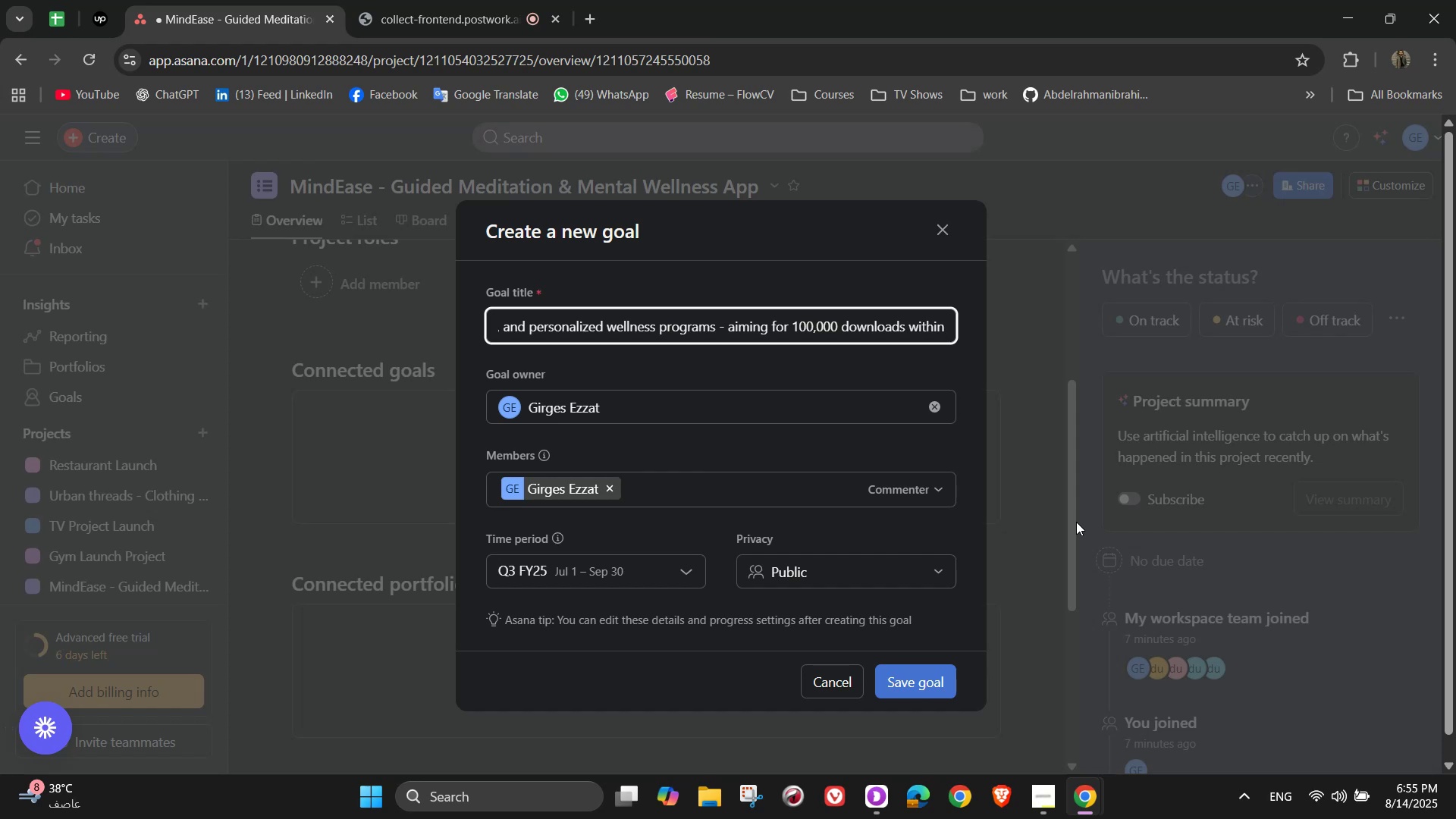 
type( thef)
key(Backspace)
type( first 8 months)
 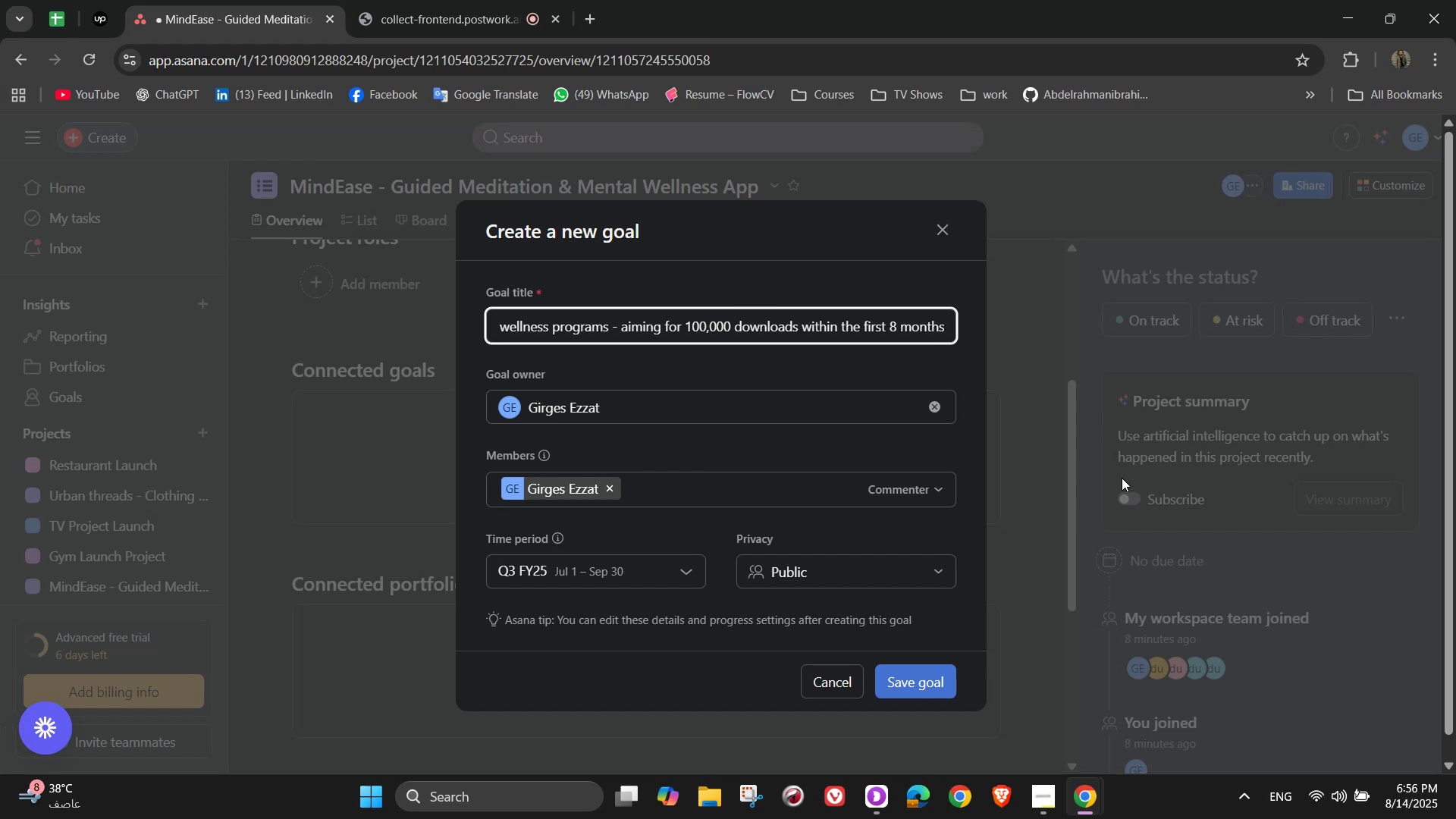 
wait(10.96)
 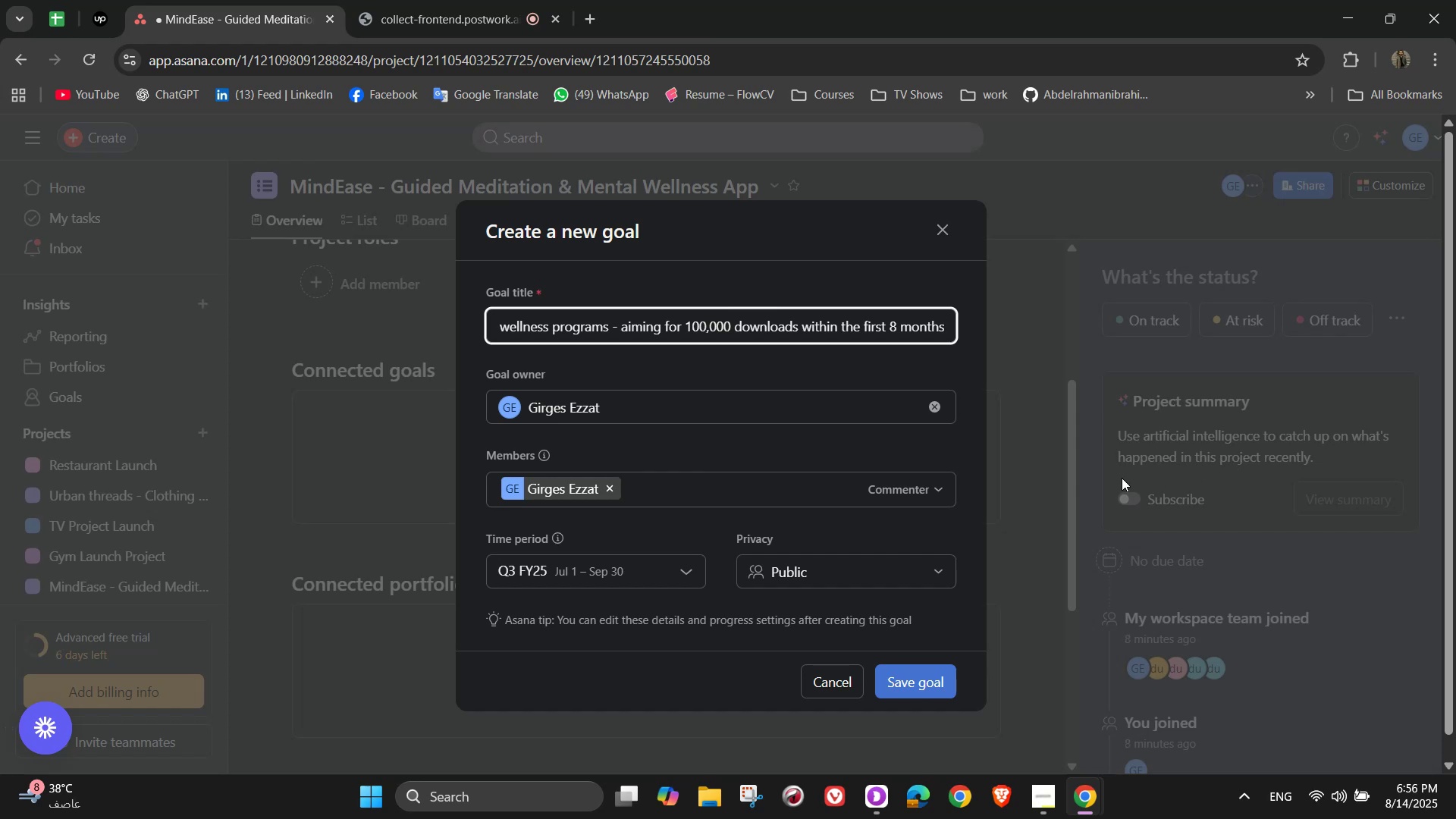 
left_click([658, 566])
 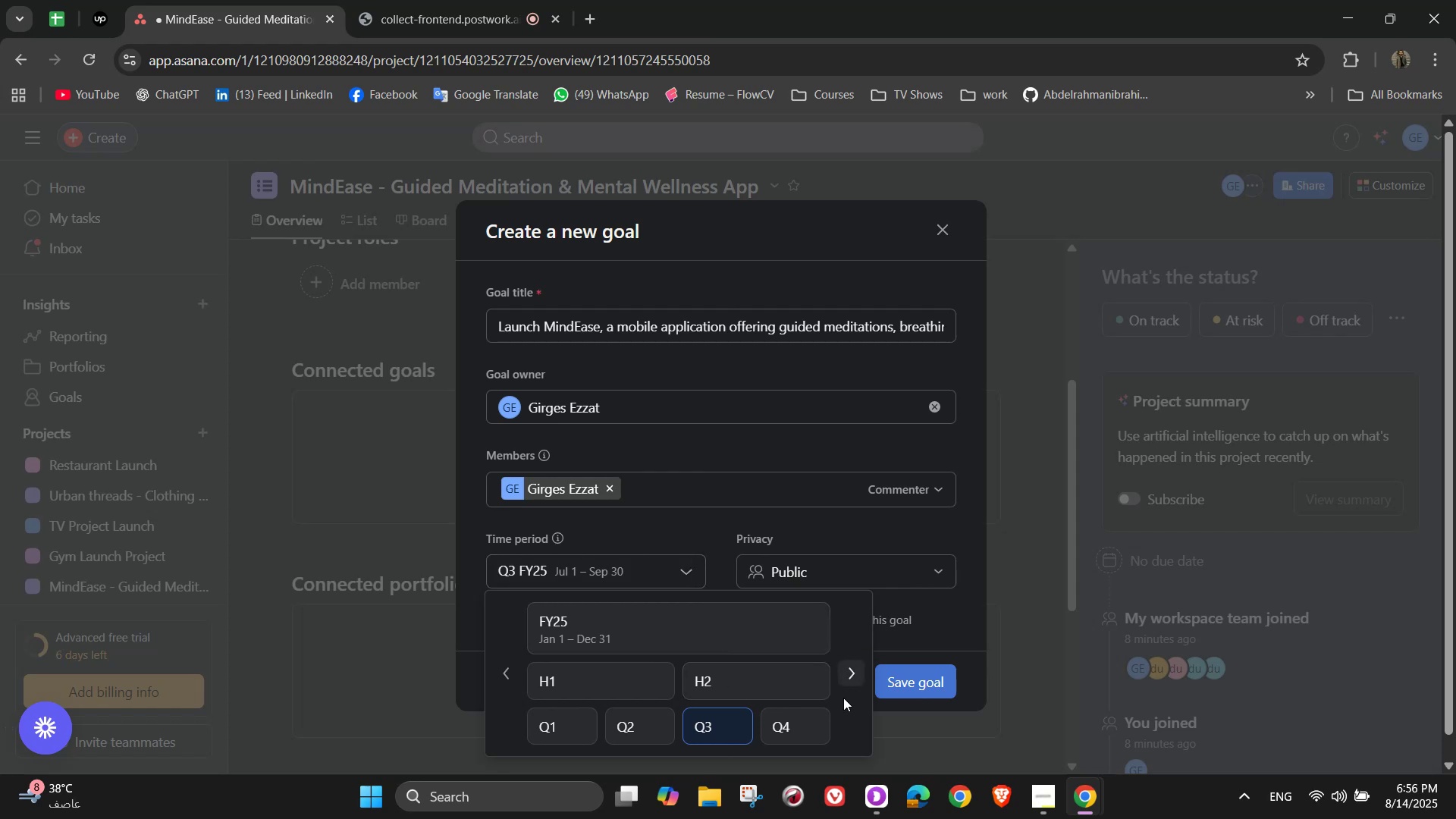 
left_click([815, 723])
 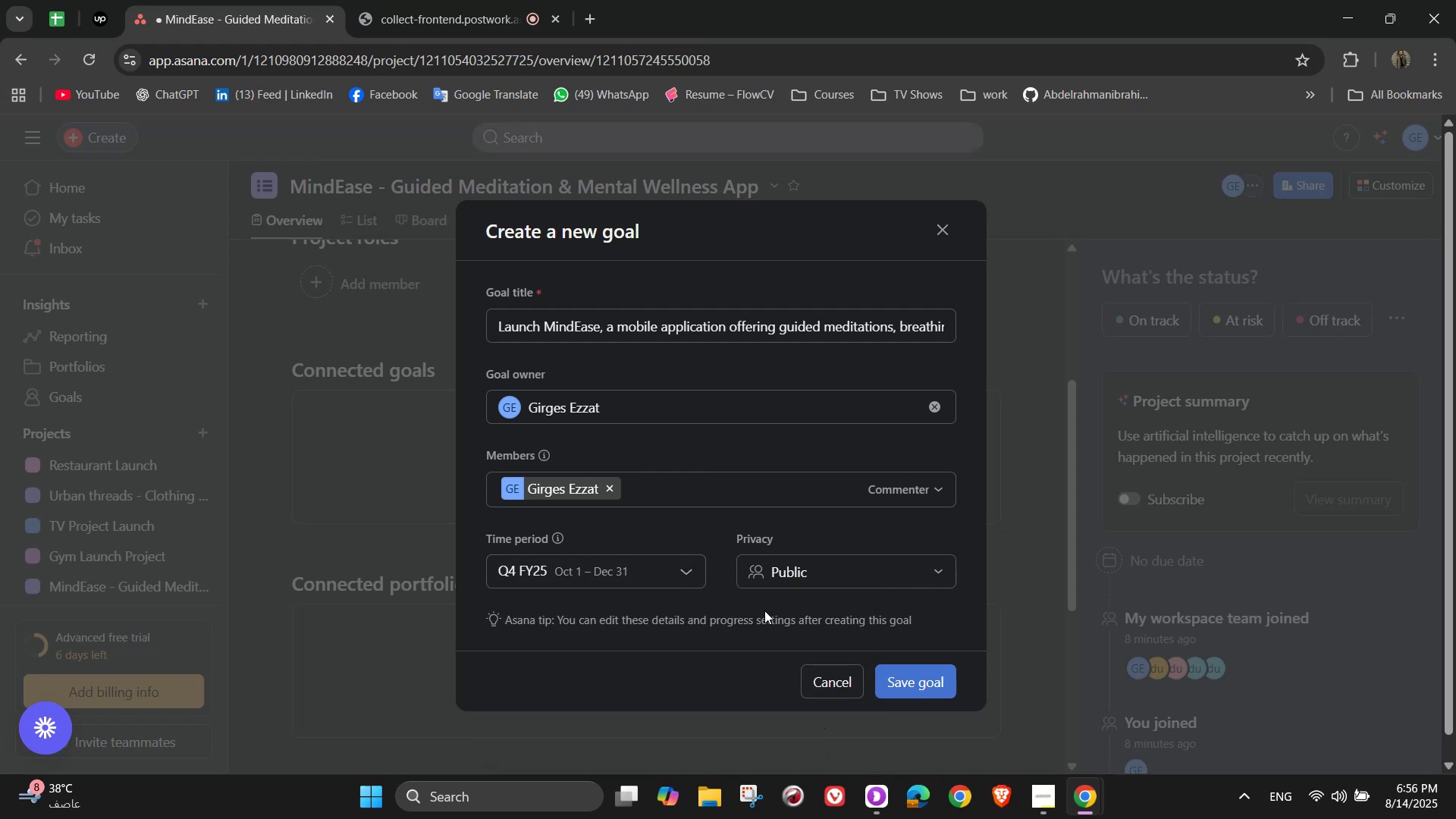 
wait(5.86)
 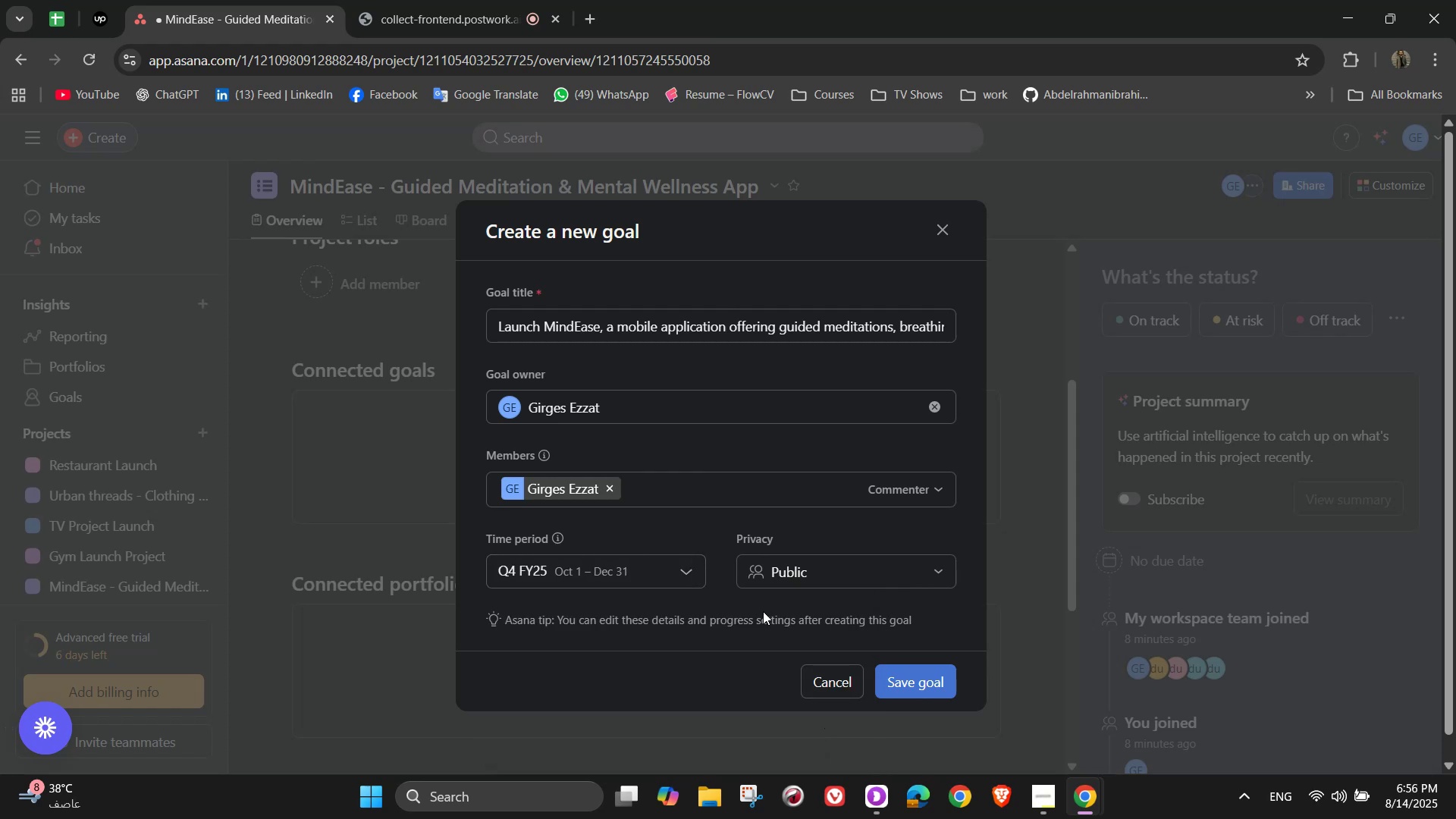 
left_click([929, 695])
 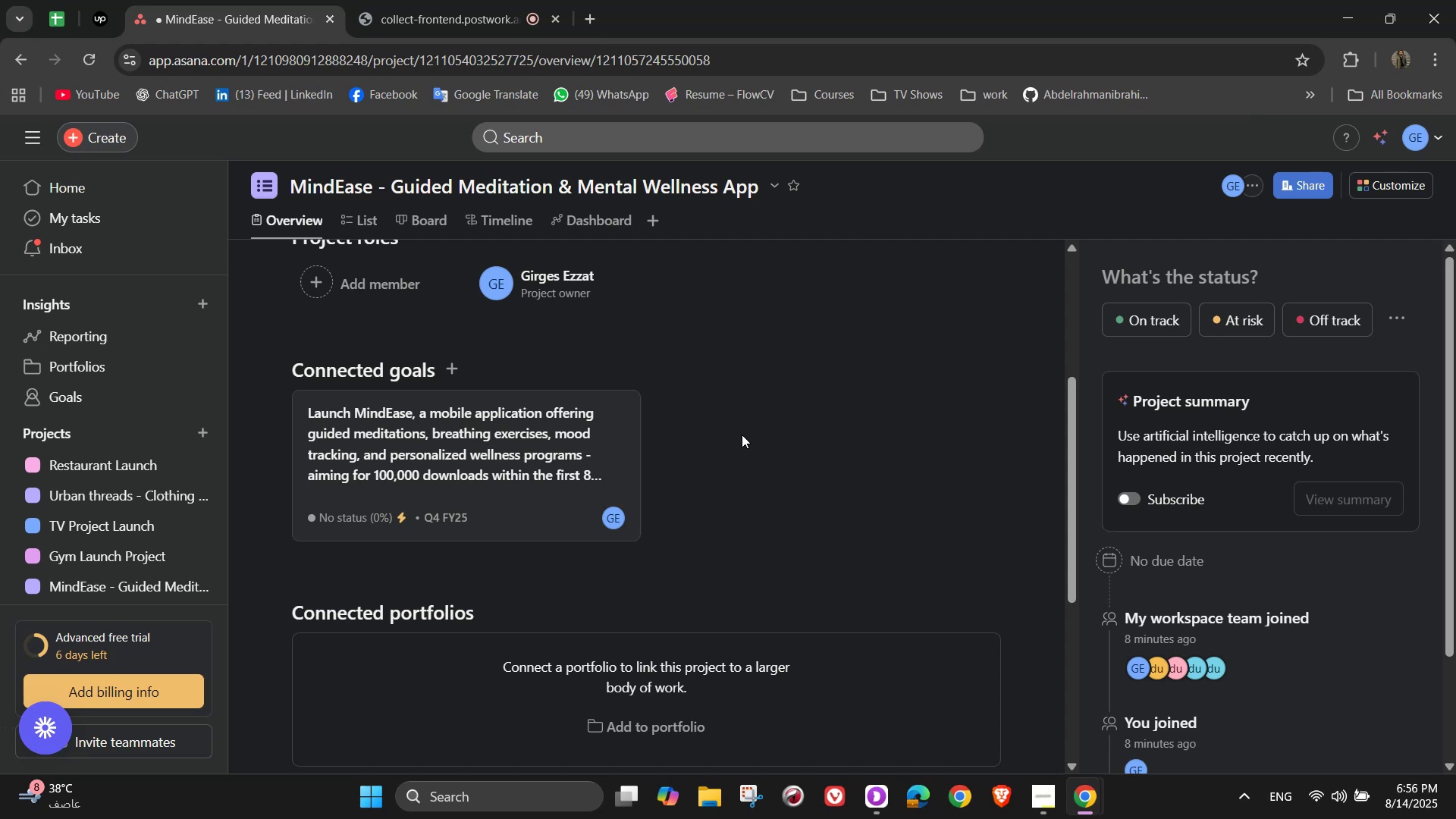 
scroll: coordinate [607, 560], scroll_direction: up, amount: 5.0
 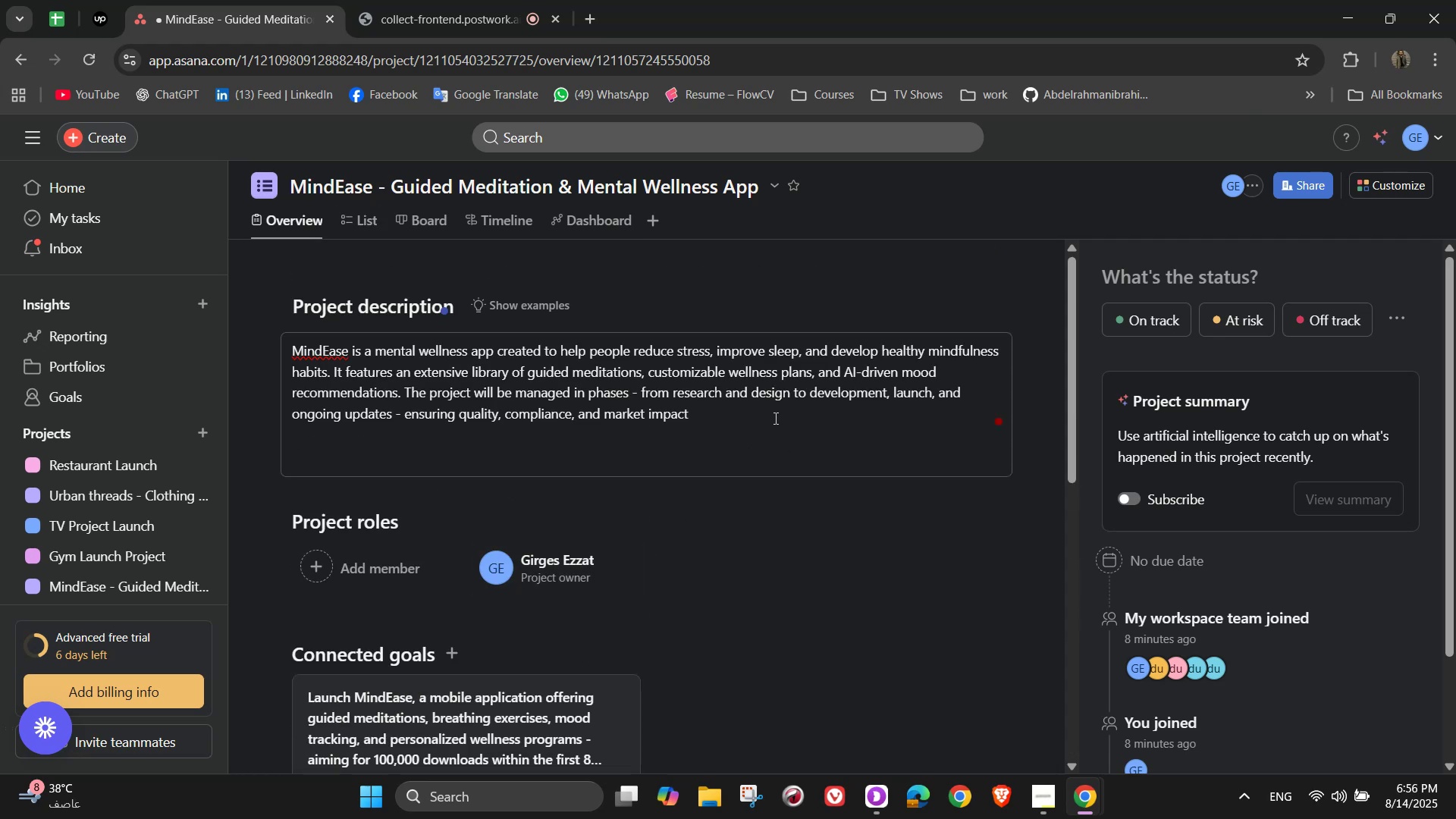 
left_click([774, 417])
 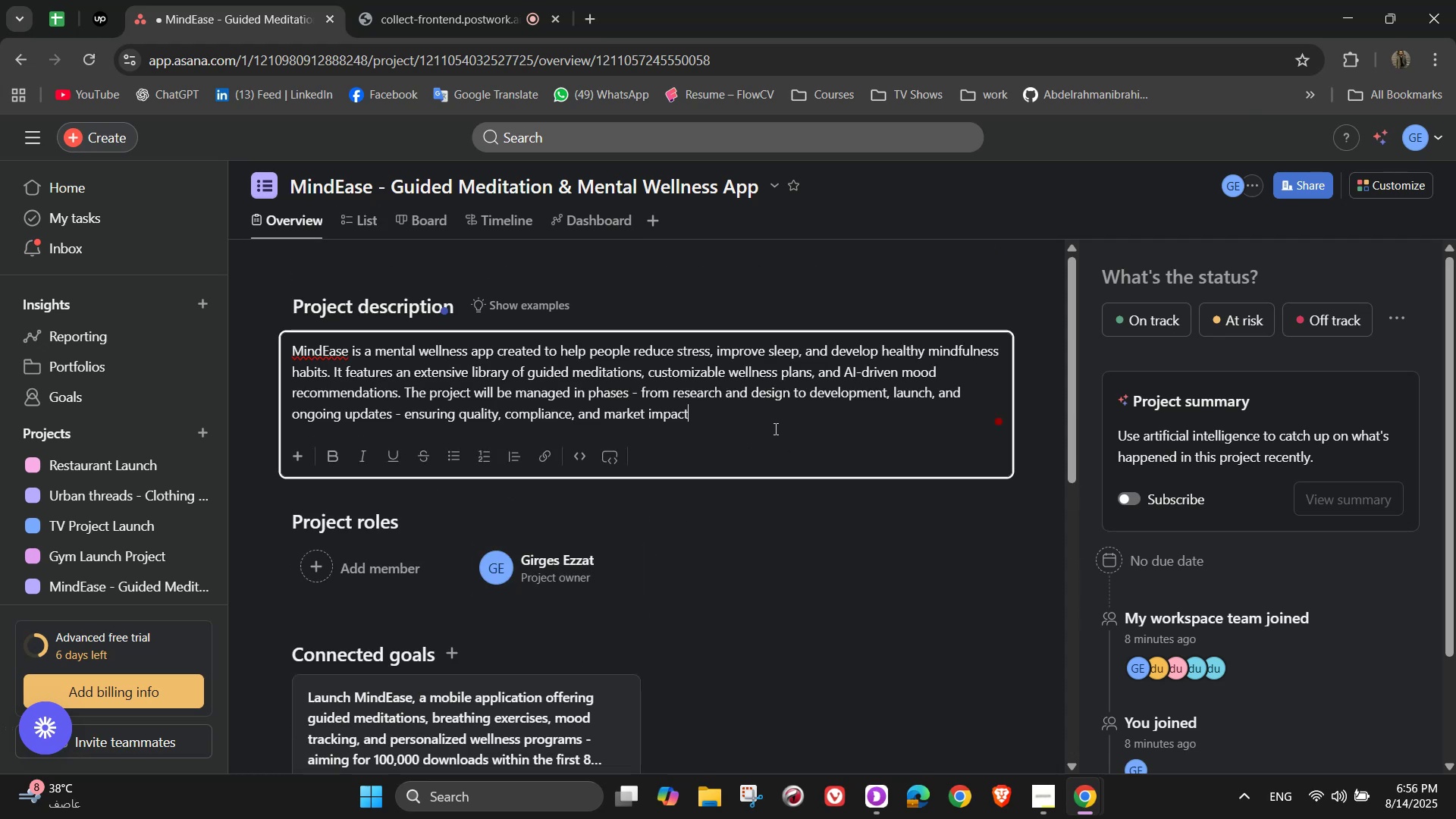 
scroll: coordinate [774, 453], scroll_direction: down, amount: 1.0
 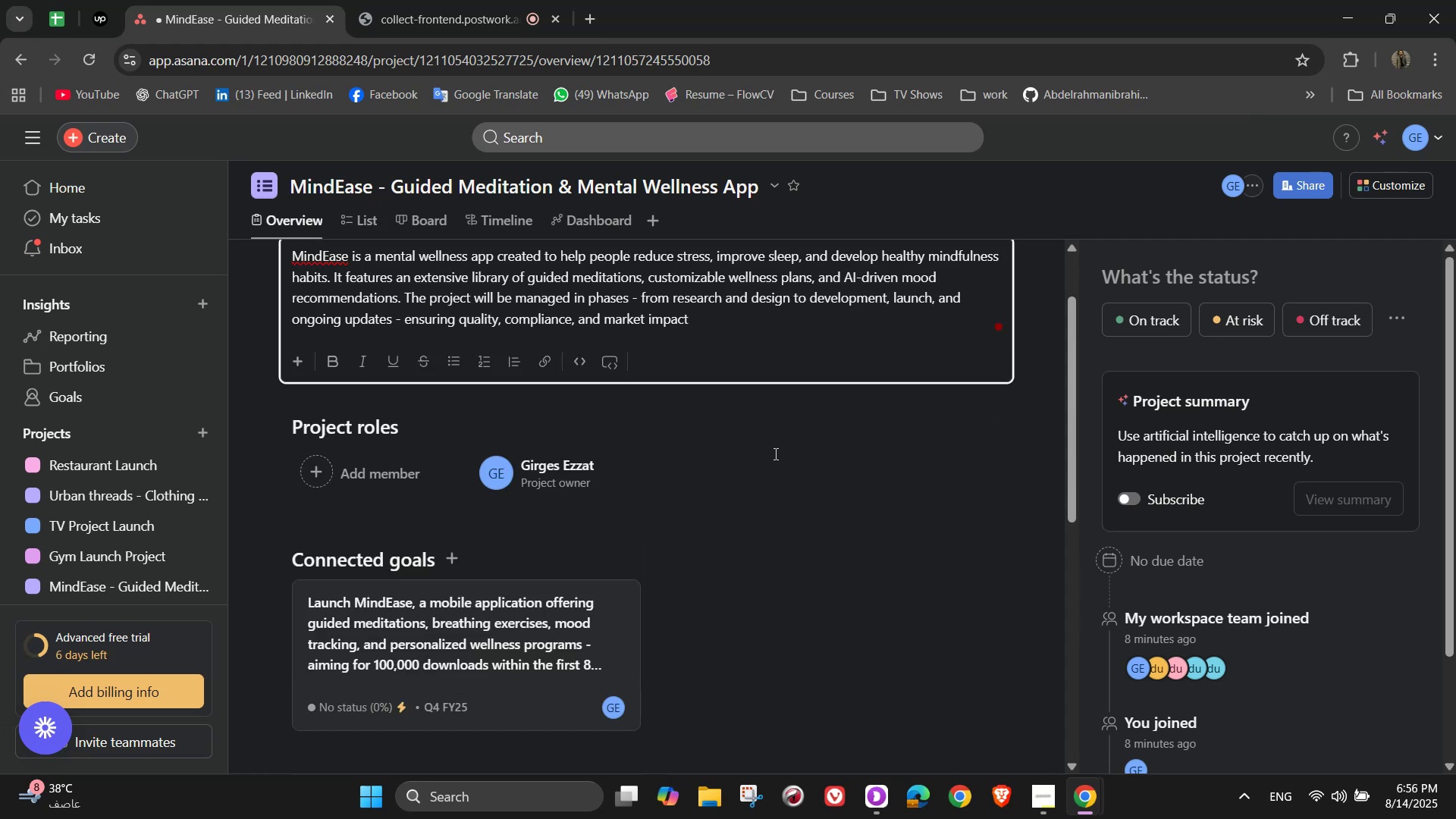 
scroll: coordinate [770, 443], scroll_direction: up, amount: 2.0
 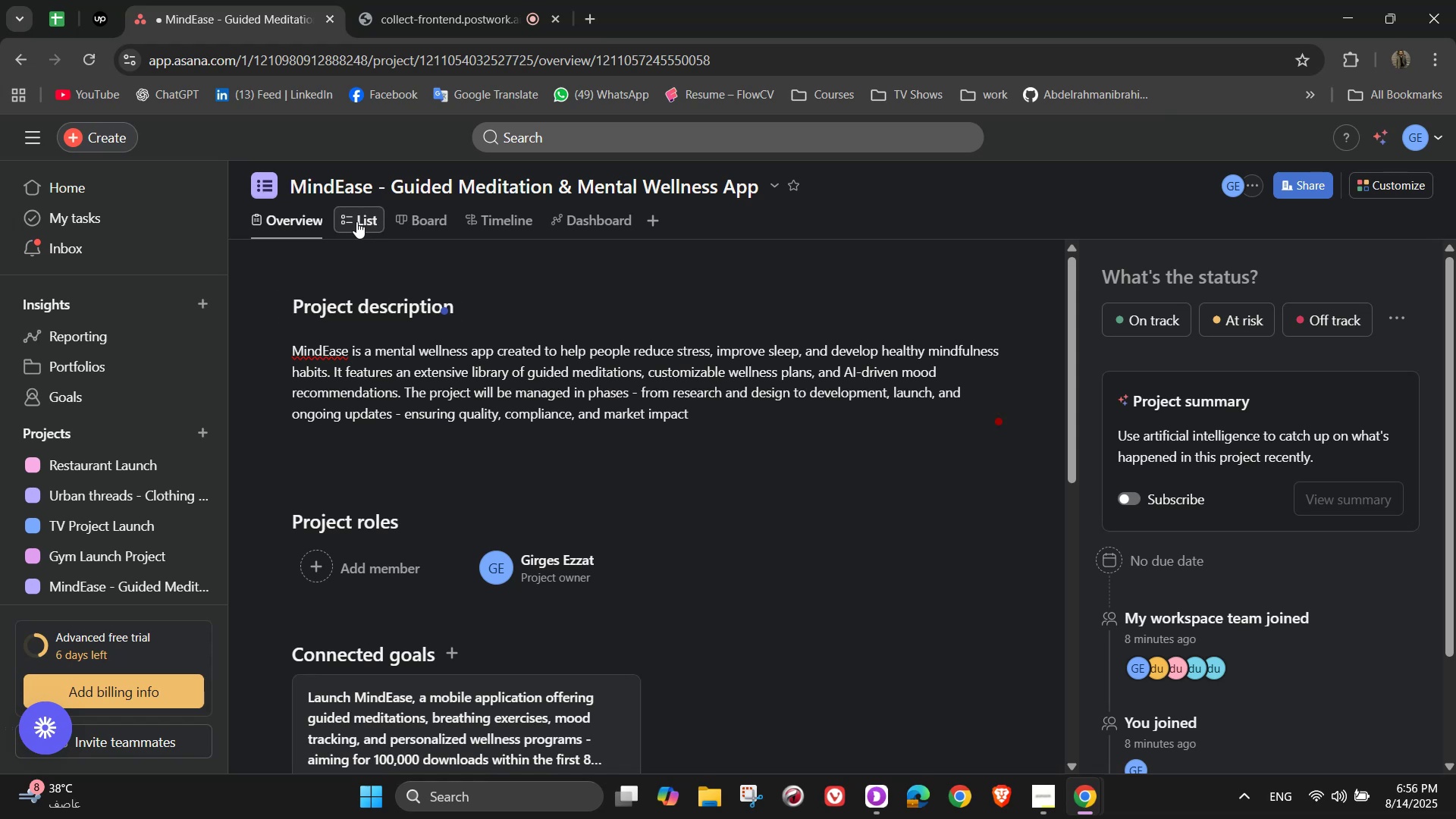 
wait(10.95)
 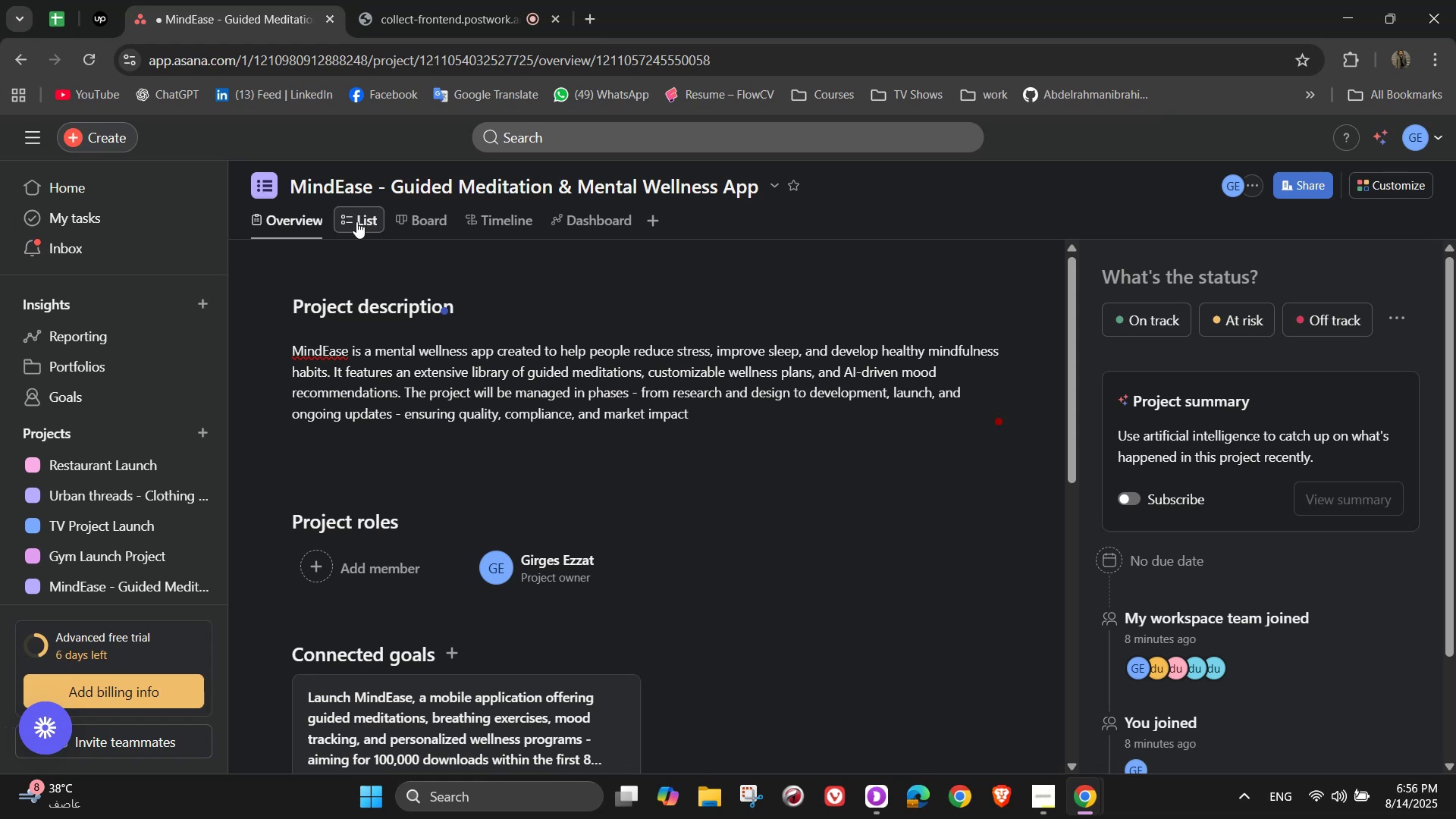 
left_click([306, 441])
 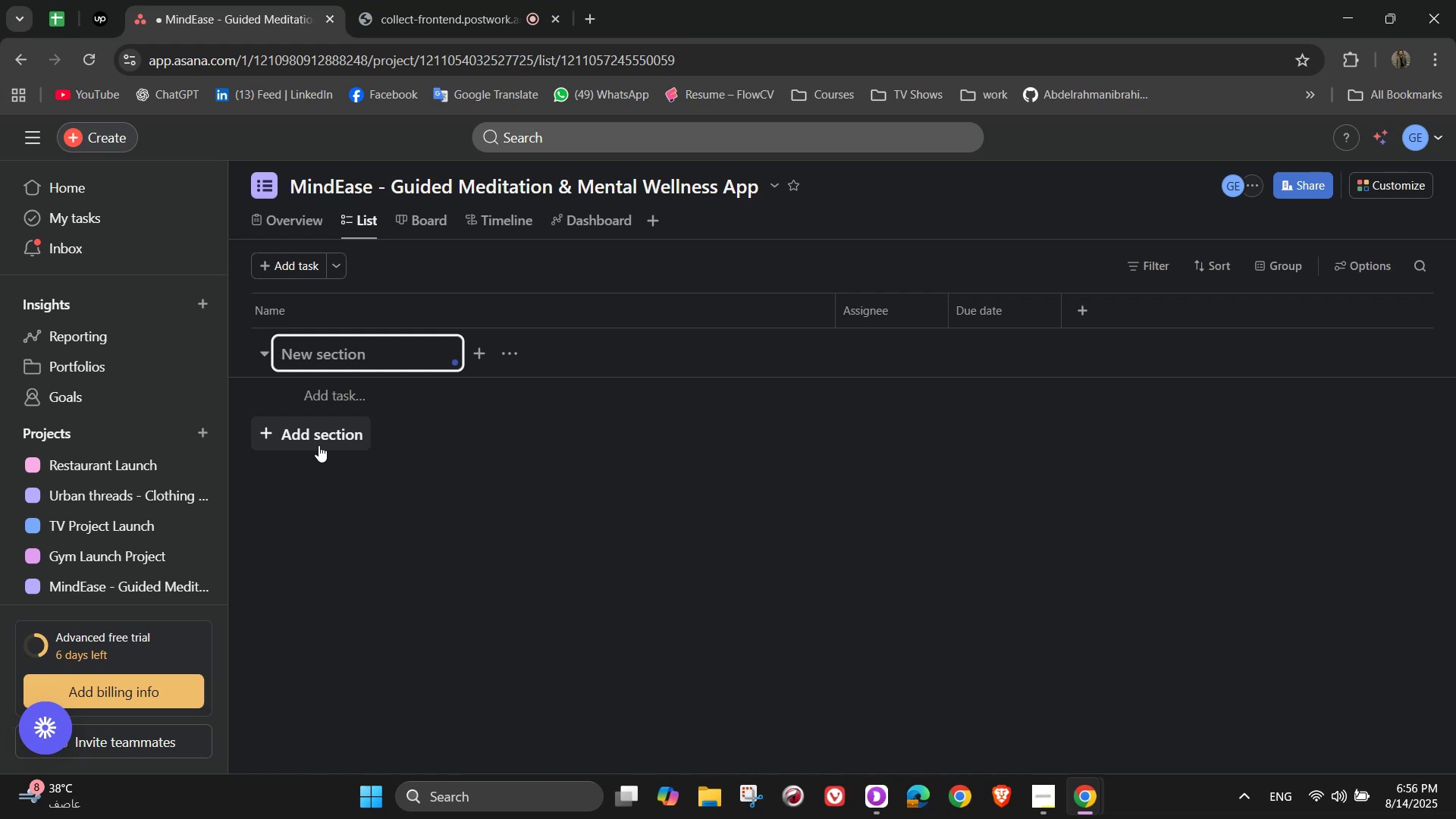 
wait(23.64)
 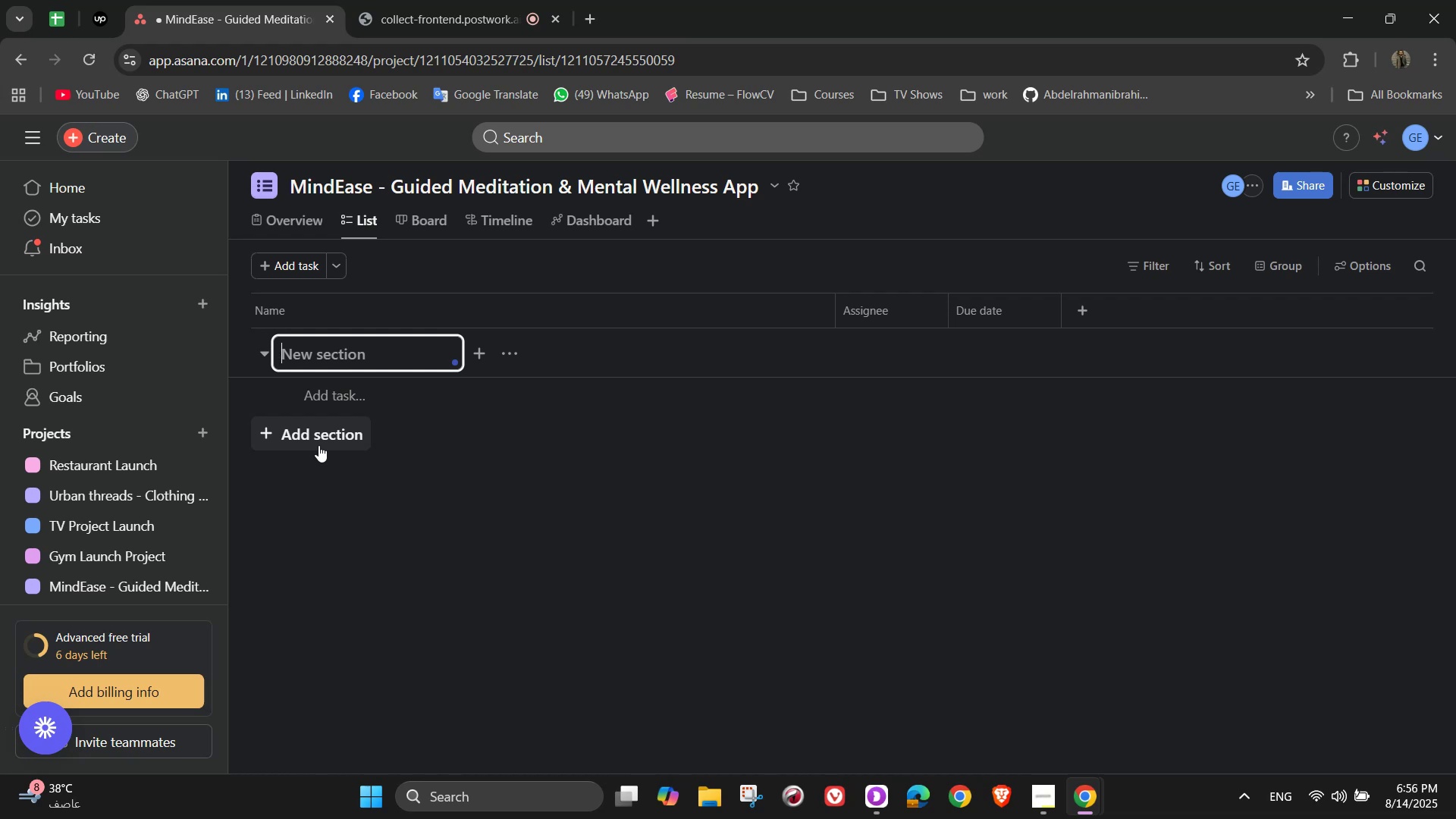 
type(Research & Concept)
 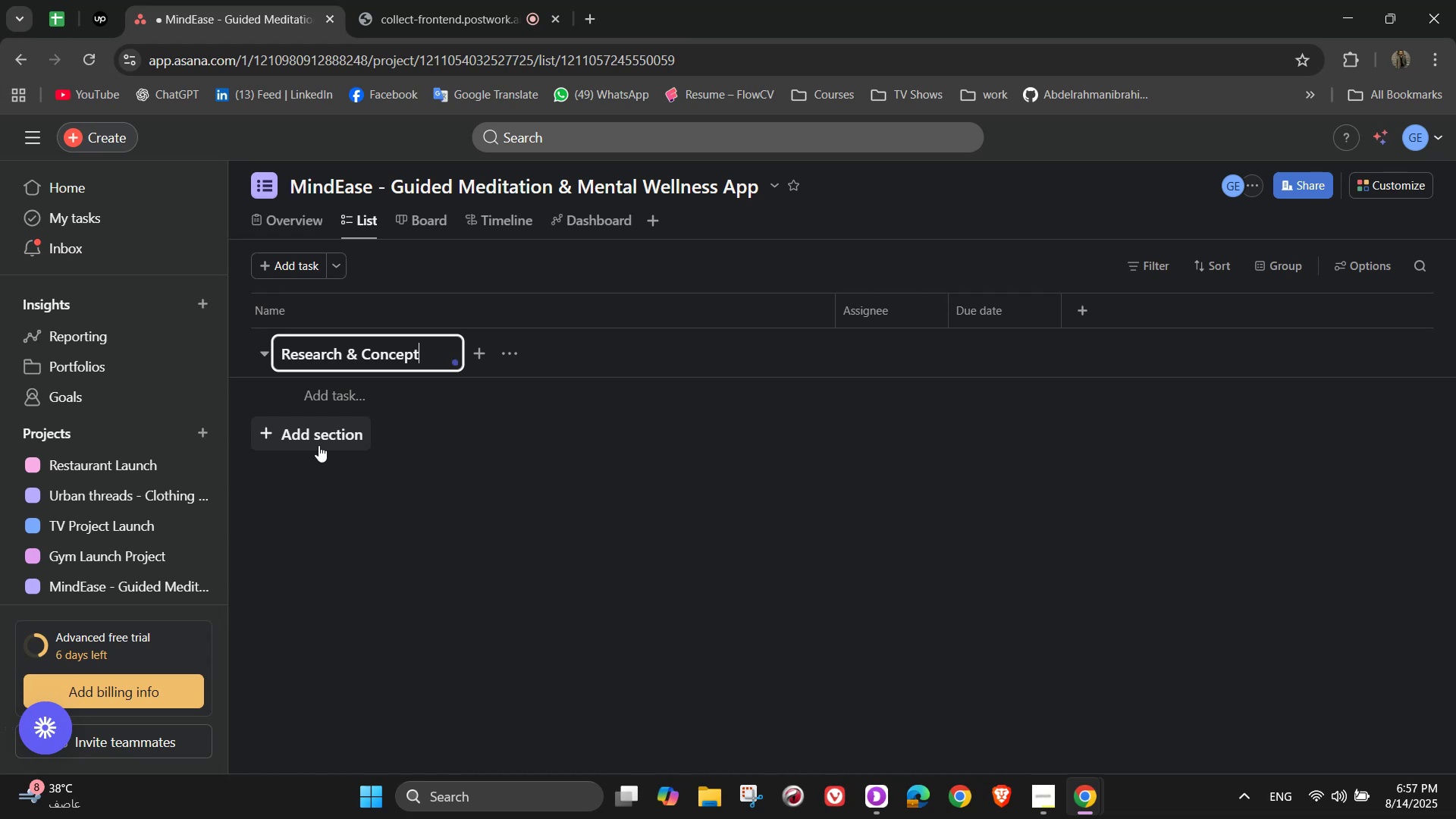 
hold_key(key=ShiftLeft, duration=0.72)
 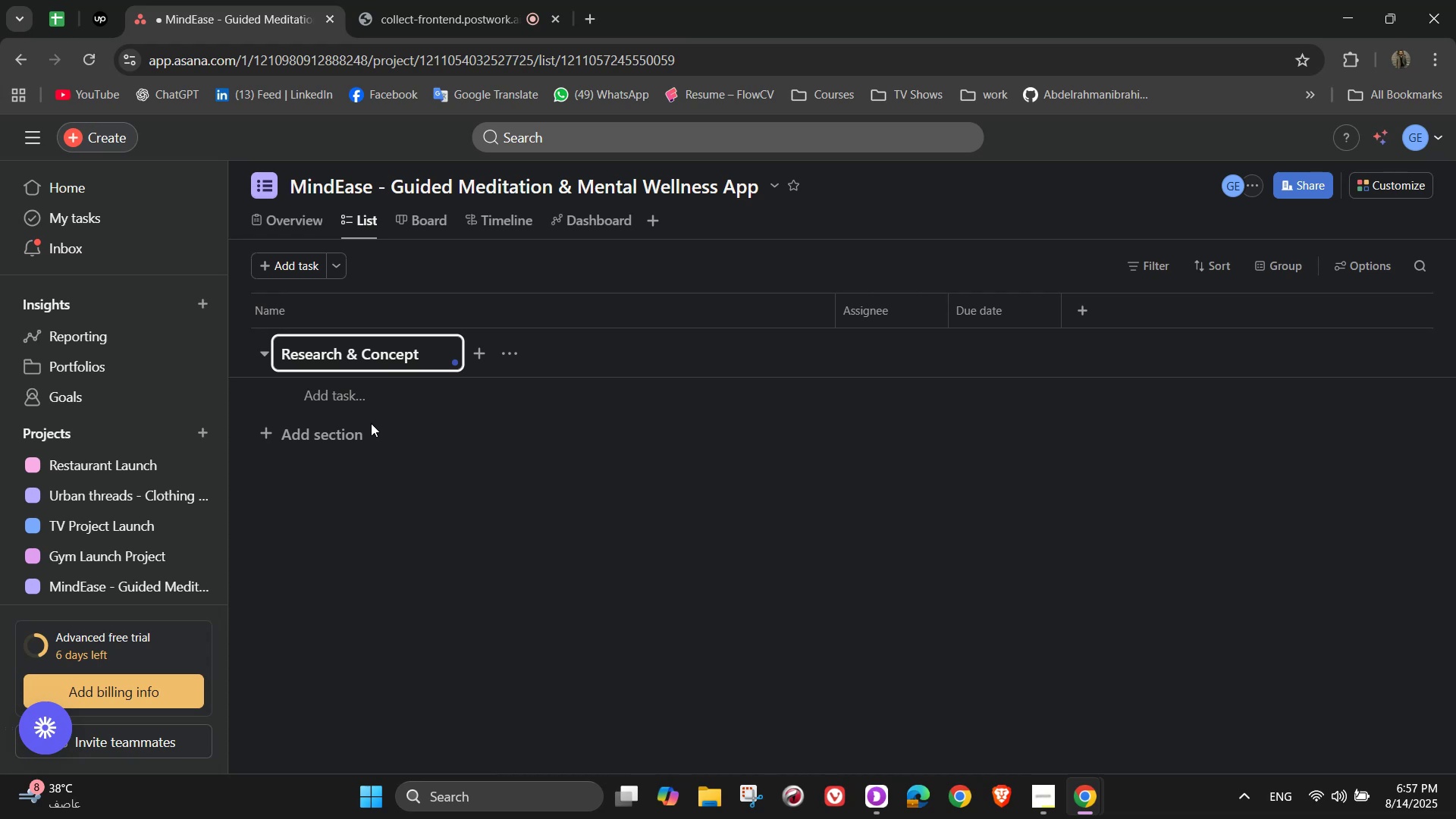 
type( Validation)
 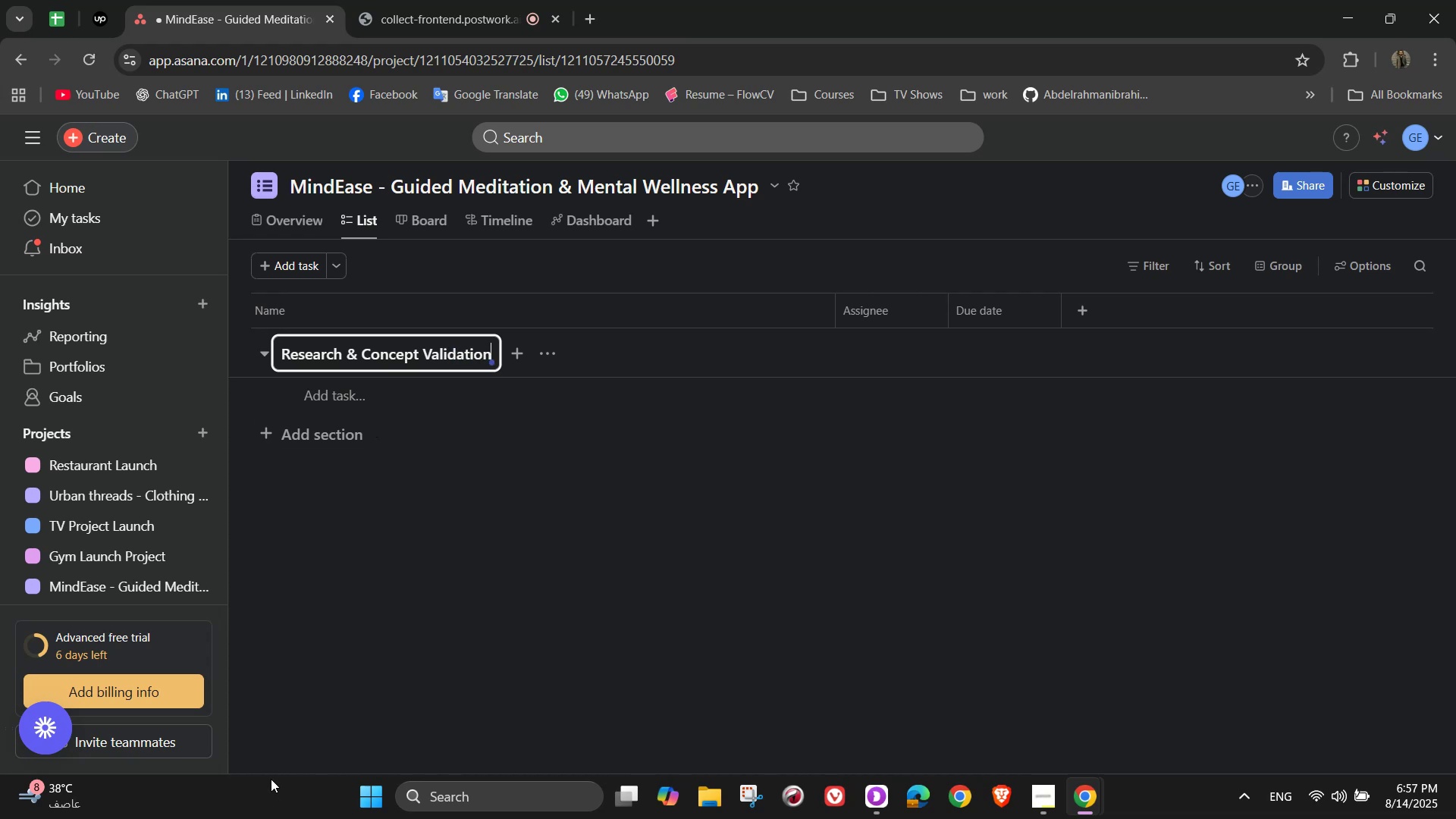 
left_click([321, 402])
 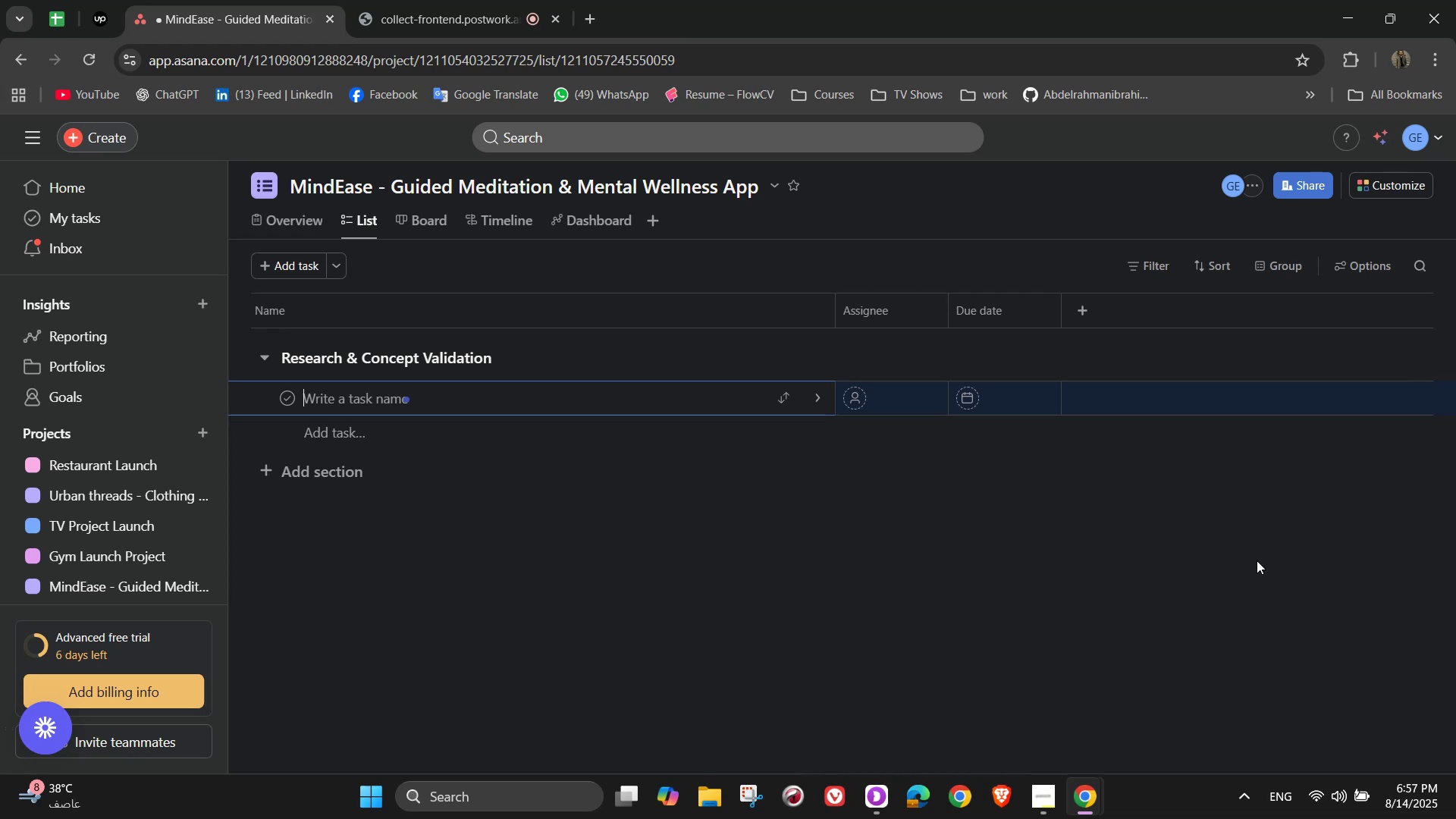 
type(Market Resa)
key(Backspace)
type(earch)
 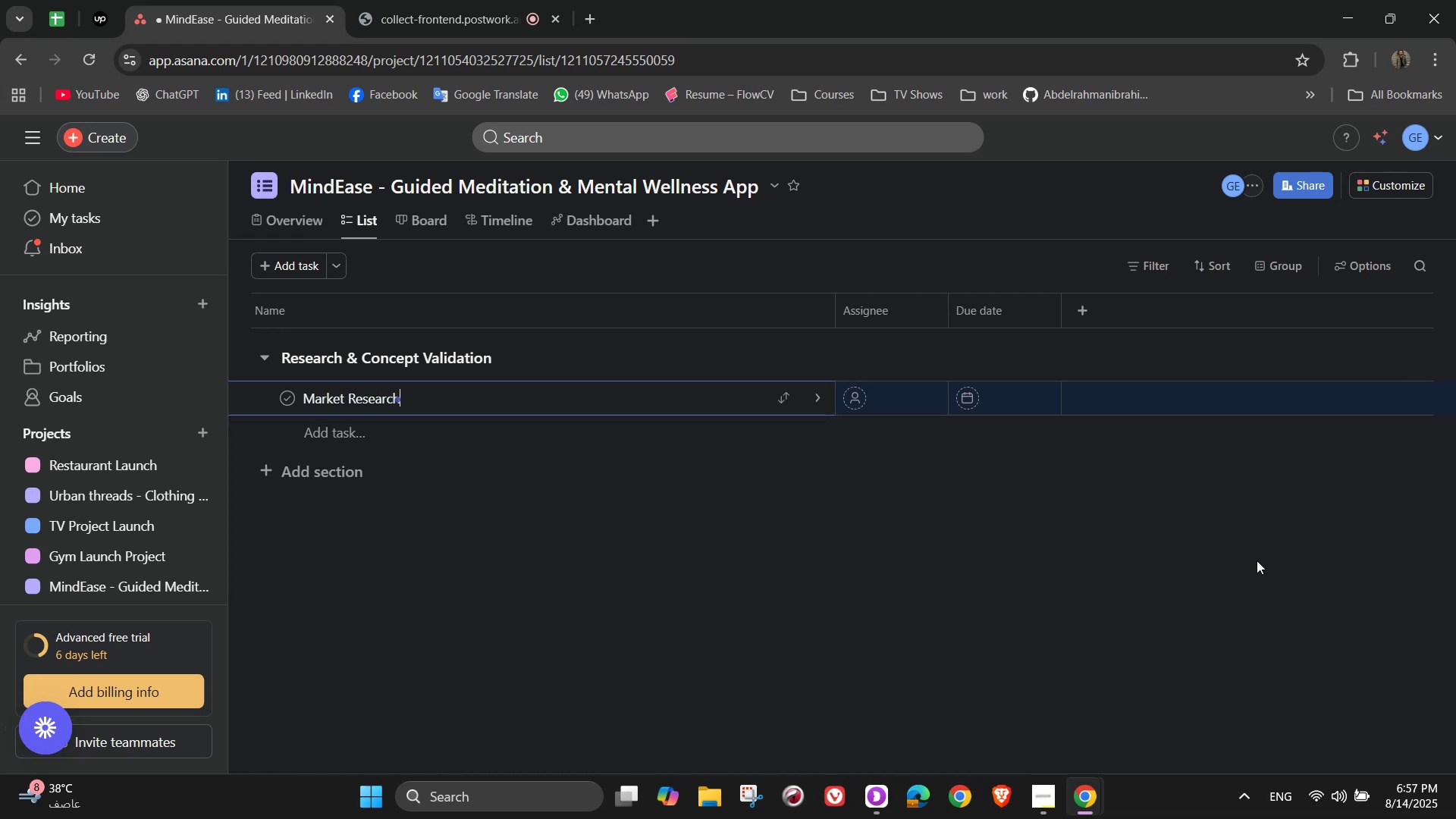 
left_click([814, 404])
 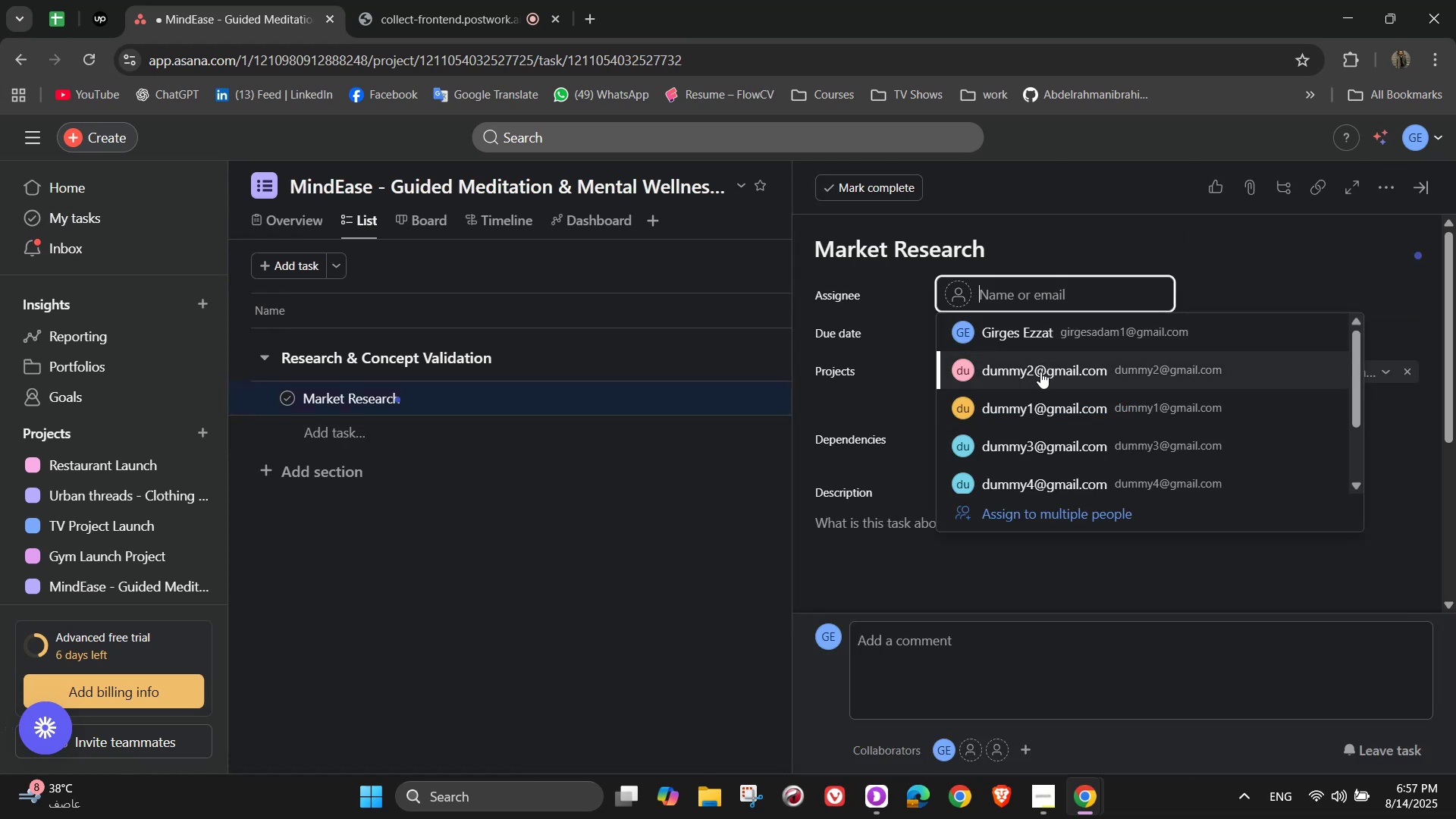 
left_click([1027, 444])
 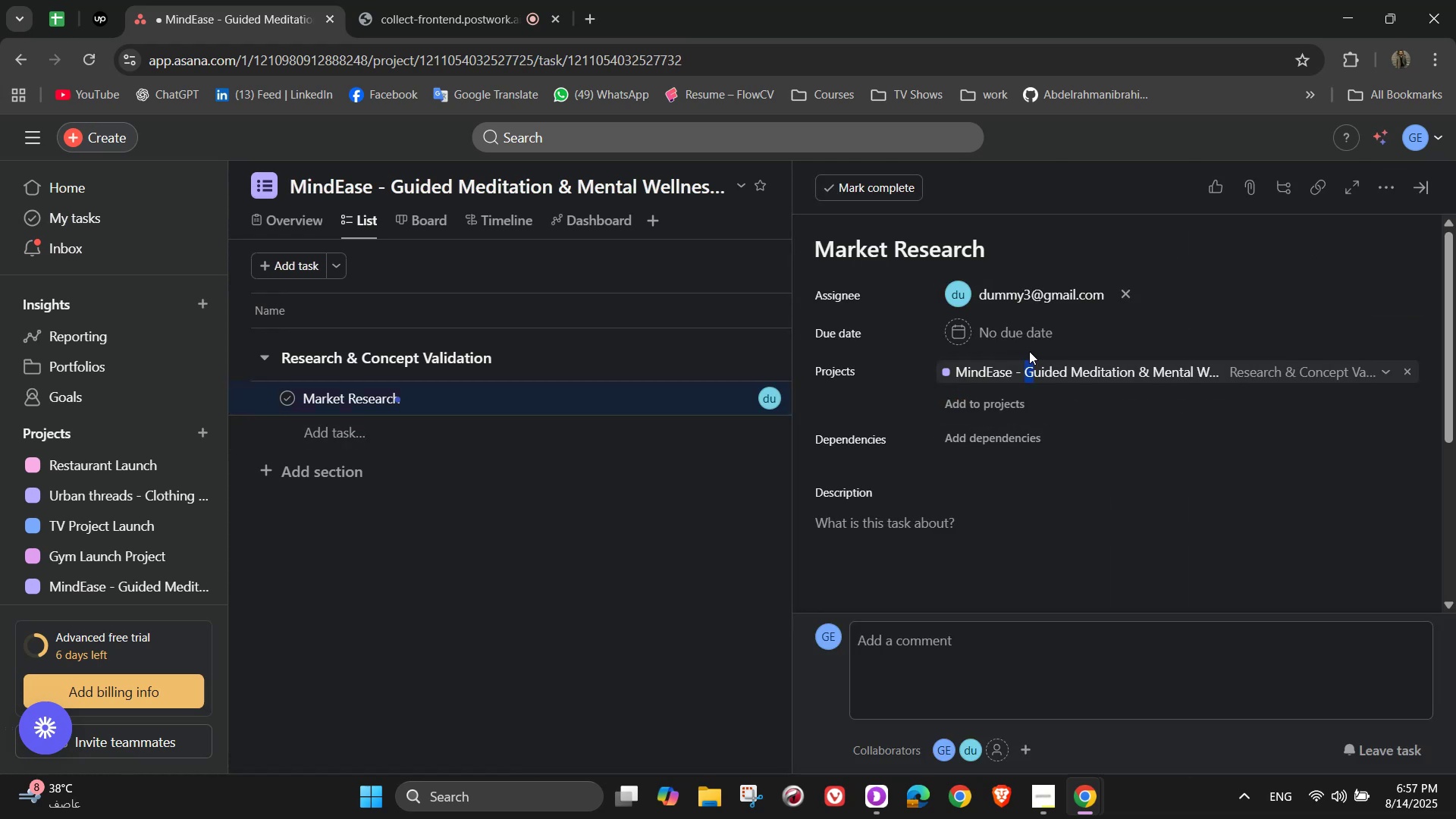 
left_click([1024, 325])
 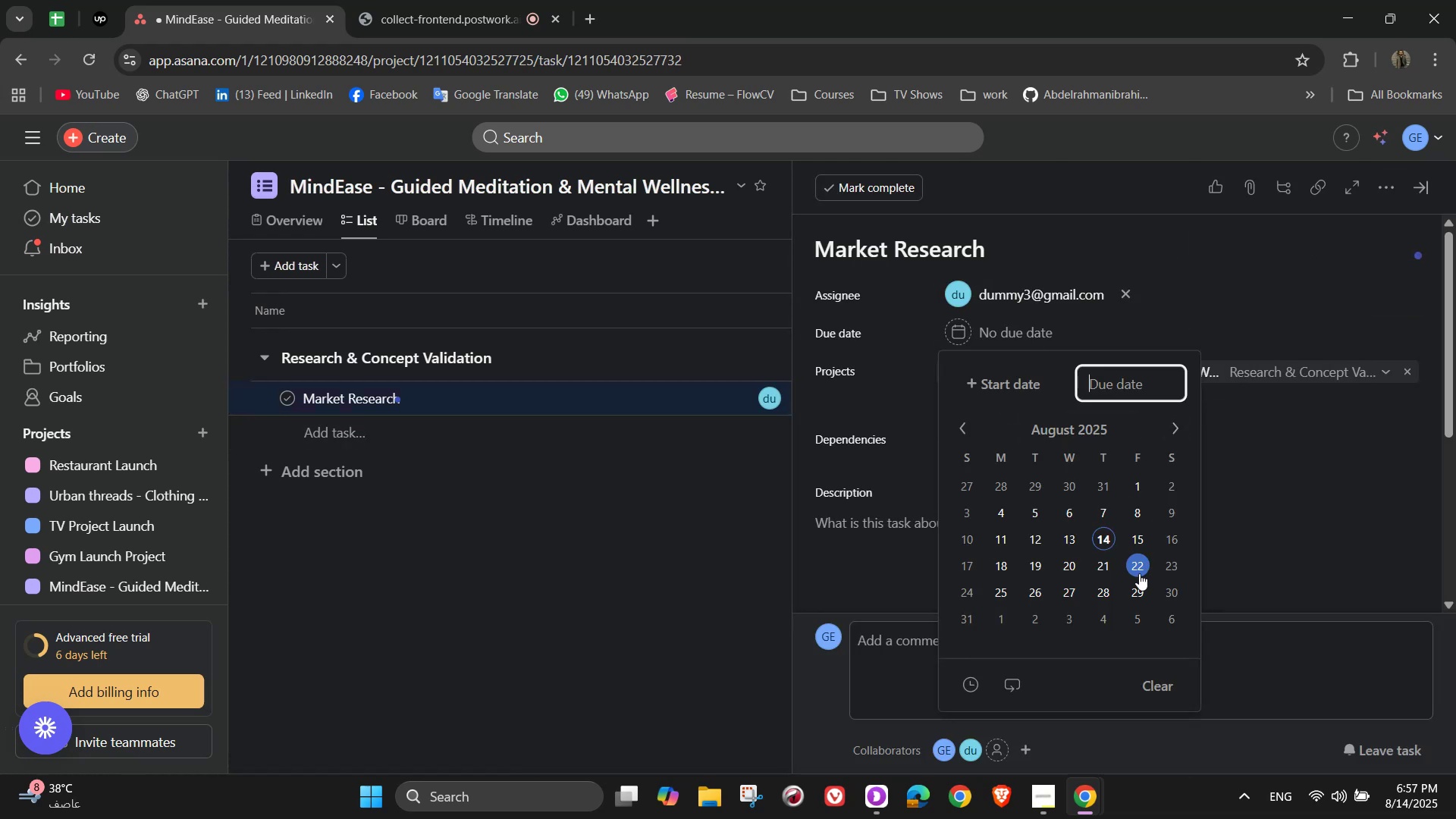 
double_click([1276, 475])
 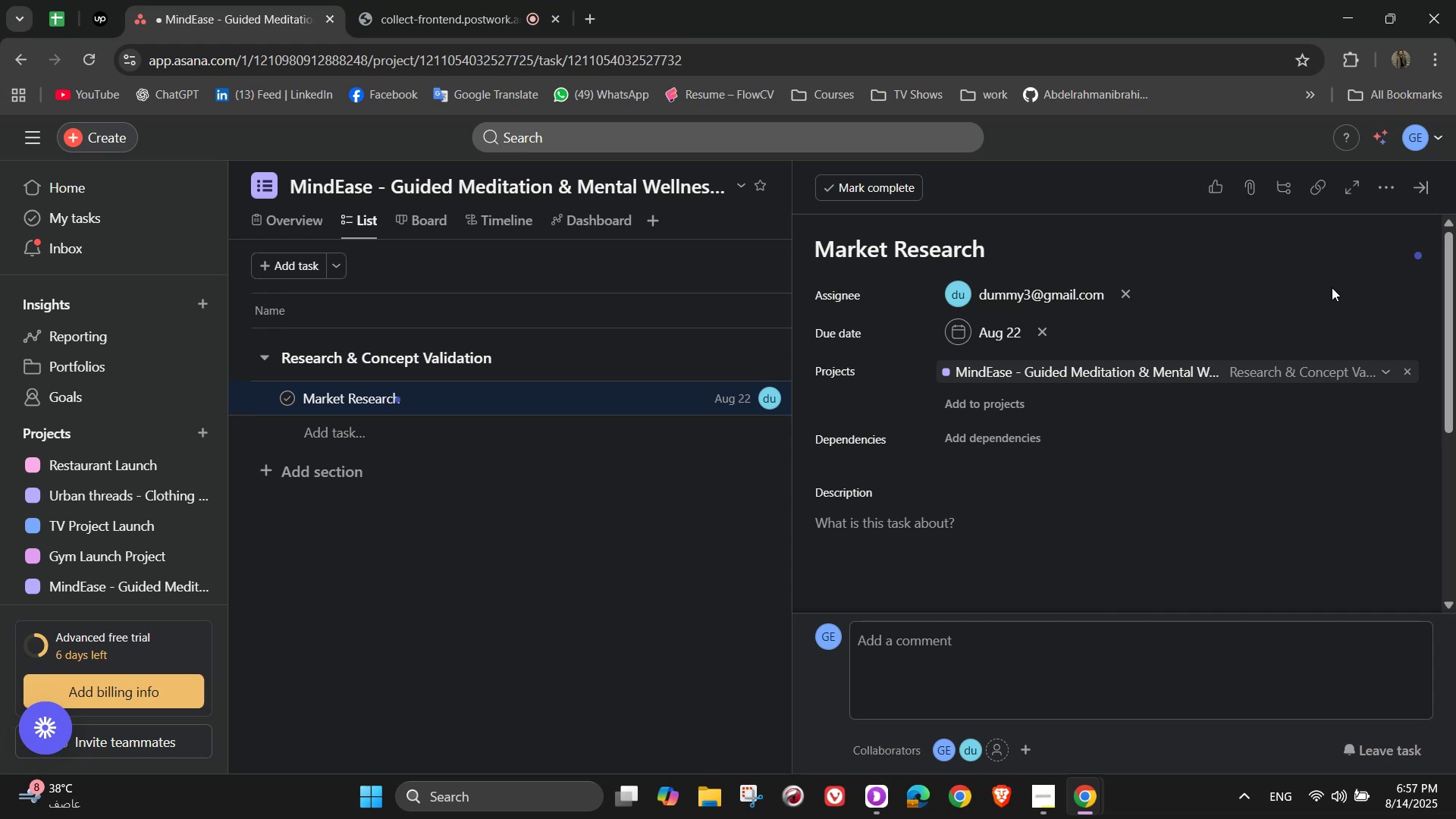 
wait(7.18)
 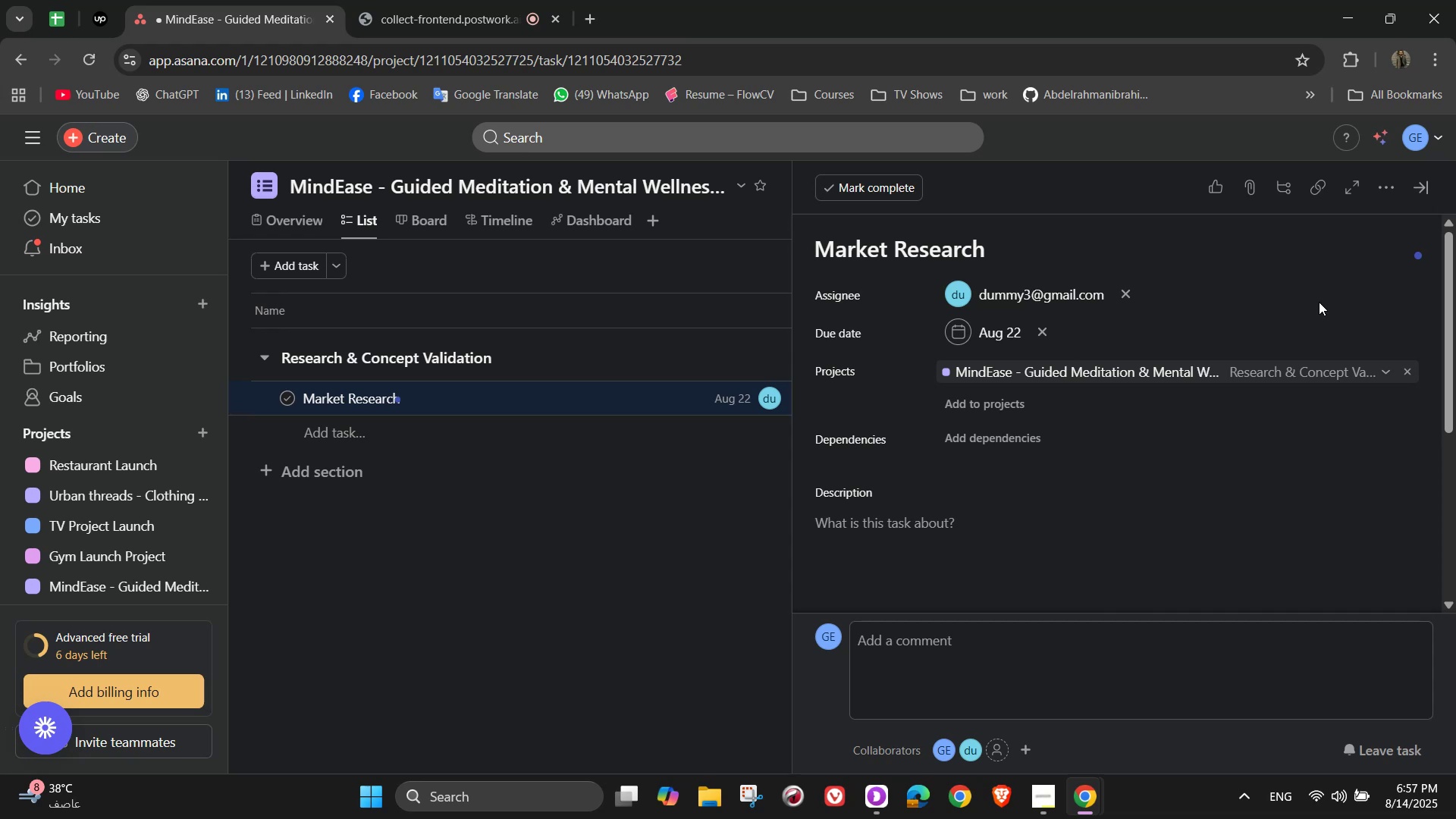 
left_click([1384, 190])
 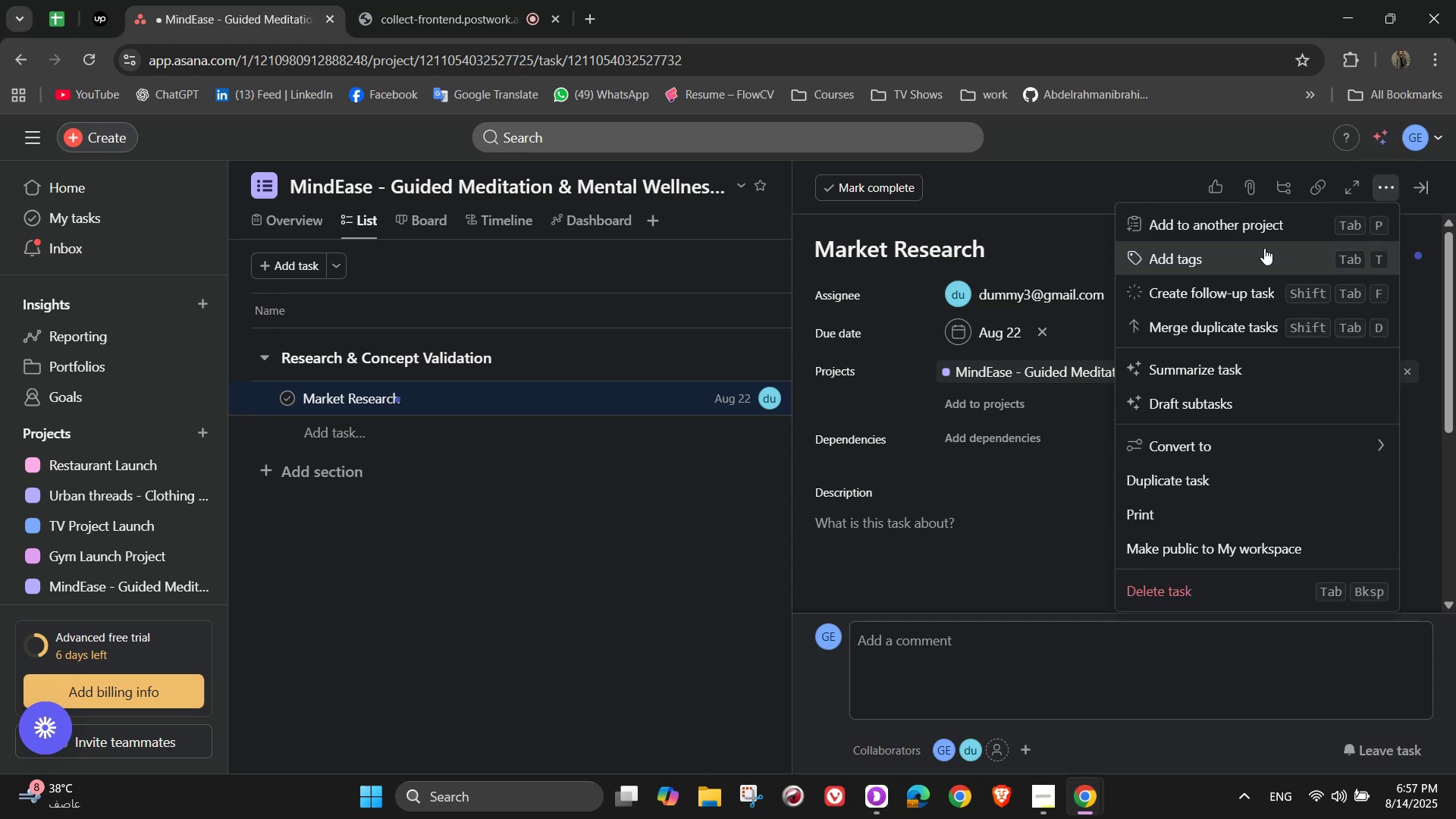 
left_click([1264, 248])
 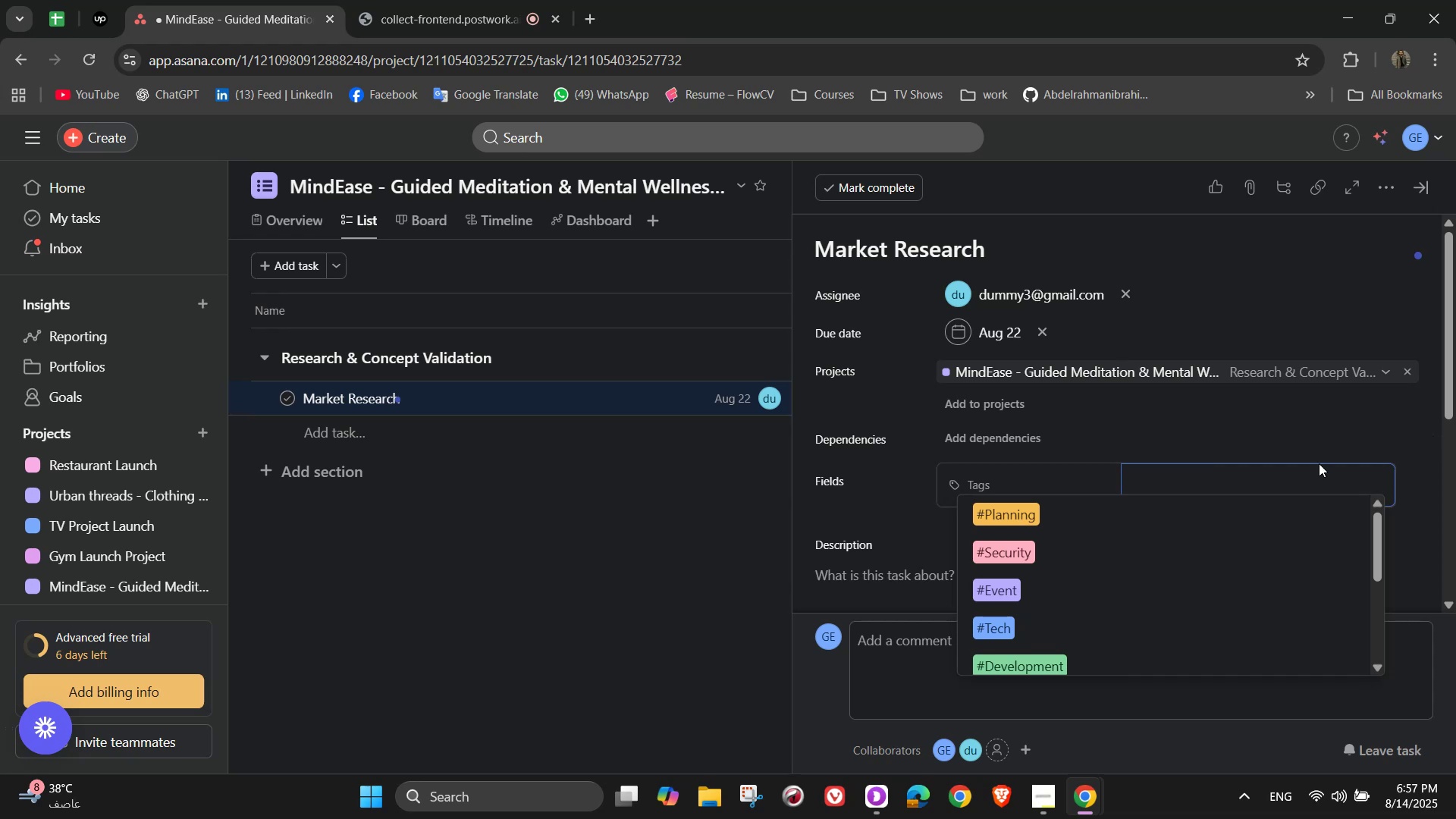 
wait(5.47)
 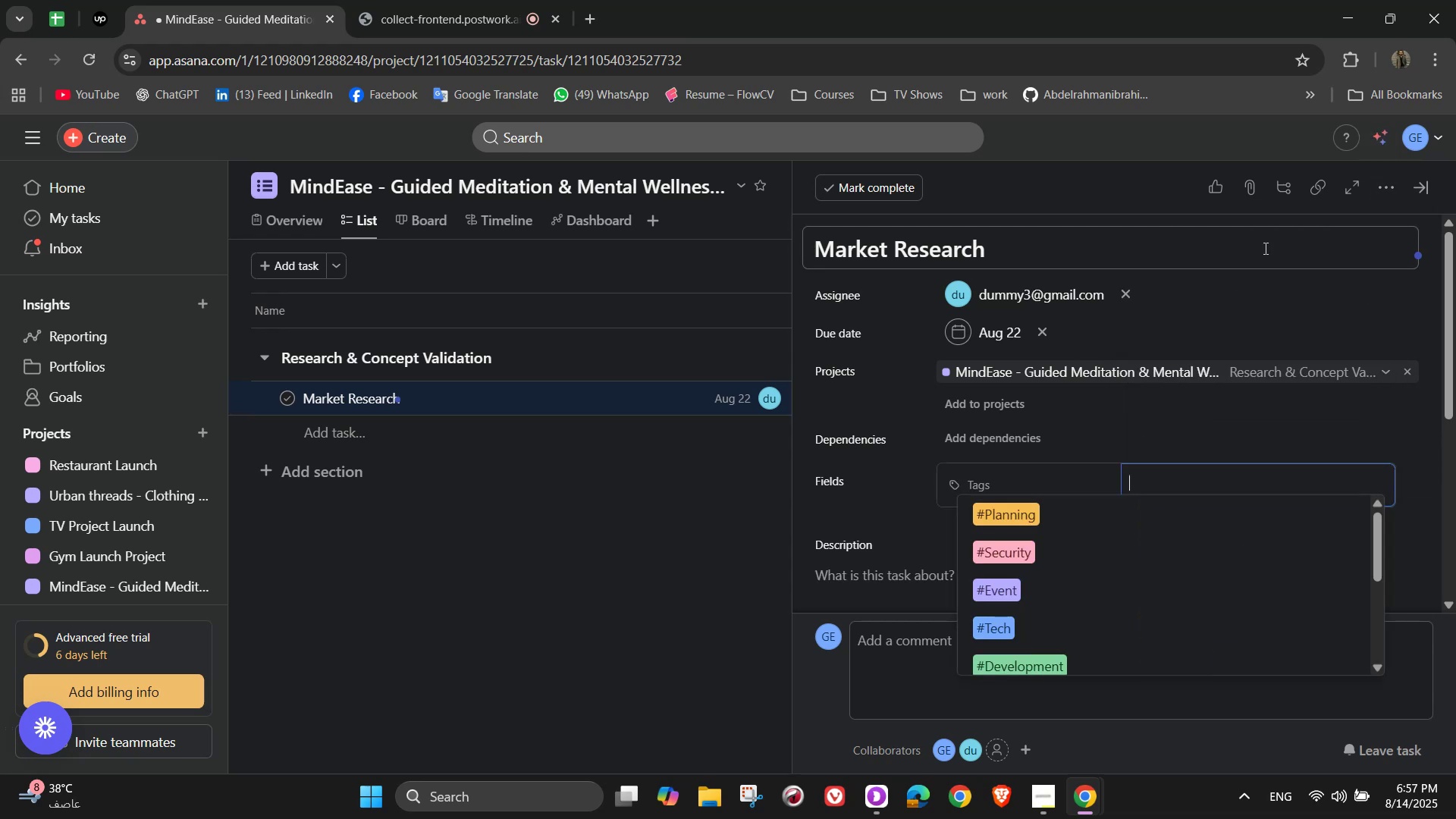 
type(re)
 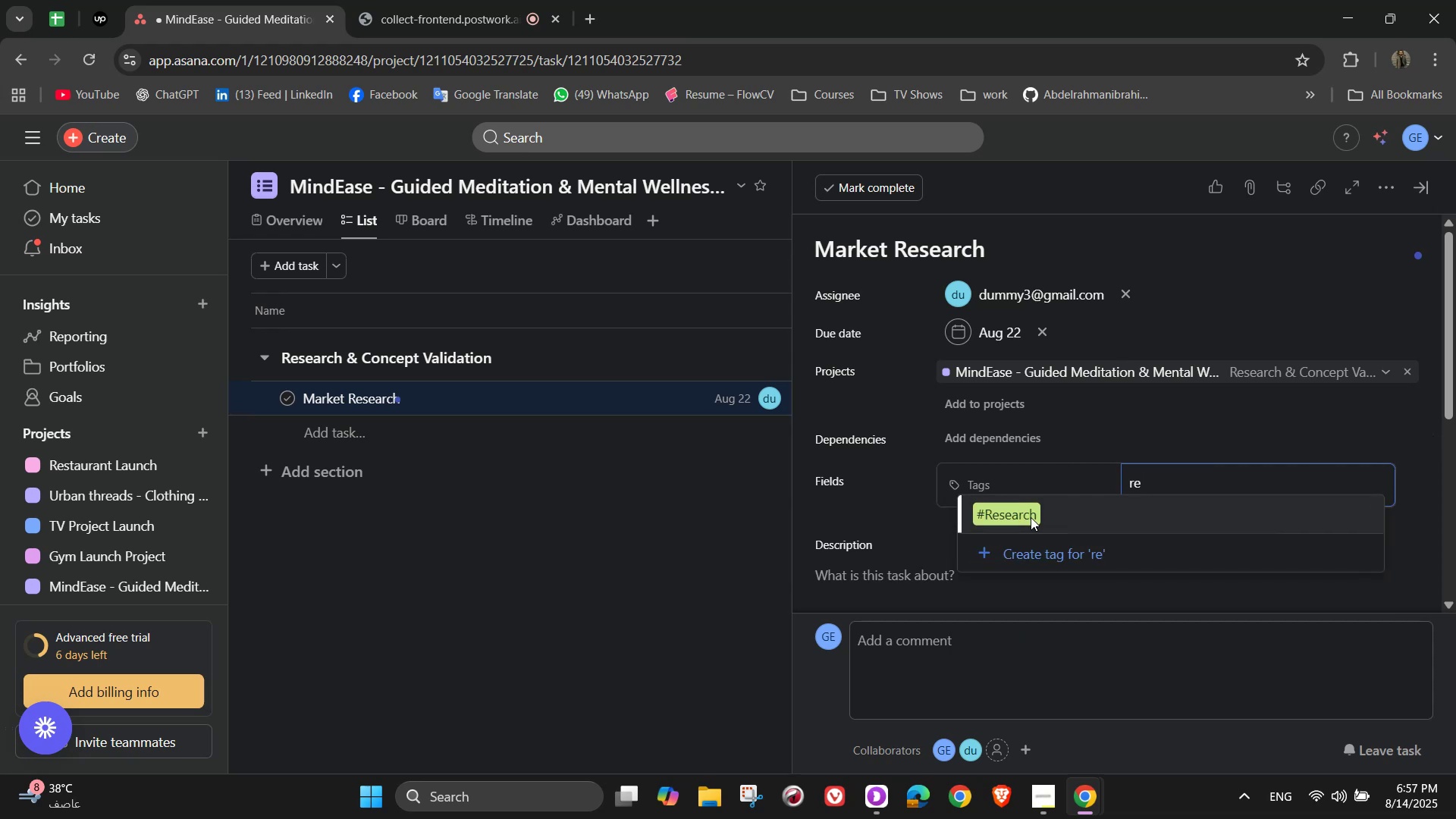 
left_click([1031, 517])
 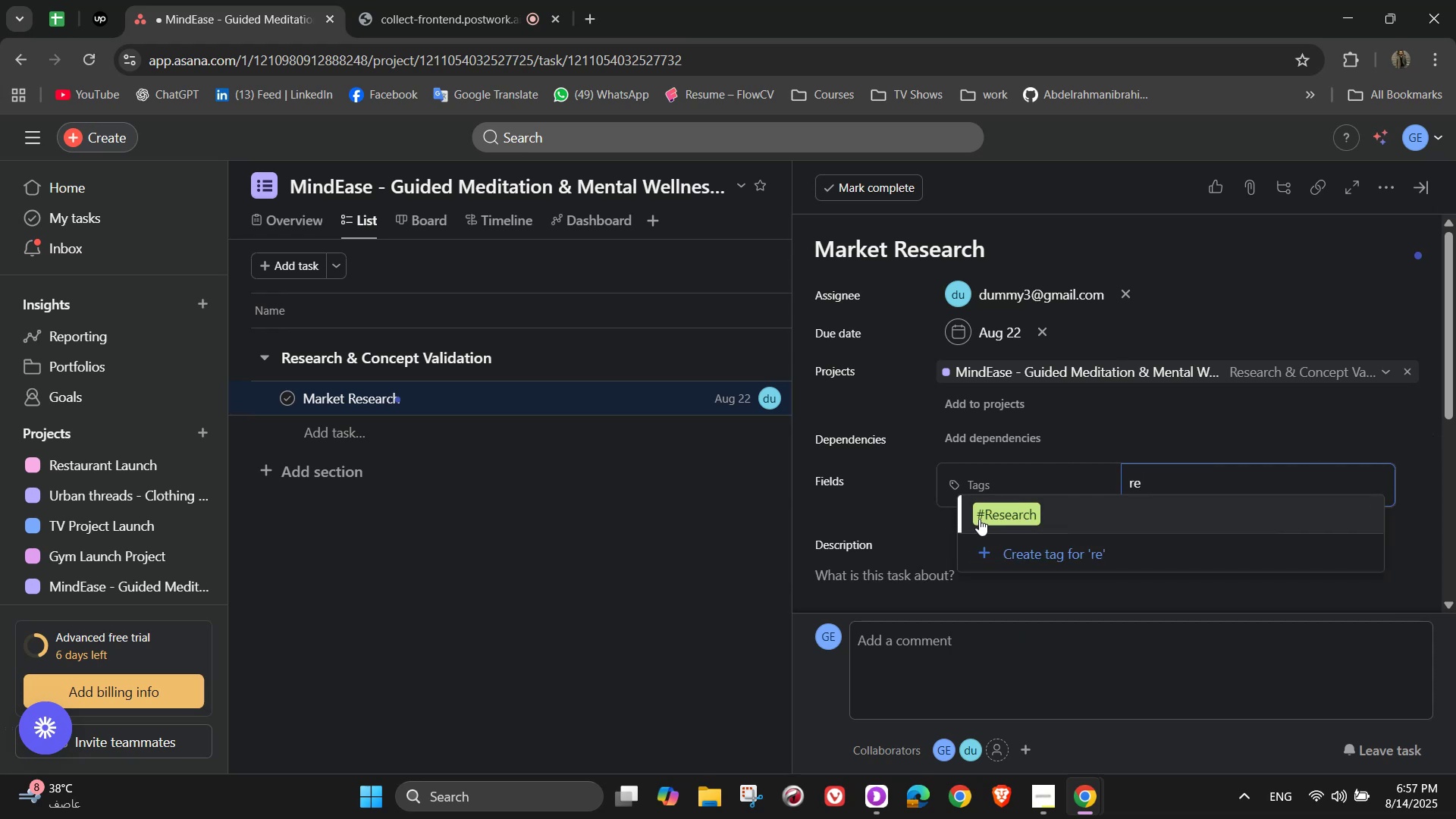 
left_click([983, 519])
 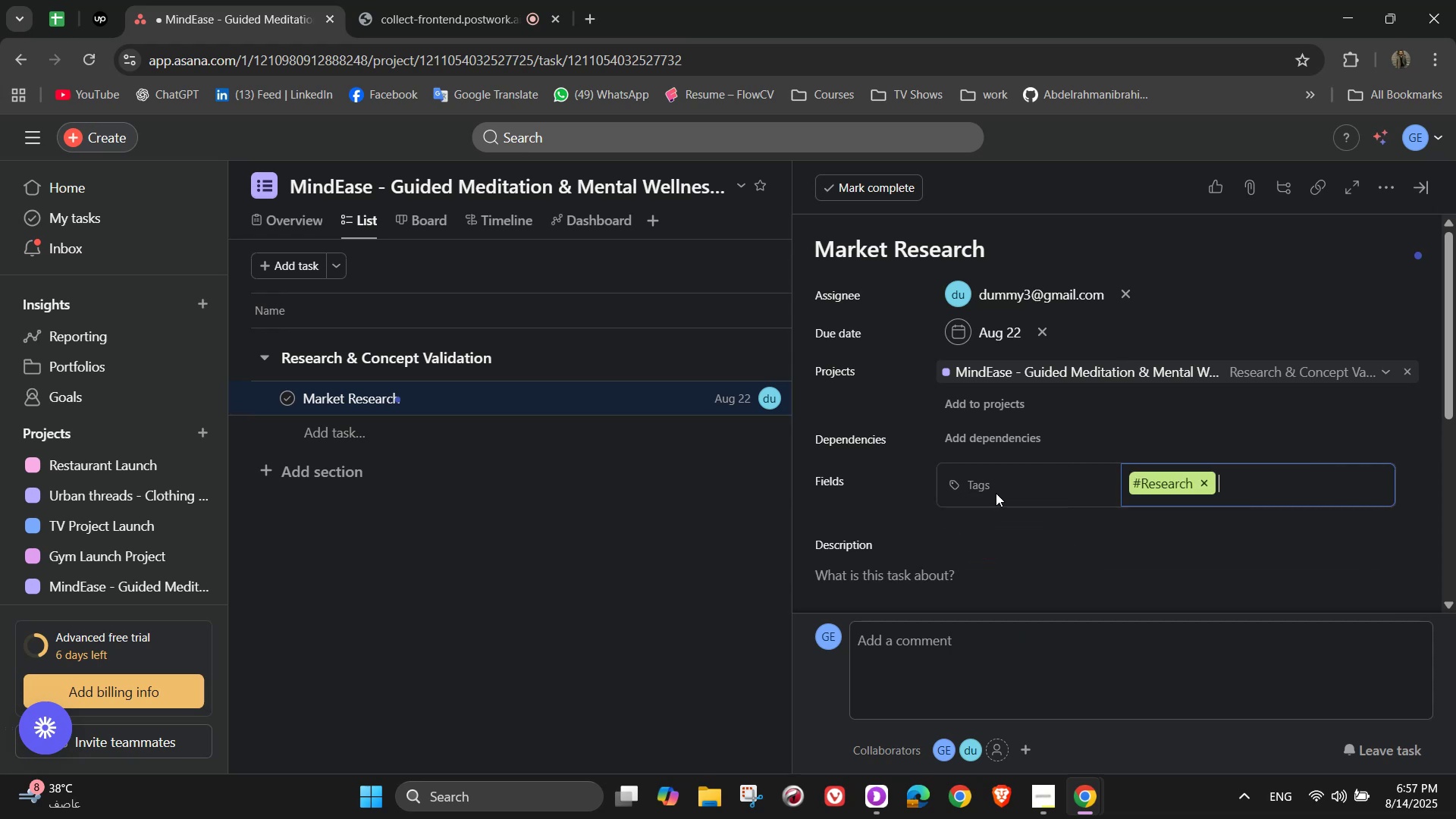 
scroll: coordinate [1004, 482], scroll_direction: down, amount: 2.0
 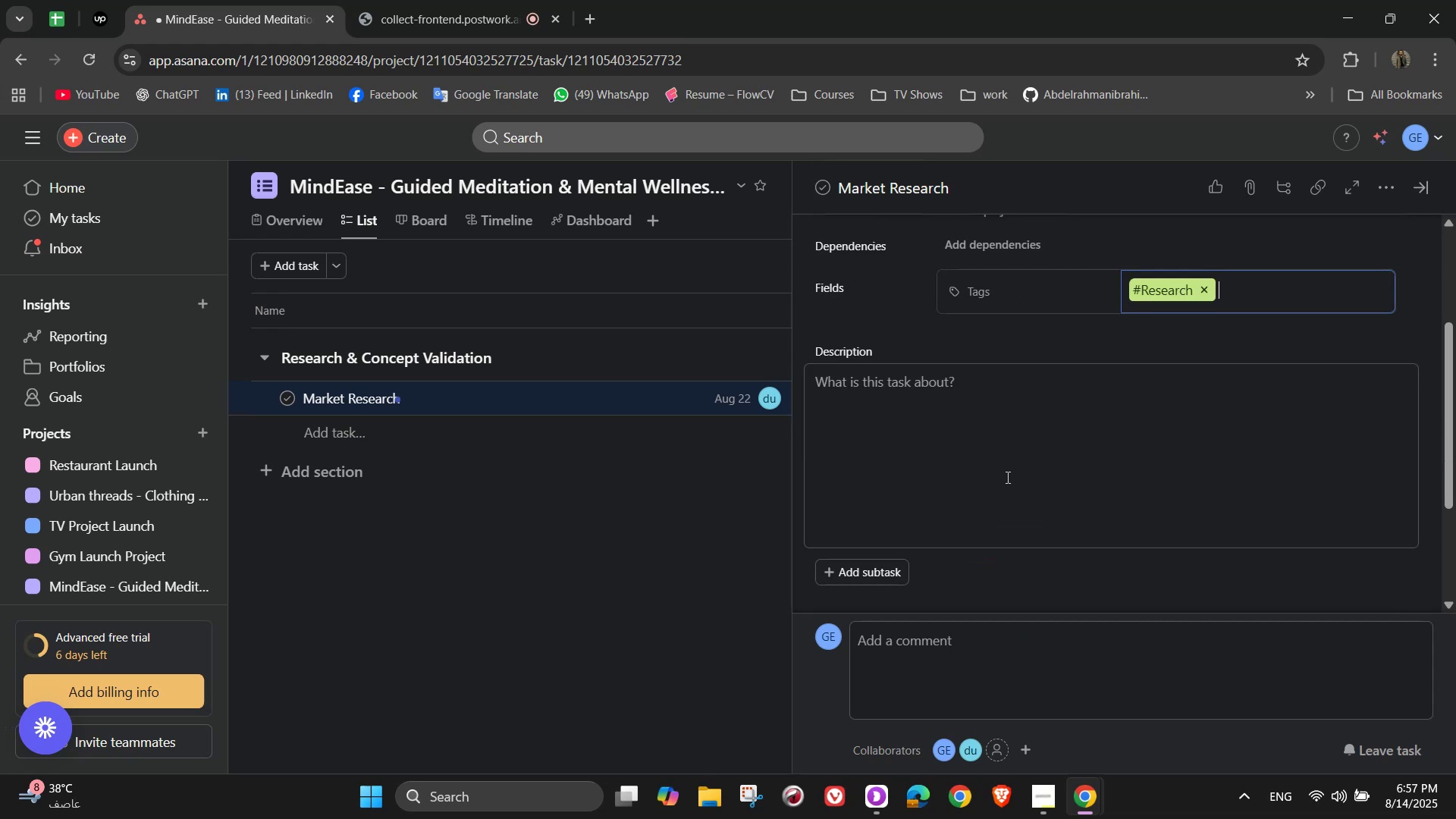 
left_click([1012, 466])
 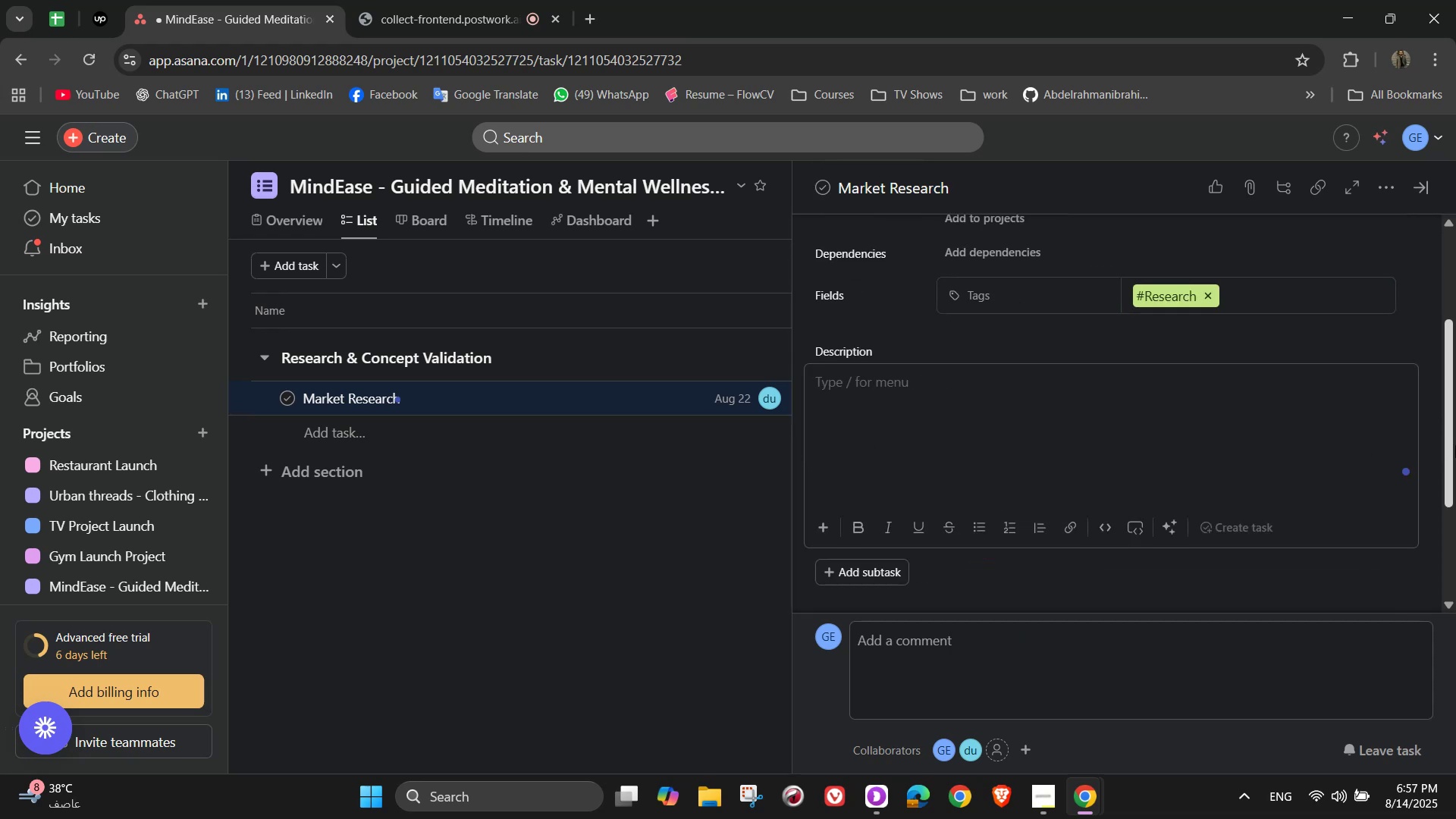 
type(Analyze the wellness and meditation app market to identify opportuities)
 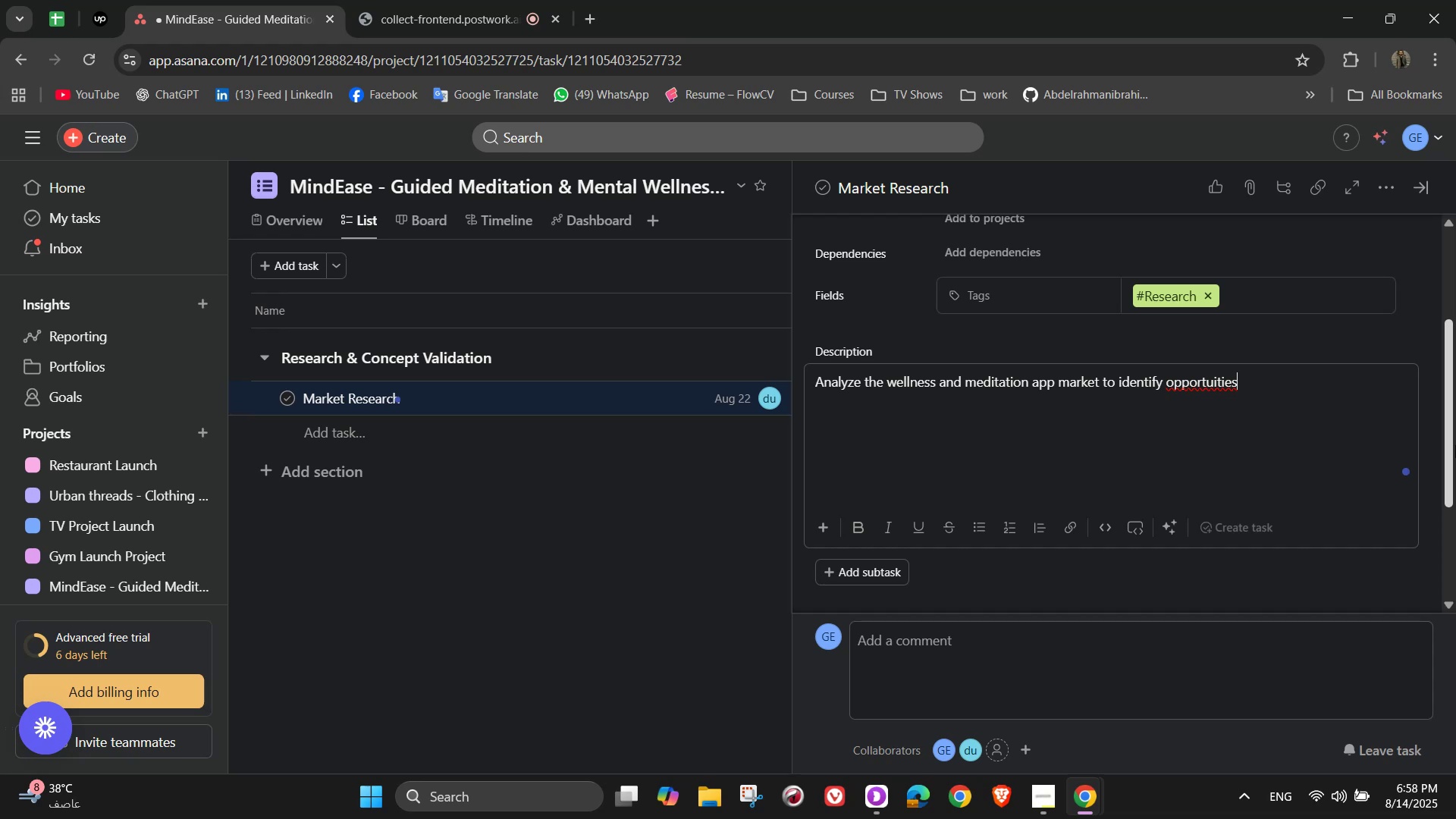 
wait(9.32)
 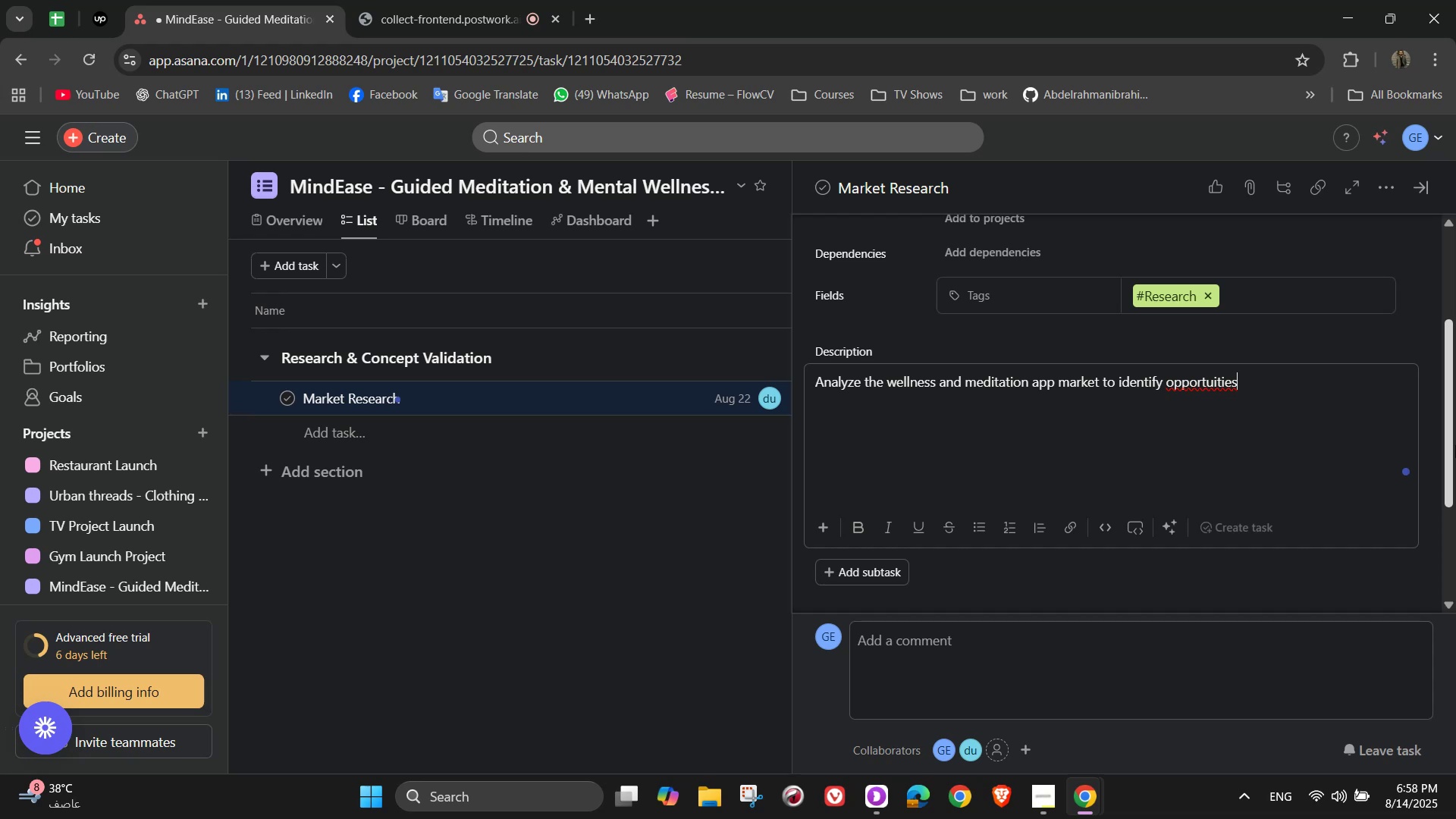 
key(ArrowLeft)
 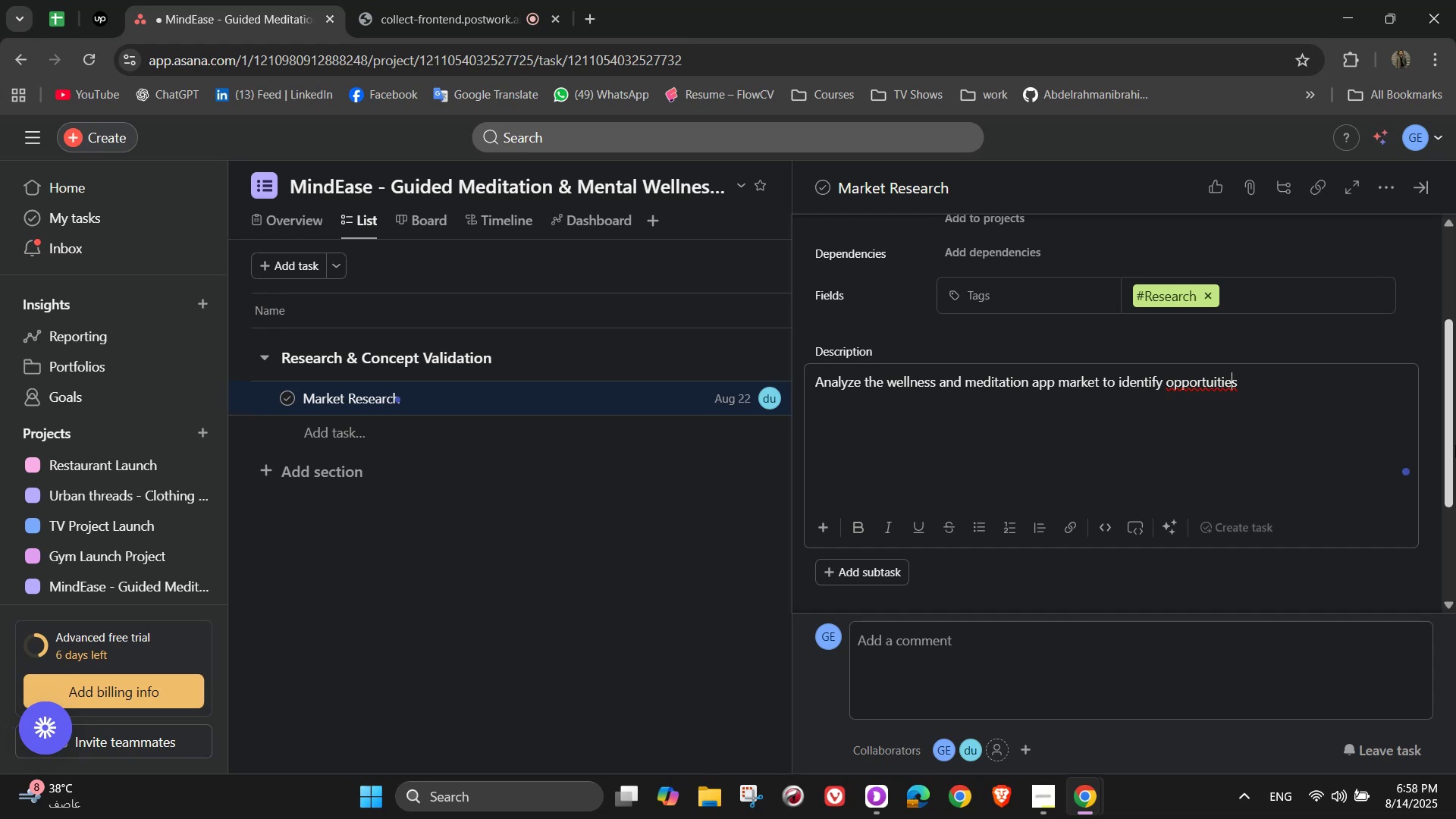 
key(ArrowLeft)
 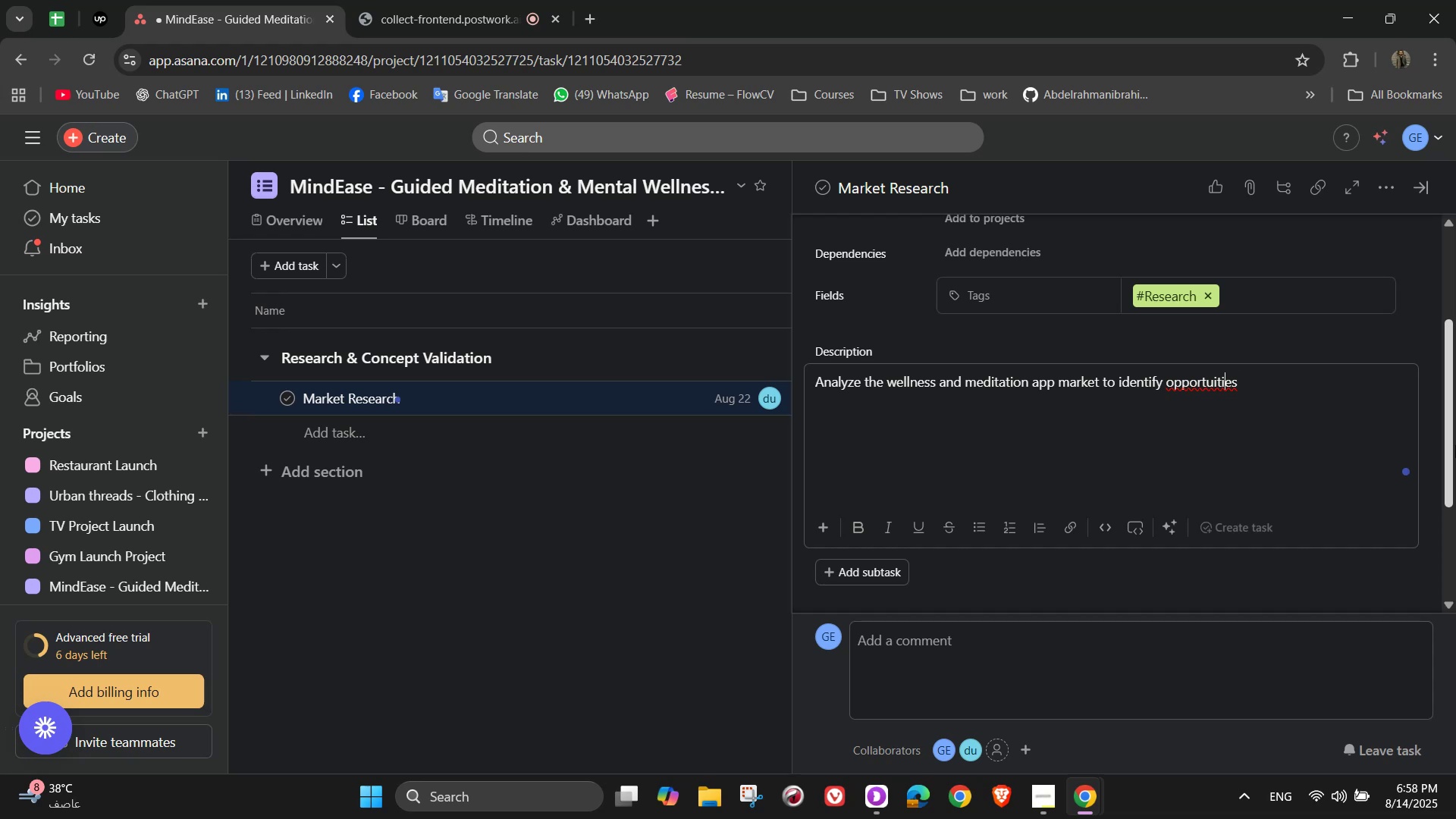 
key(ArrowLeft)
 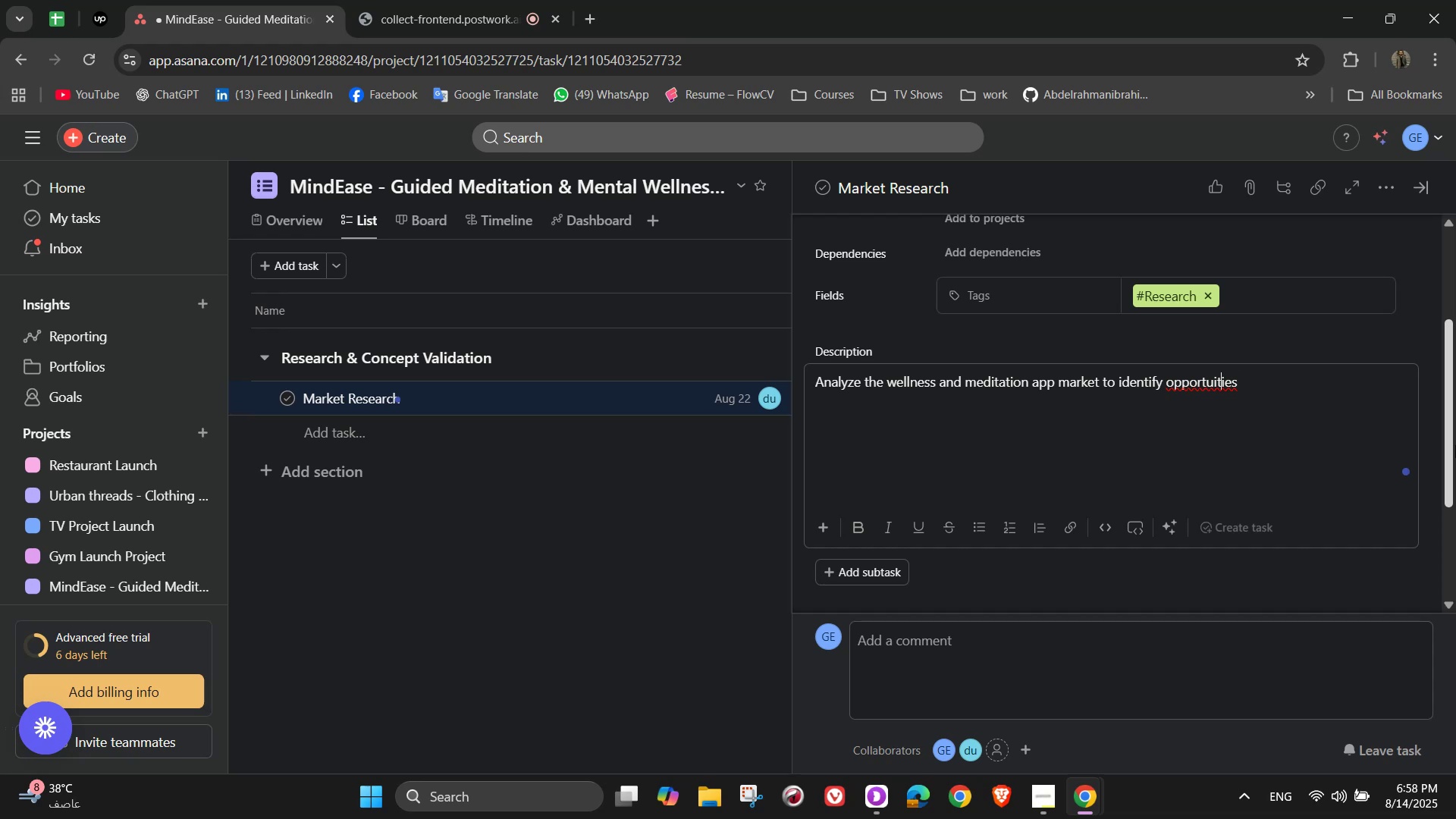 
key(ArrowLeft)
 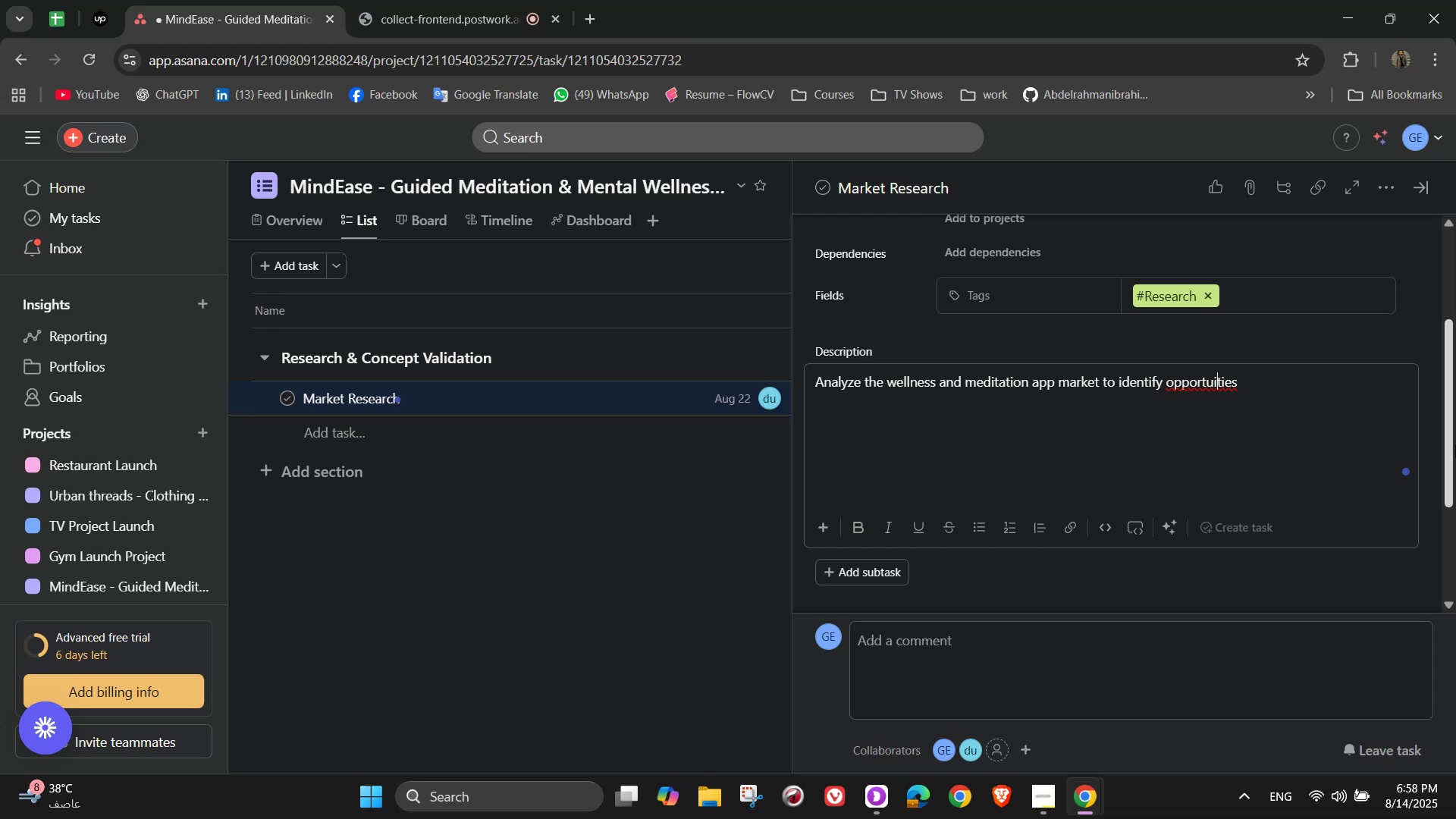 
key(ArrowLeft)
 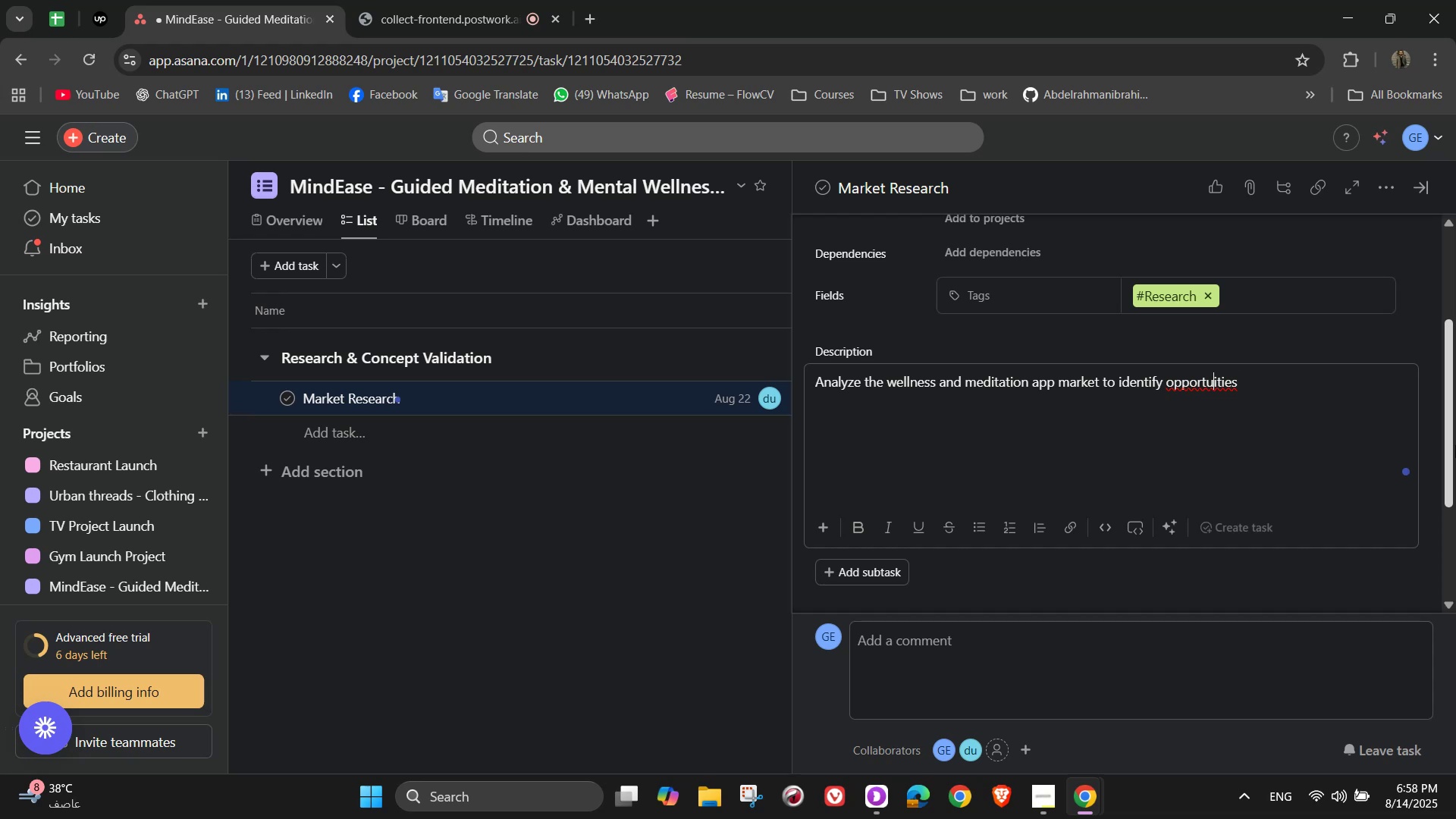 
key(N)
 